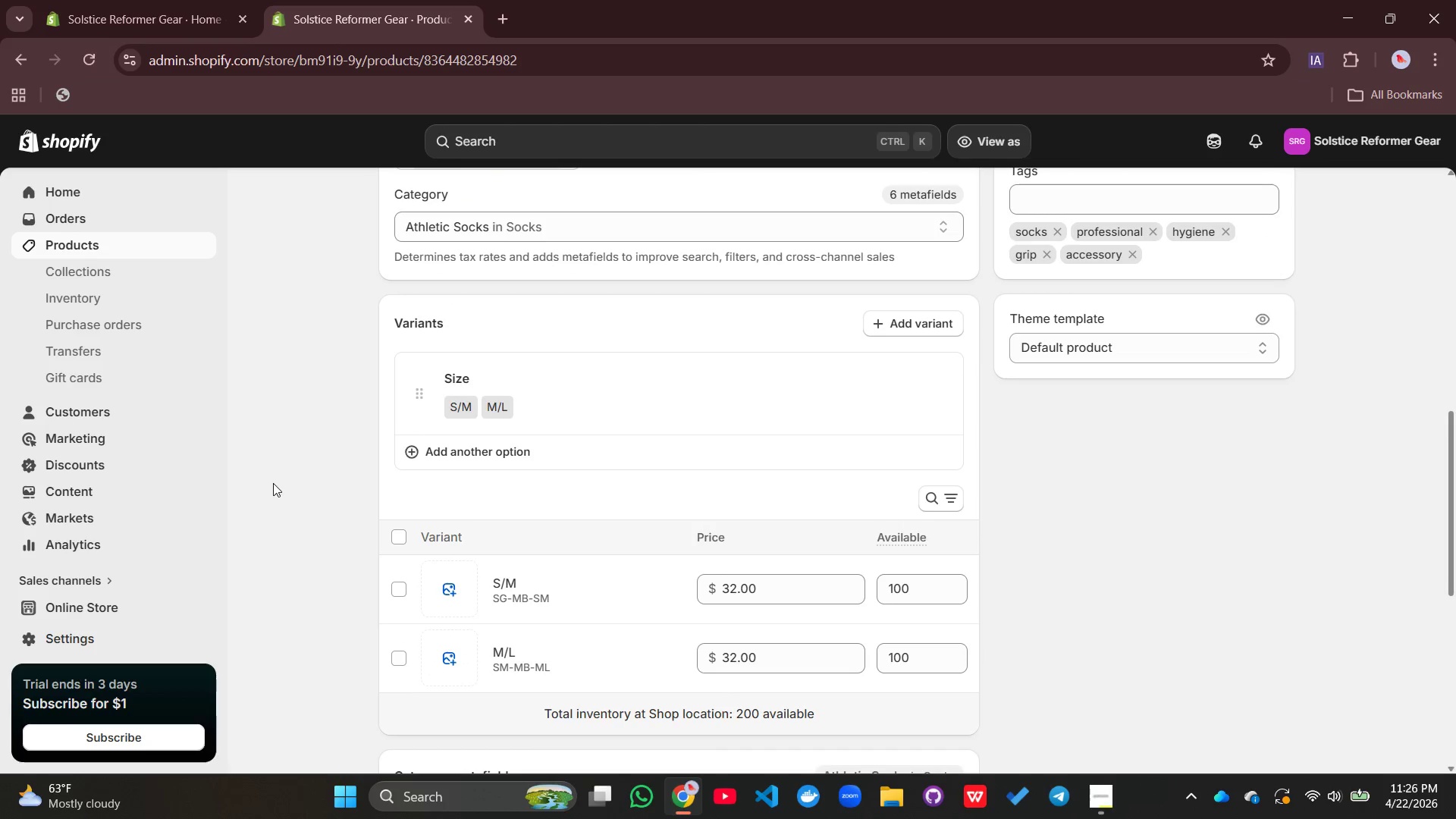 
scroll: coordinate [276, 479], scroll_direction: none, amount: 0.0
 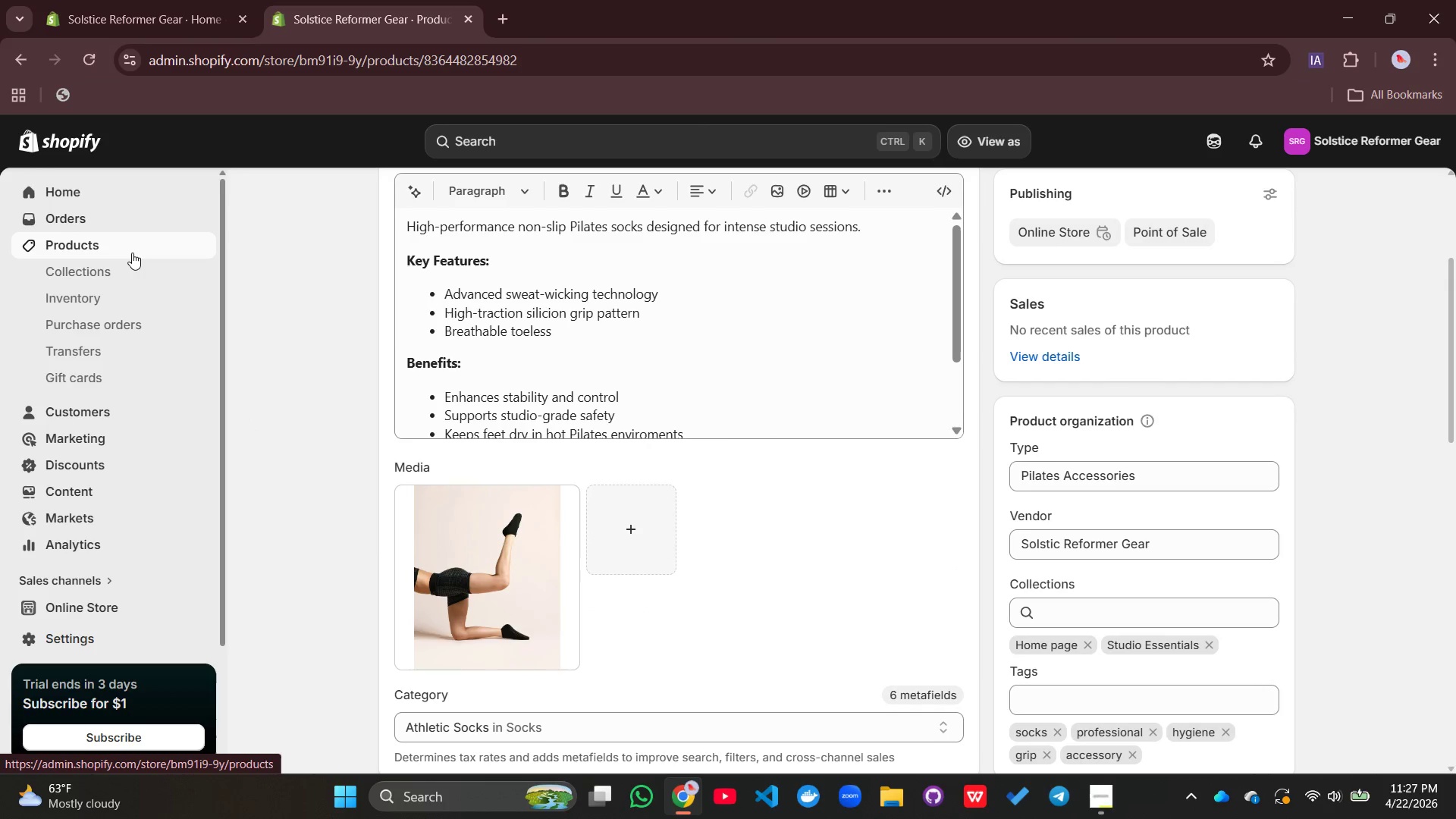 
left_click([132, 252])
 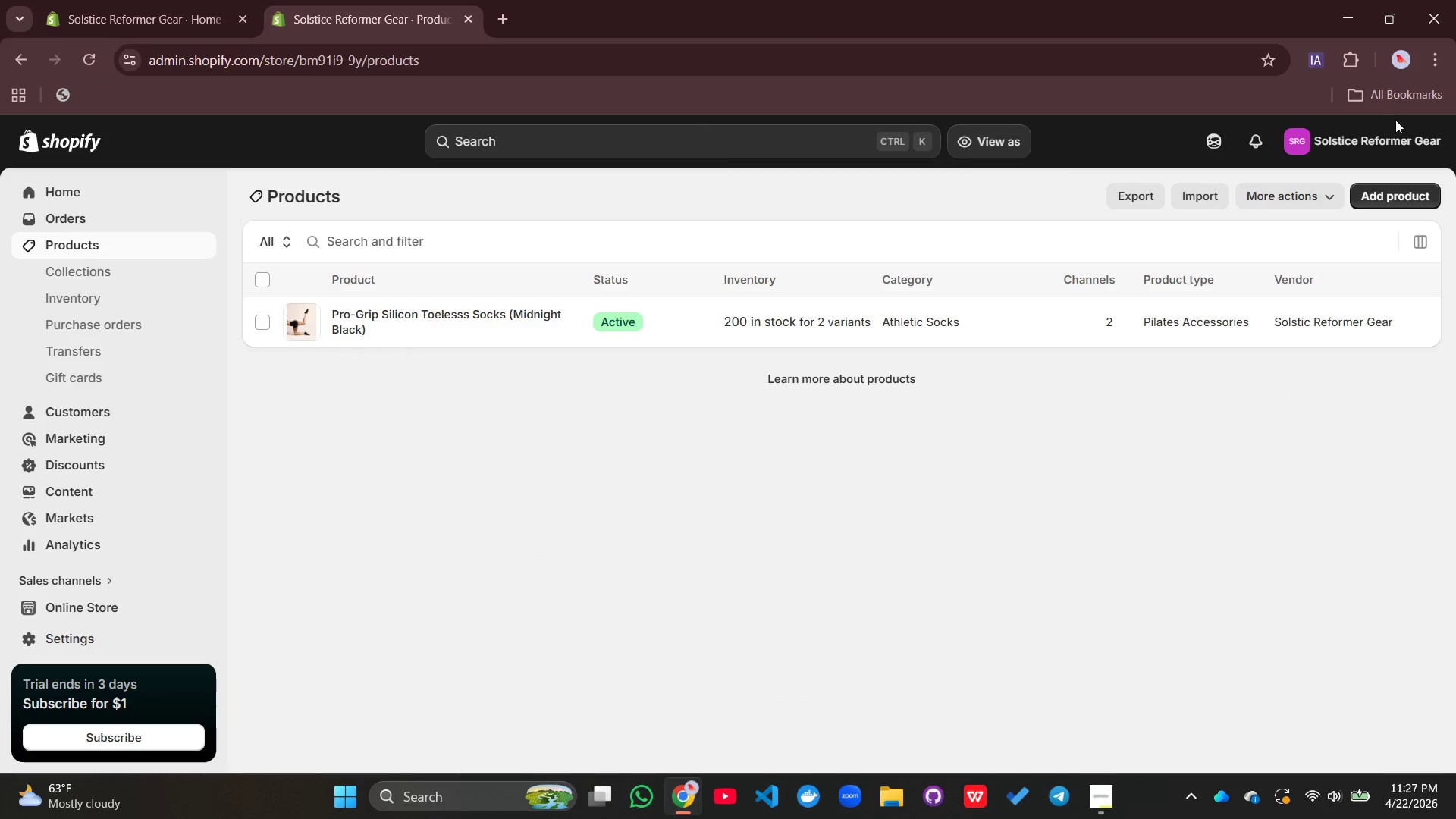 
left_click([1400, 194])
 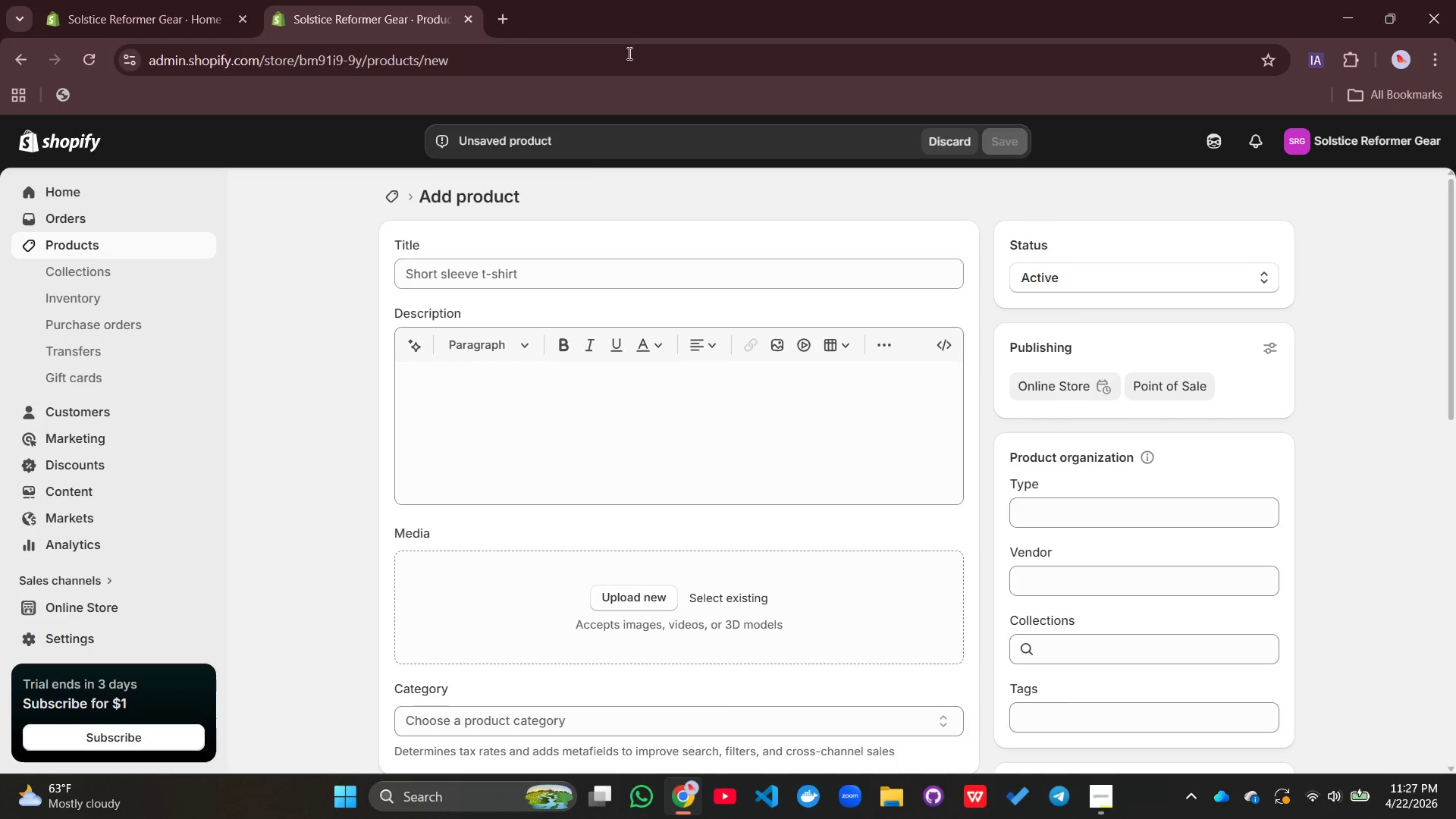 
double_click([559, 281])
 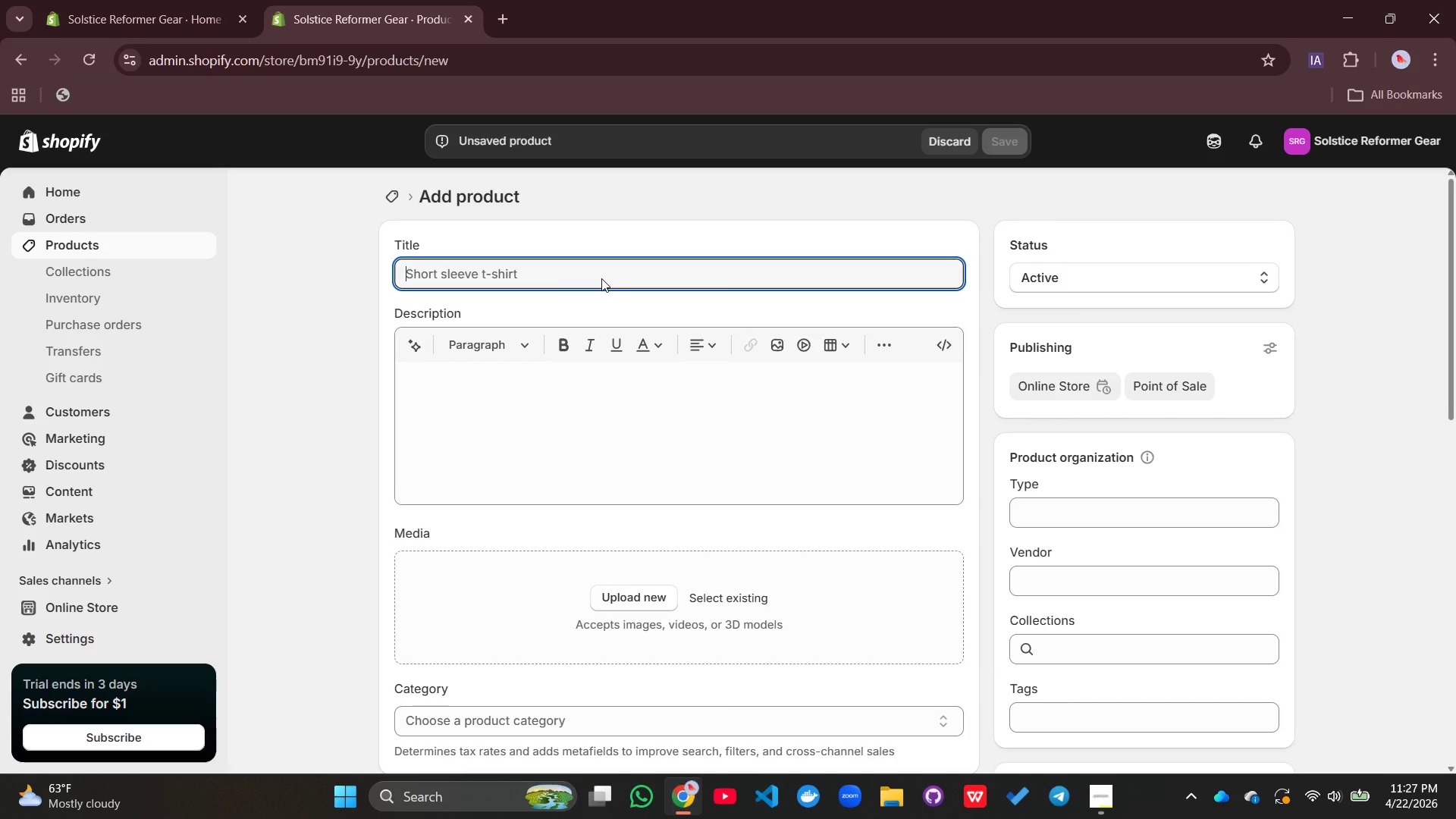 
type(Pro-Grip Silicone Toeless Socks (Dester Rose))
 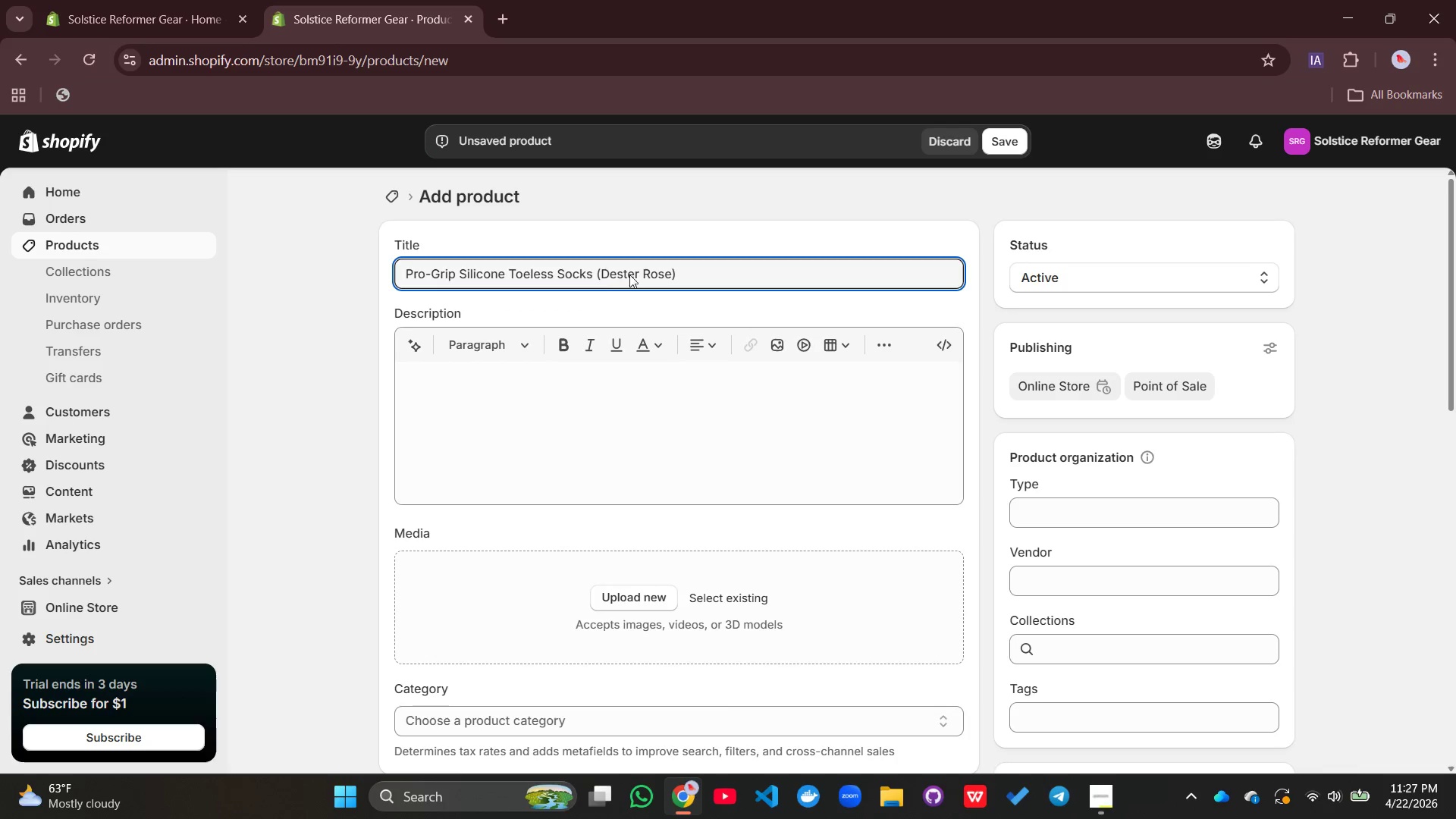 
left_click([639, 268])
 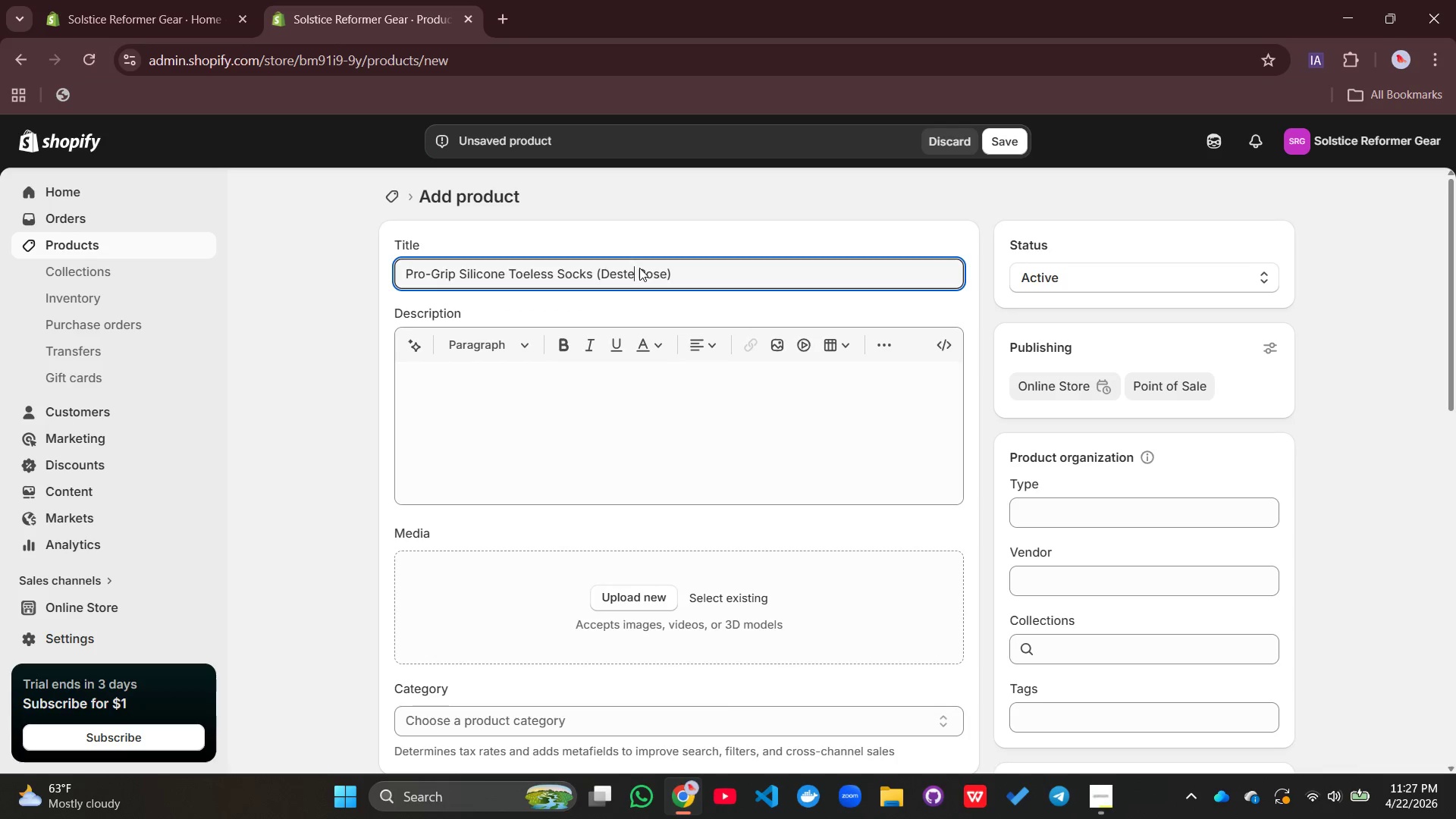 
key(Backspace)
key(Backspace)
key(Backspace)
type(ert )
 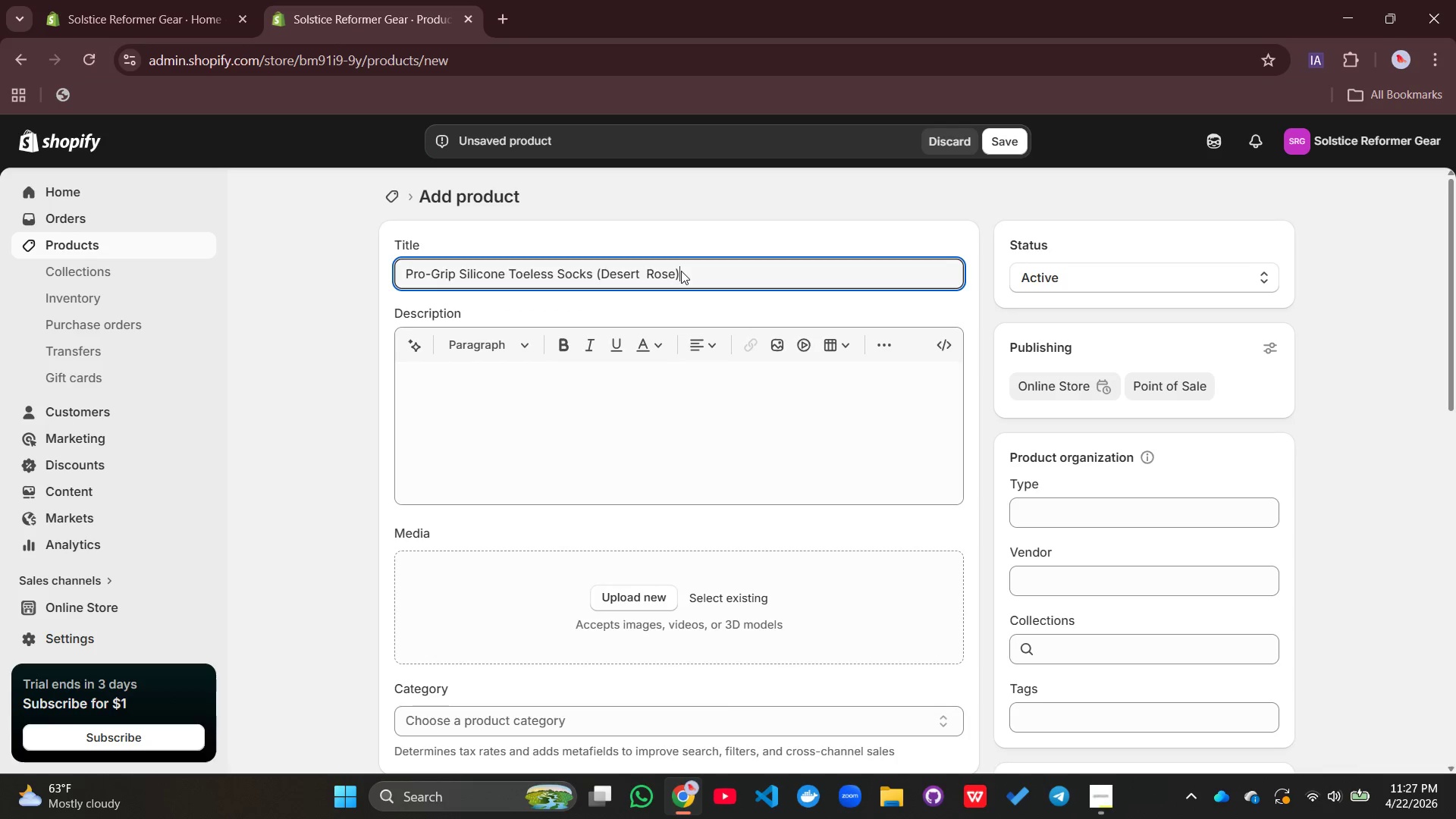 
left_click([681, 271])
 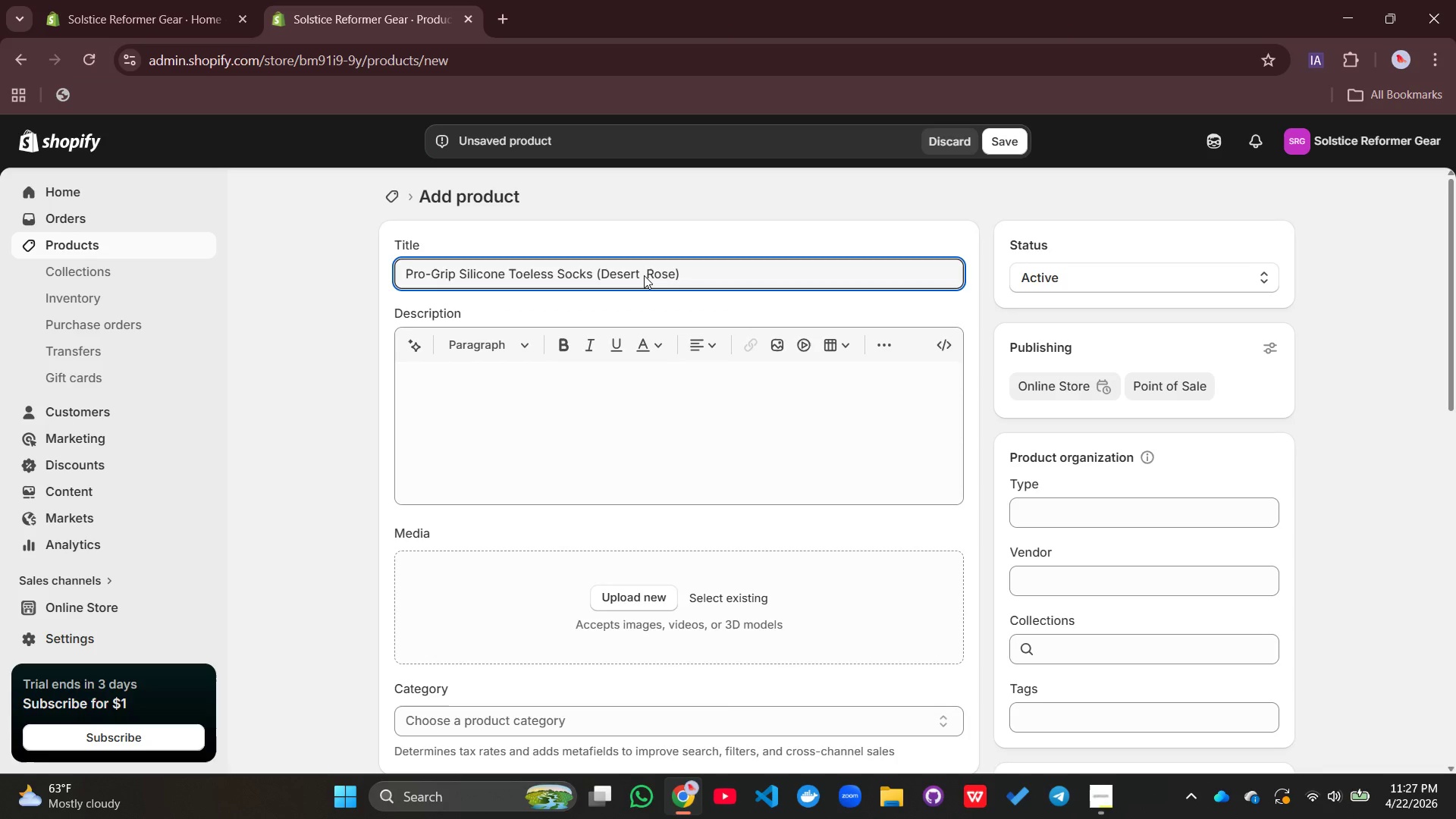 
left_click([644, 275])
 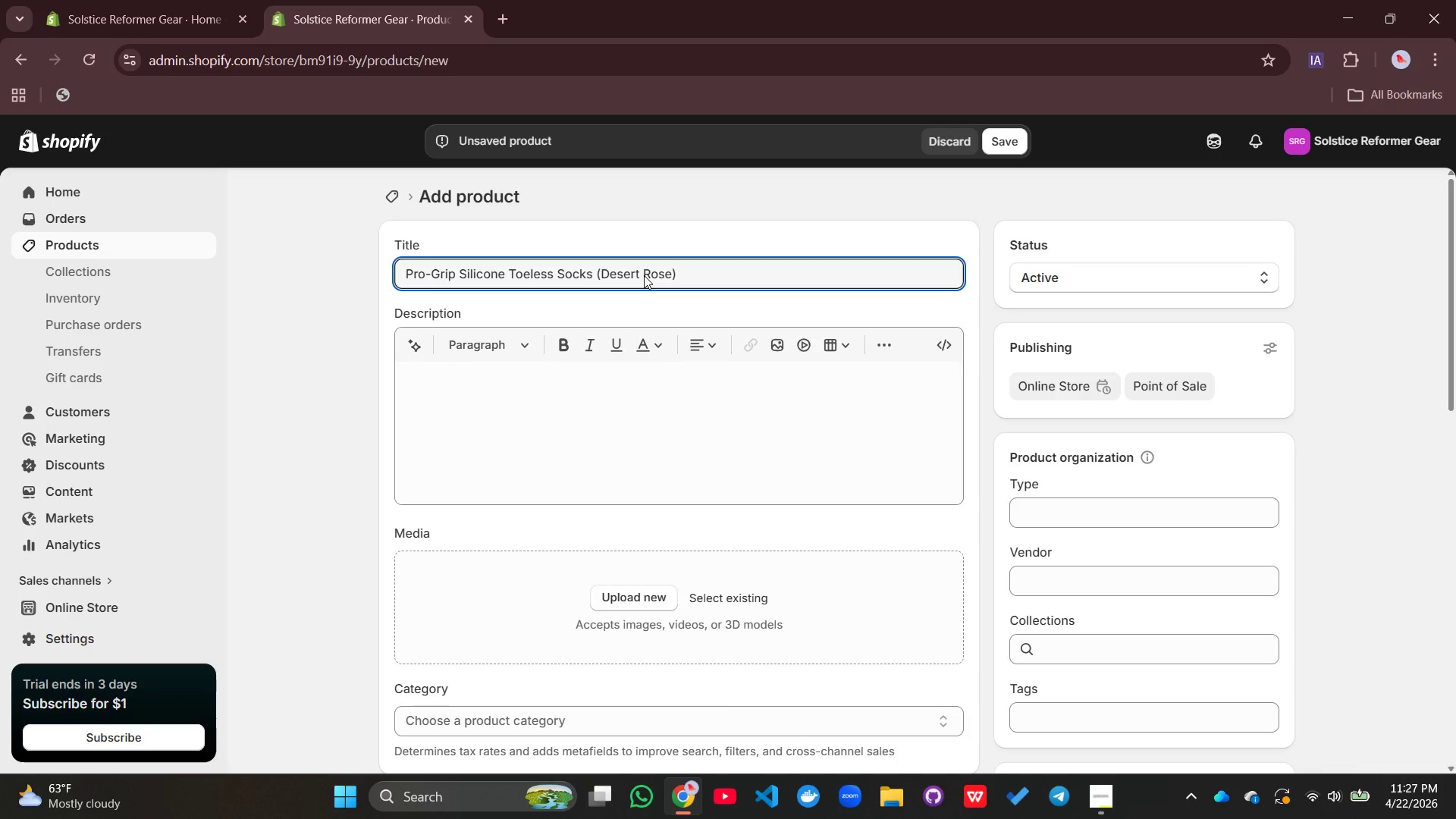 
key(Backspace)
 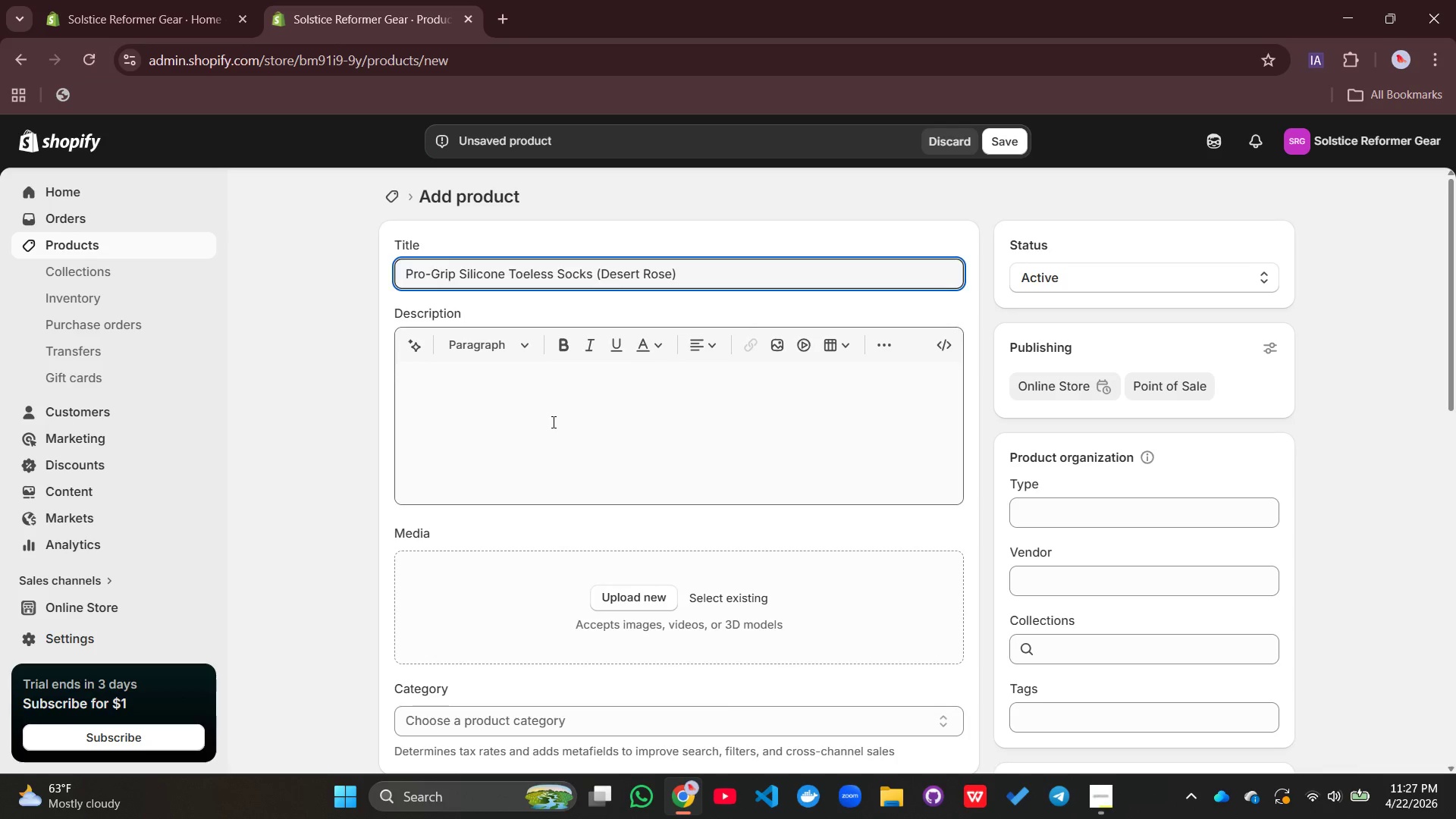 
left_click([552, 422])
 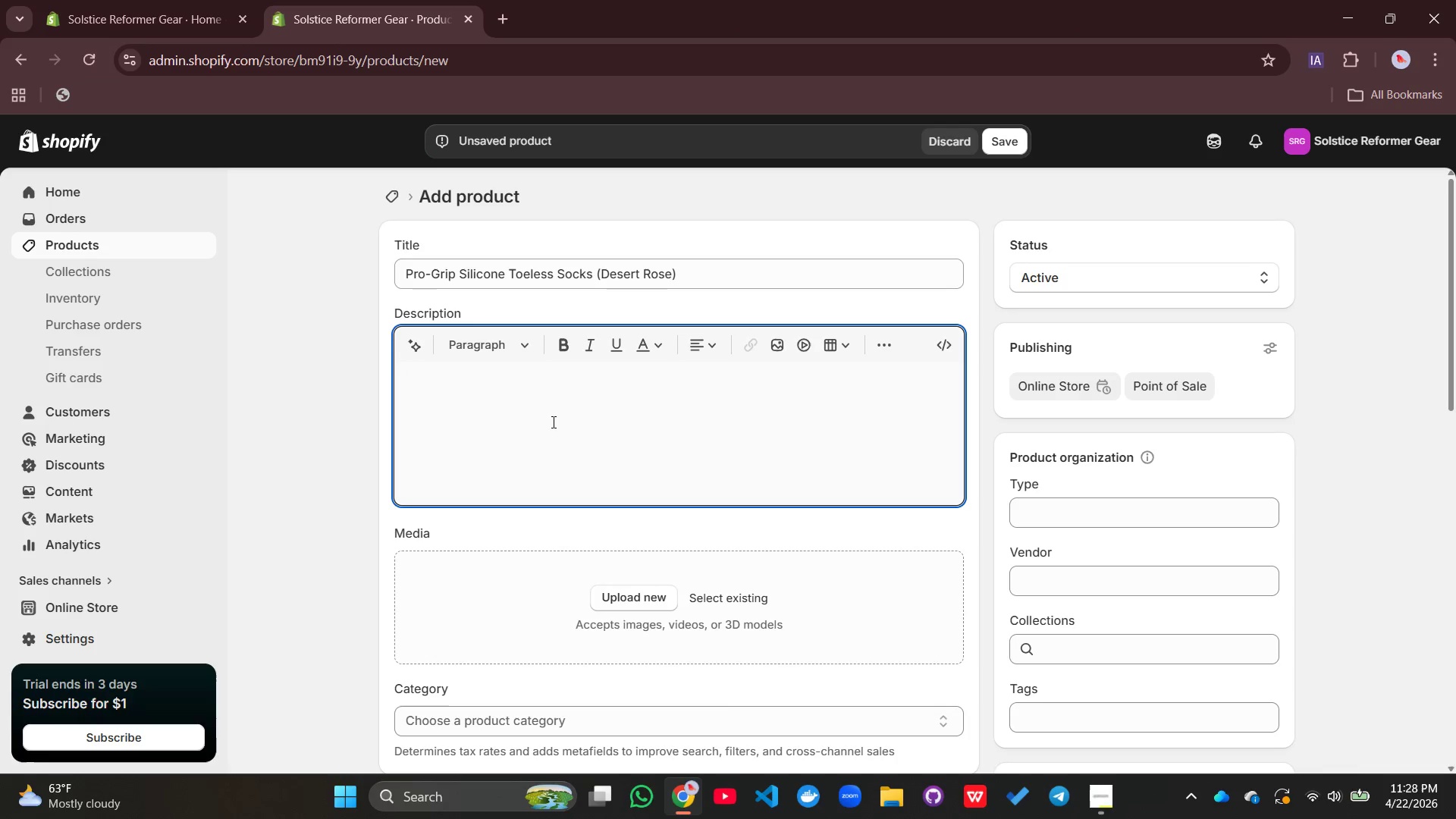 
wait(14.91)
 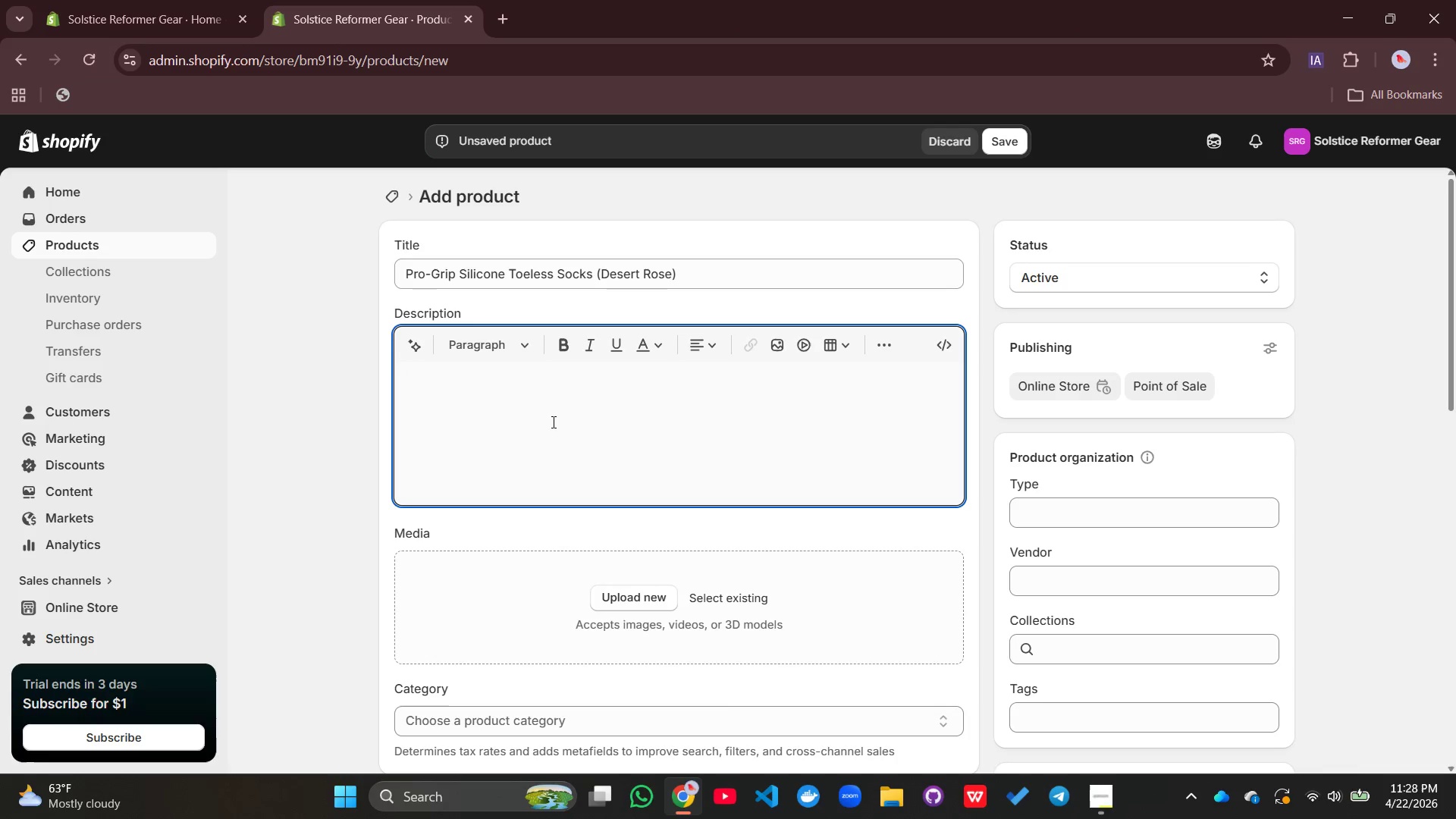 
left_click_drag(start_coordinate=[5, 606], to_coordinate=[0, 538])
 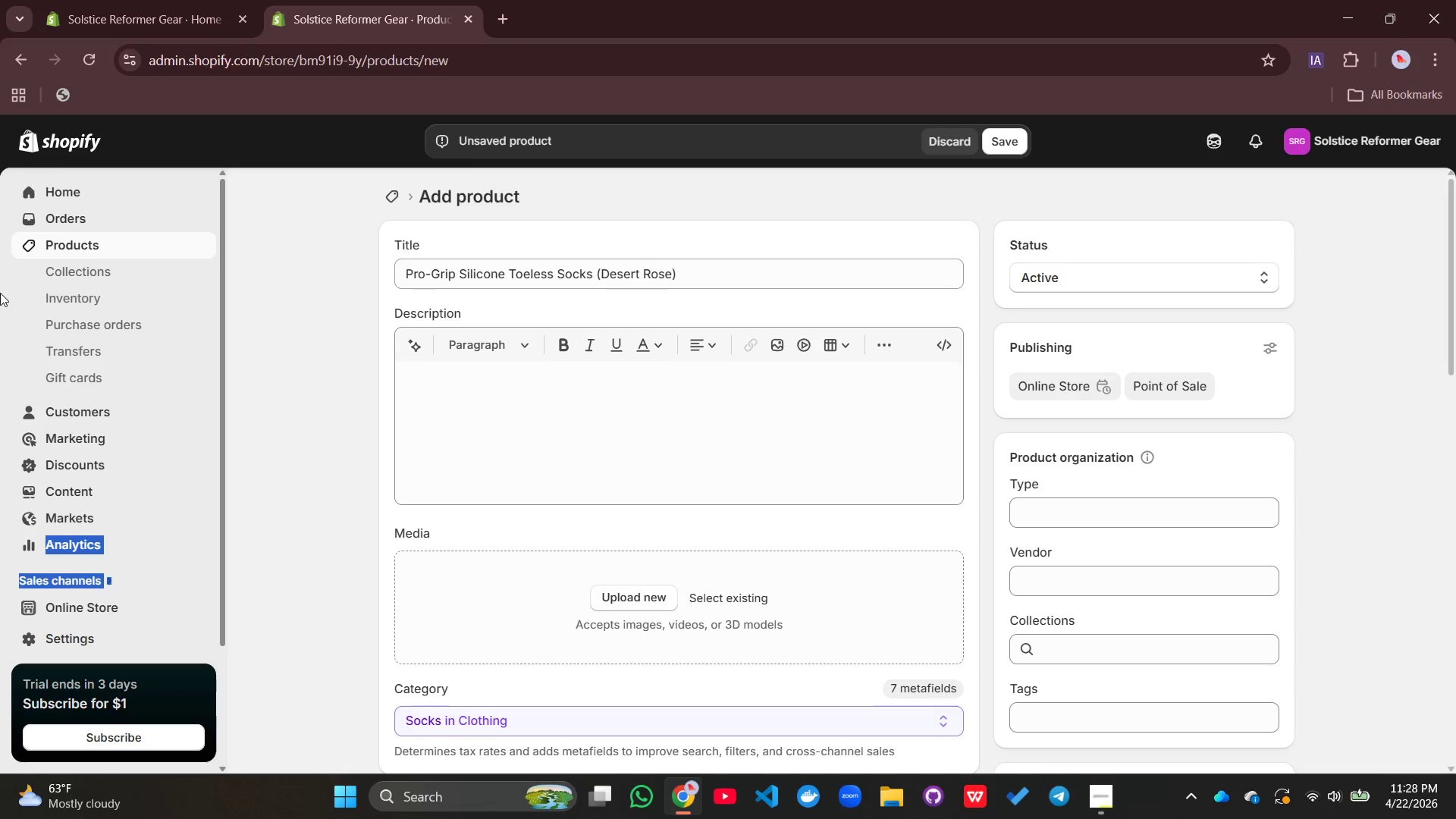 
wait(5.19)
 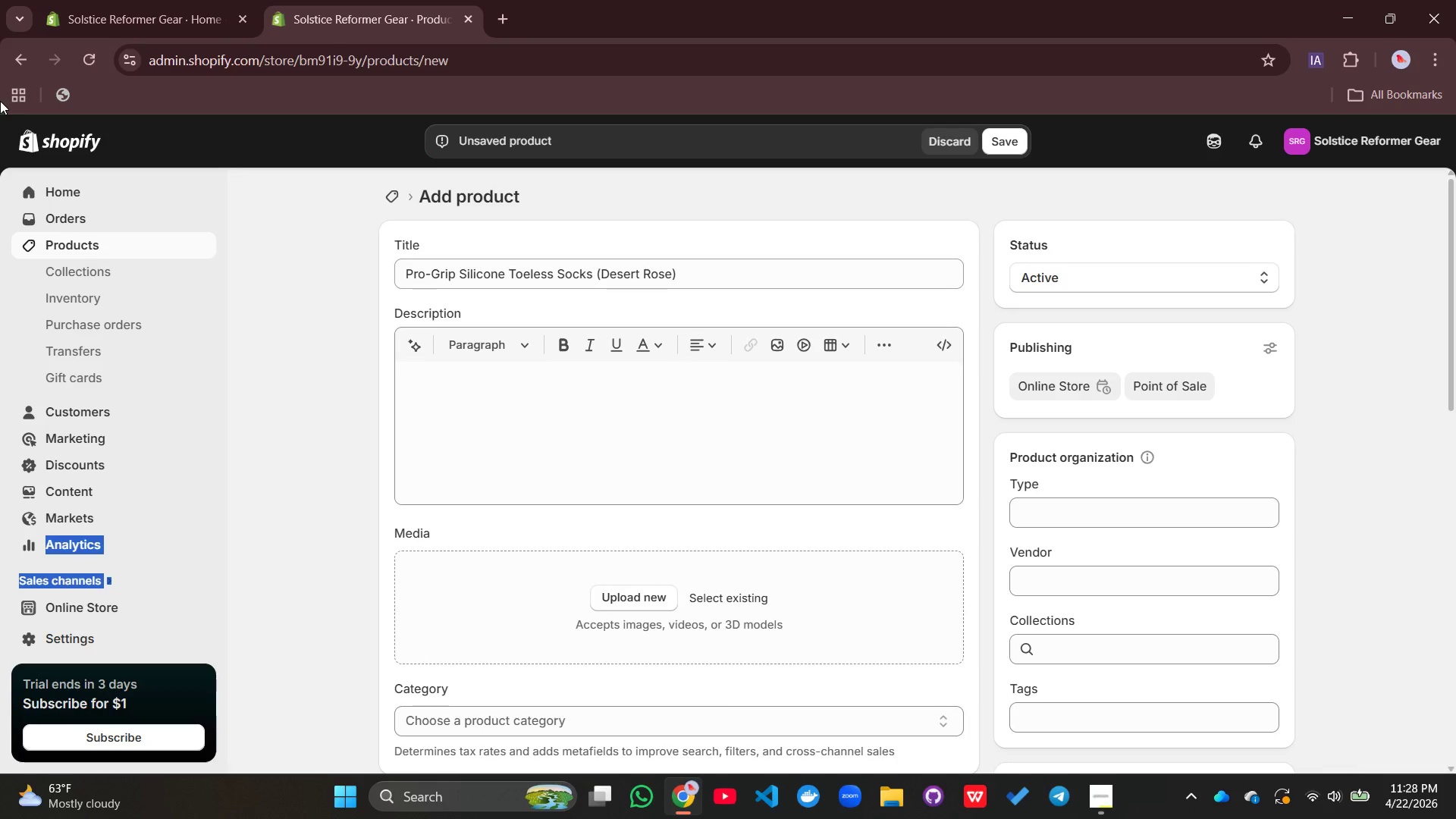 
left_click([458, 414])
 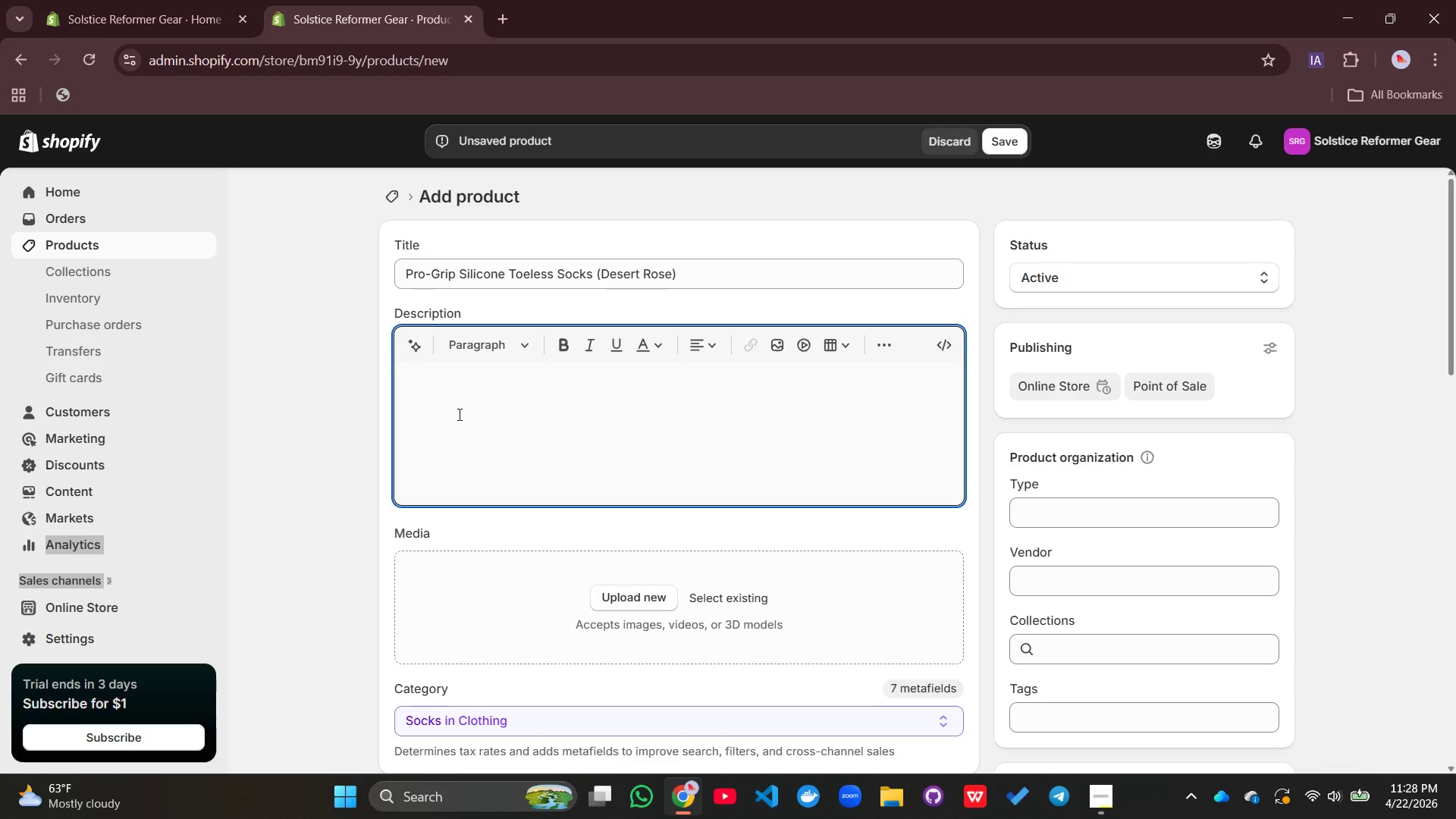 
type(elegant and functin)
key(Backspace)
type(onal)
 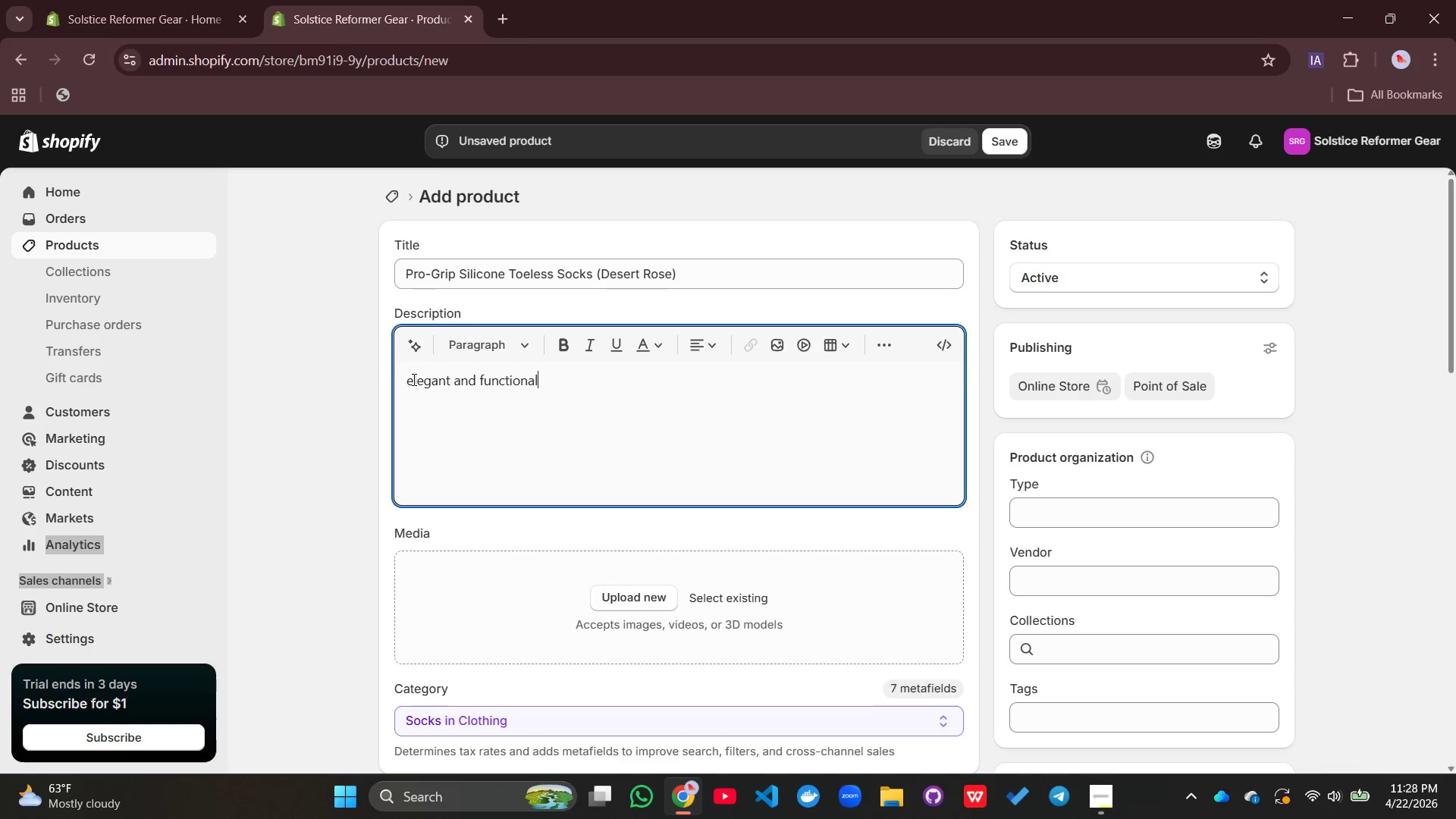 
left_click([413, 379])
 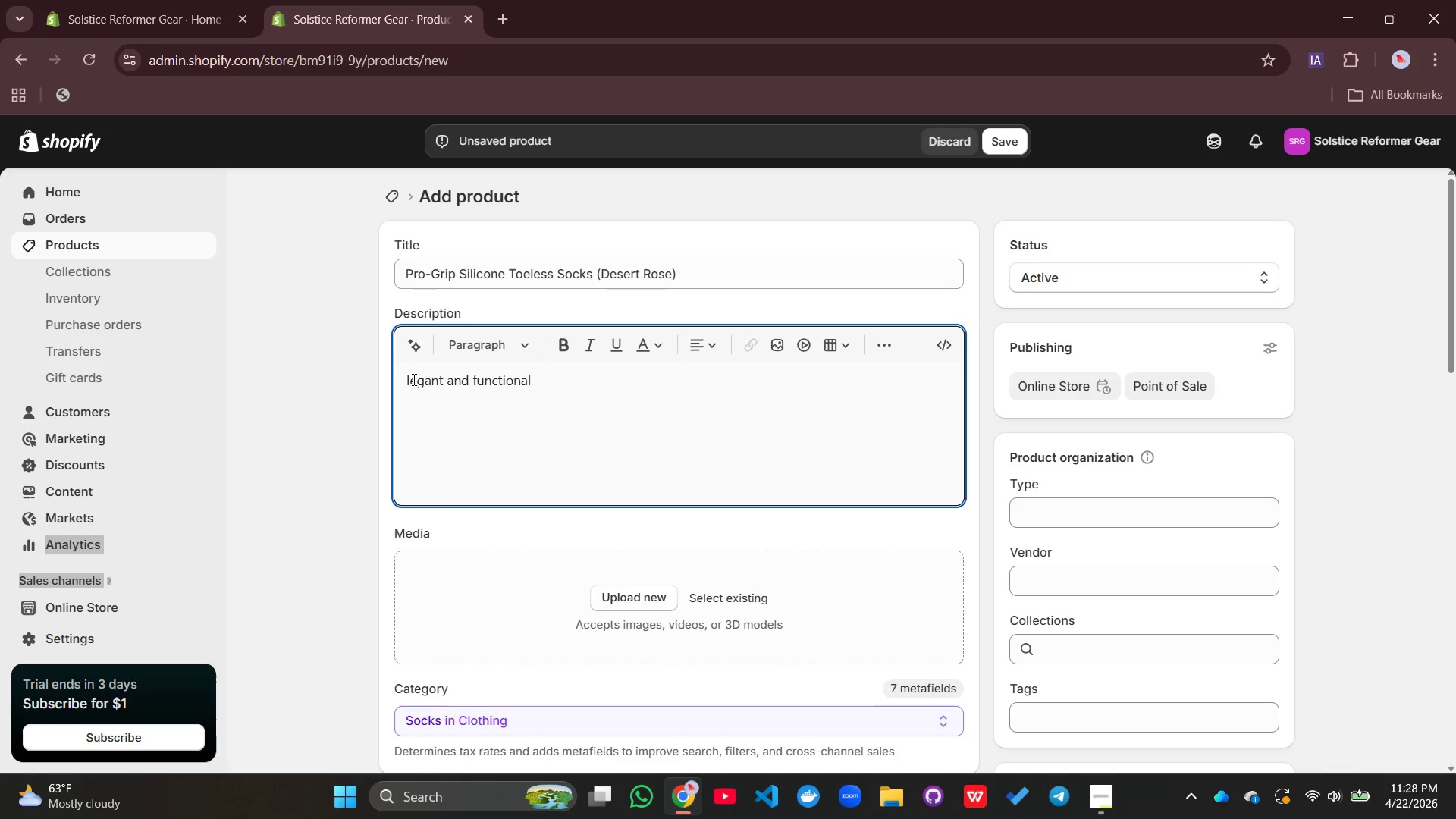 
key(Backspace)
 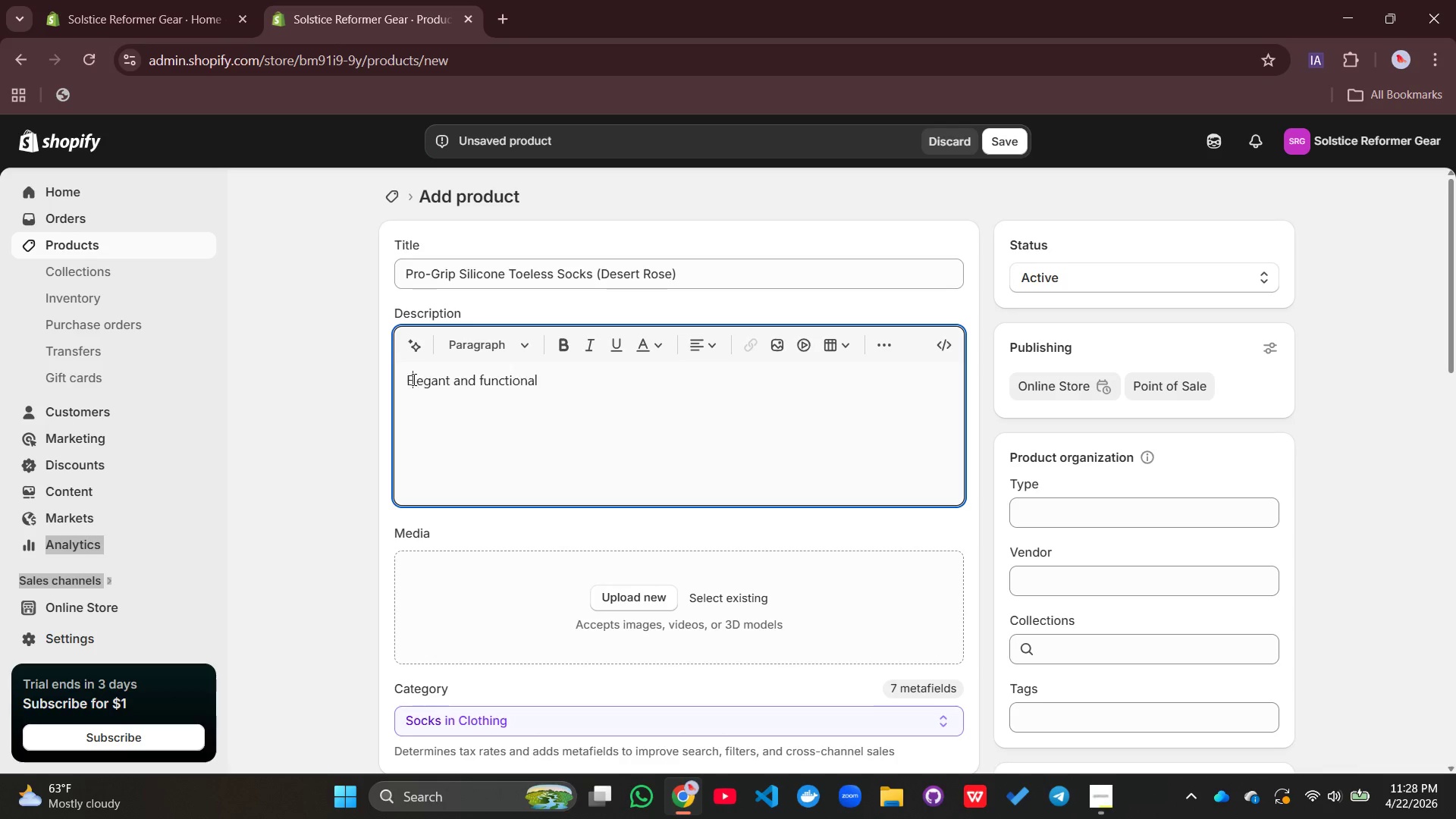 
key(Shift+E)
 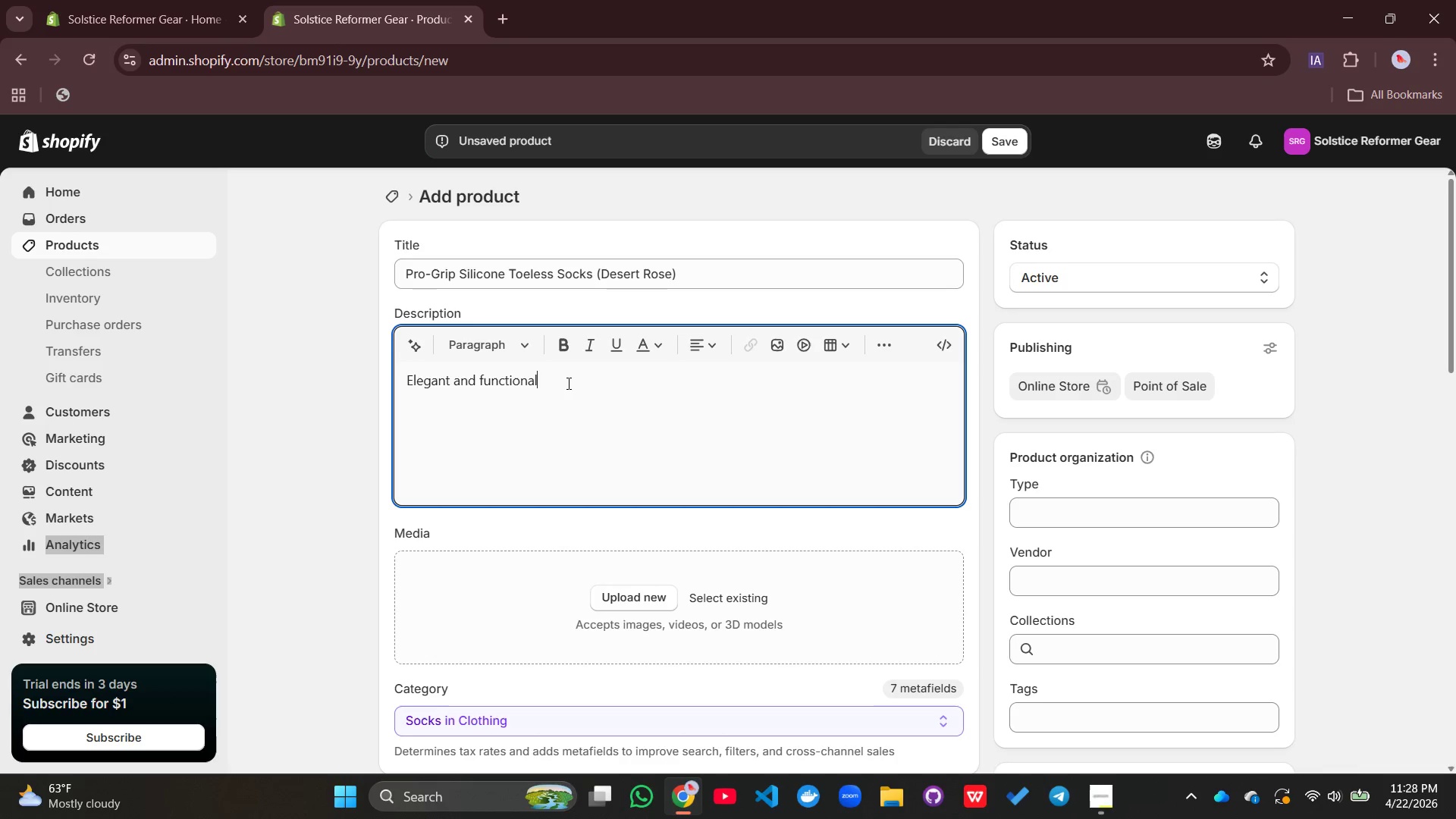 
left_click([567, 383])
 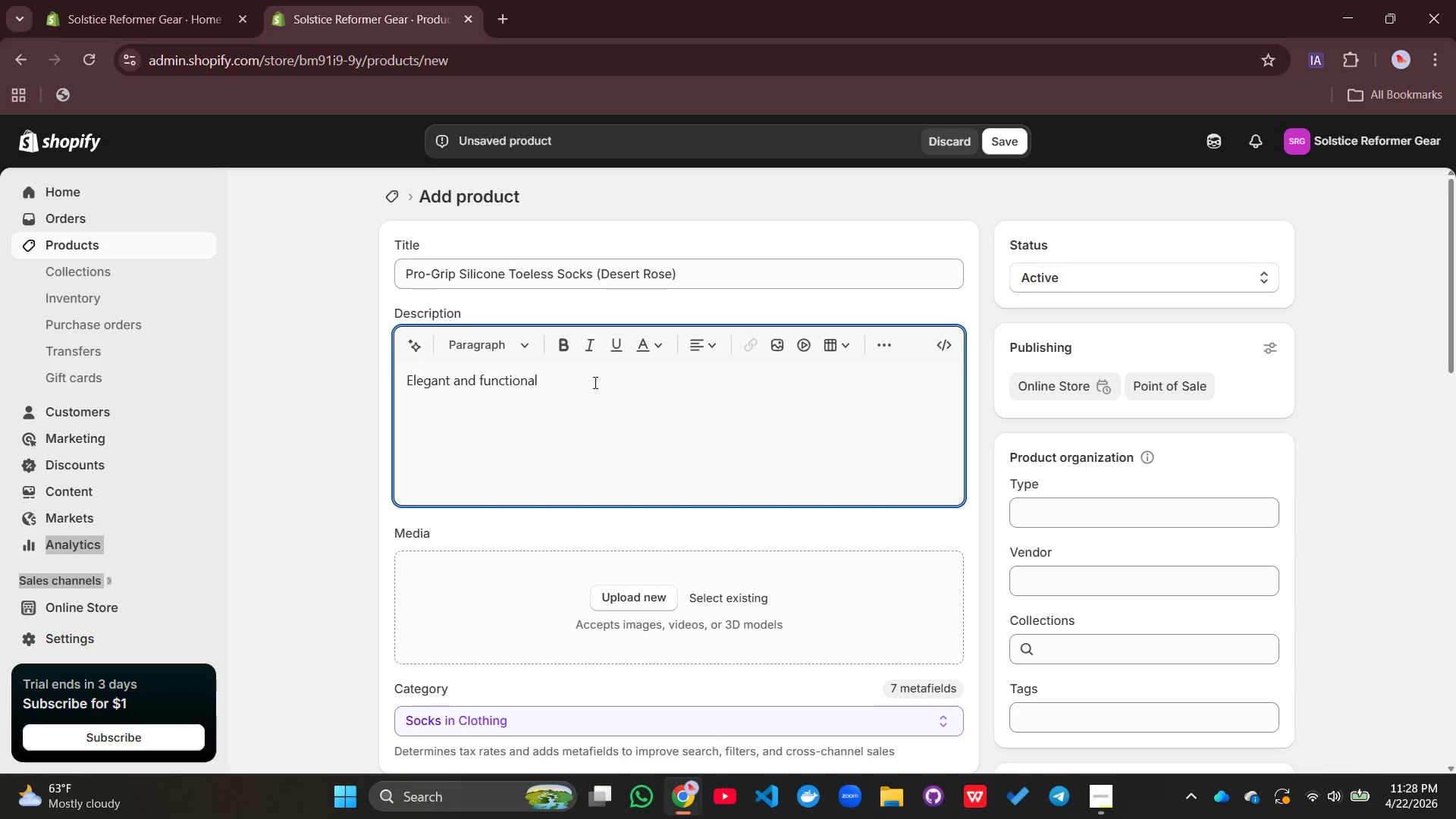 
type( non-sl)
 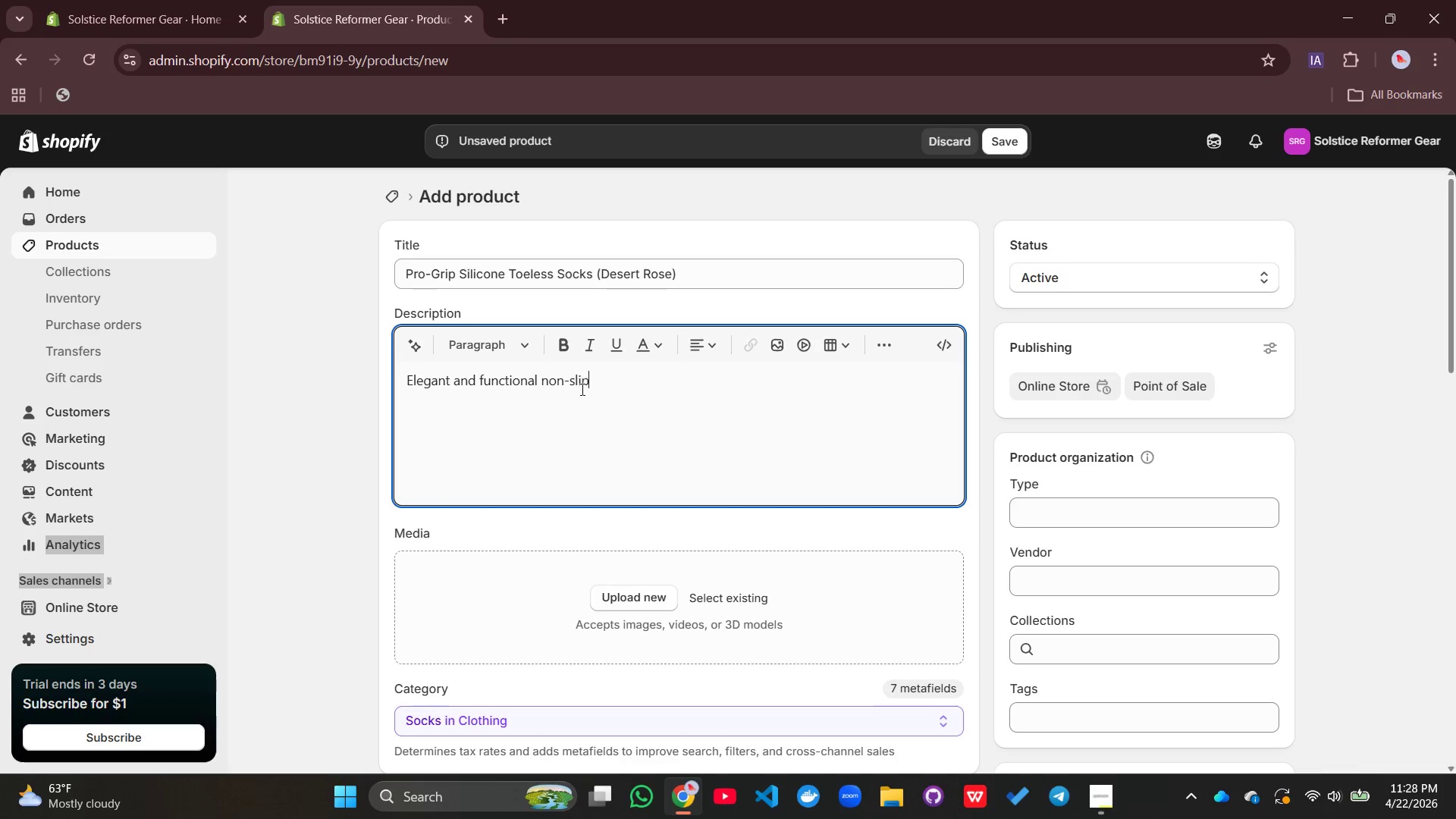 
type(ip Pilates socks built for)
 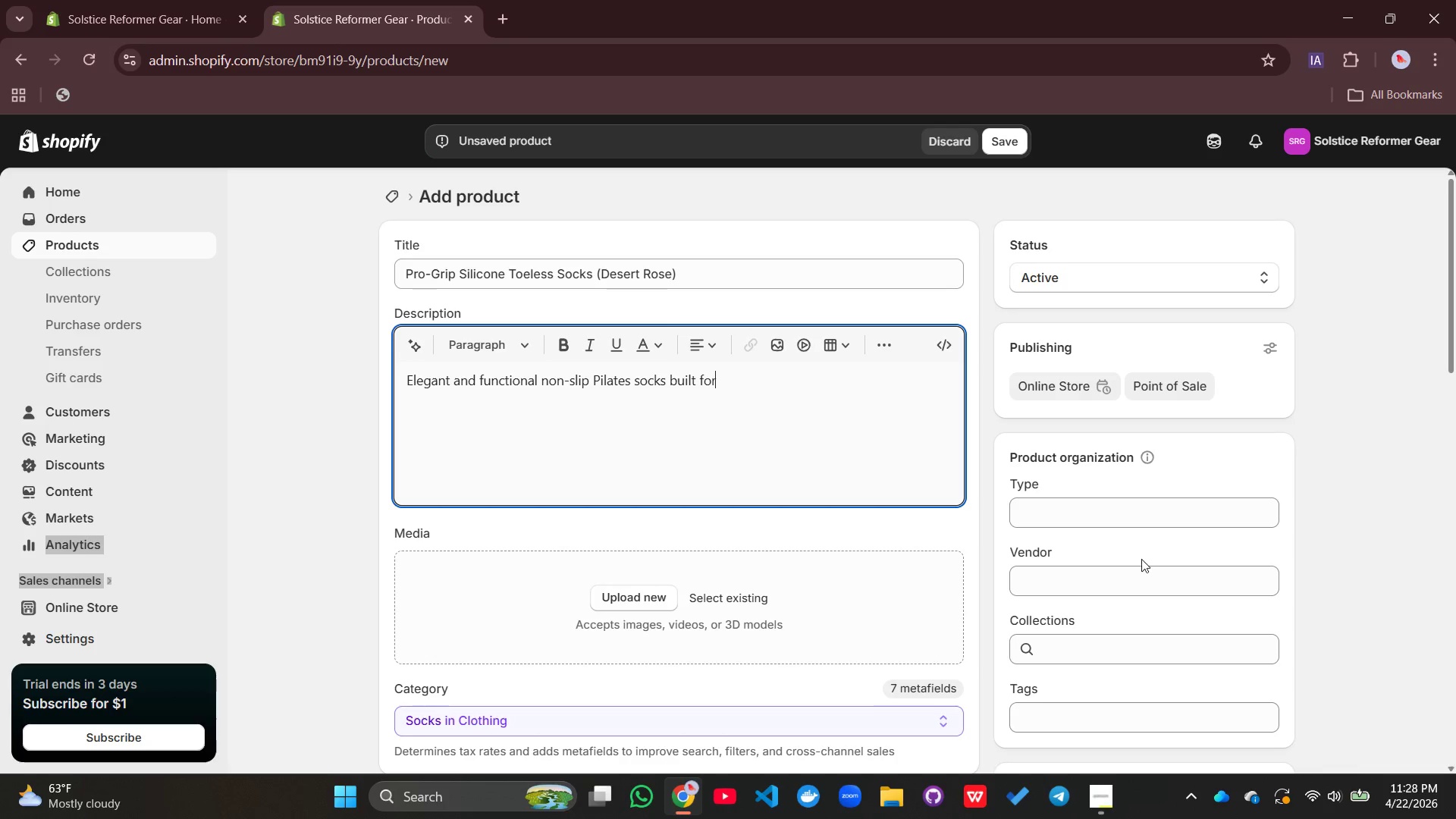 
wait(5.56)
 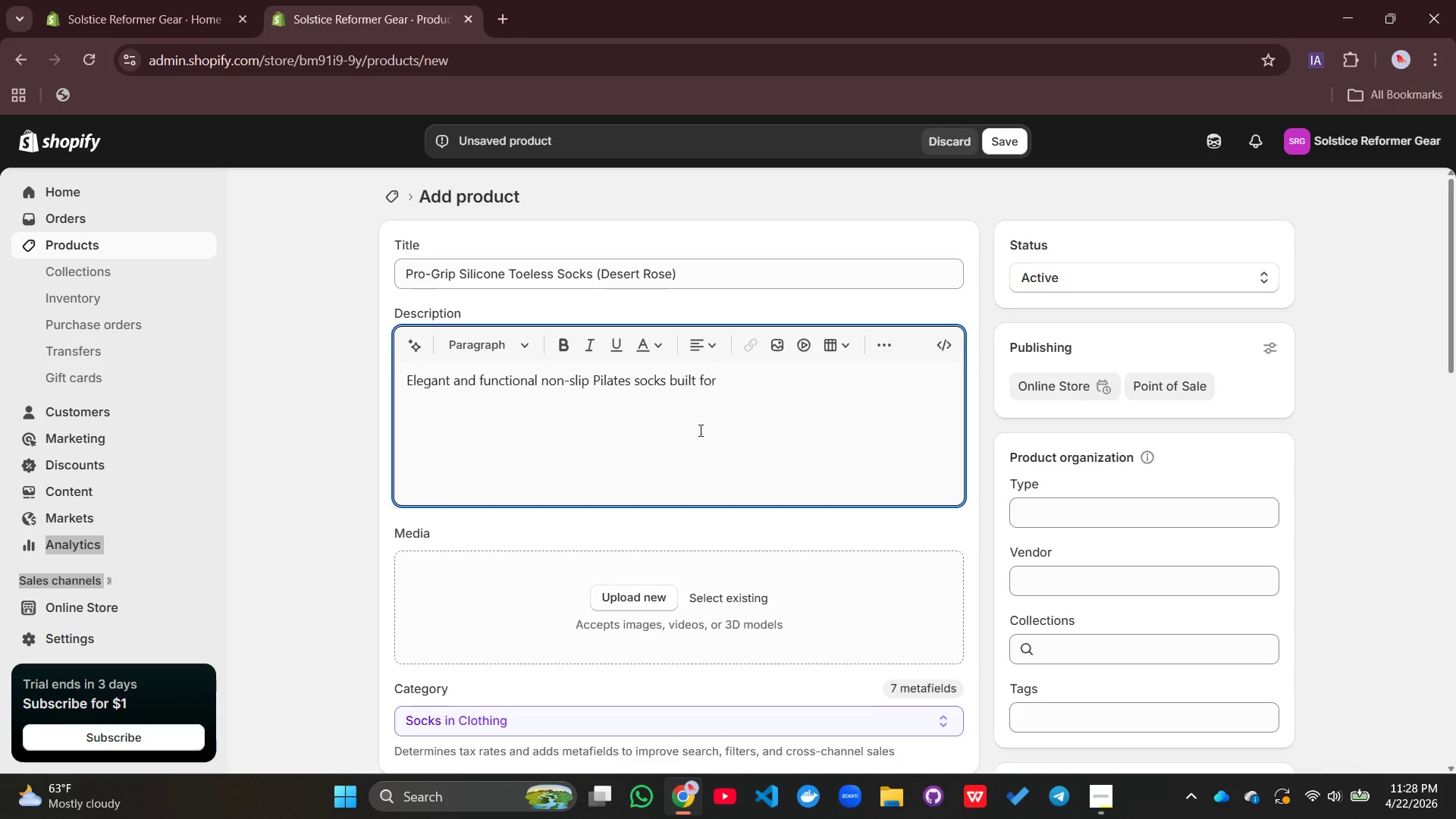 
type( performance and comfore)
key(Backspace)
type(t.)
 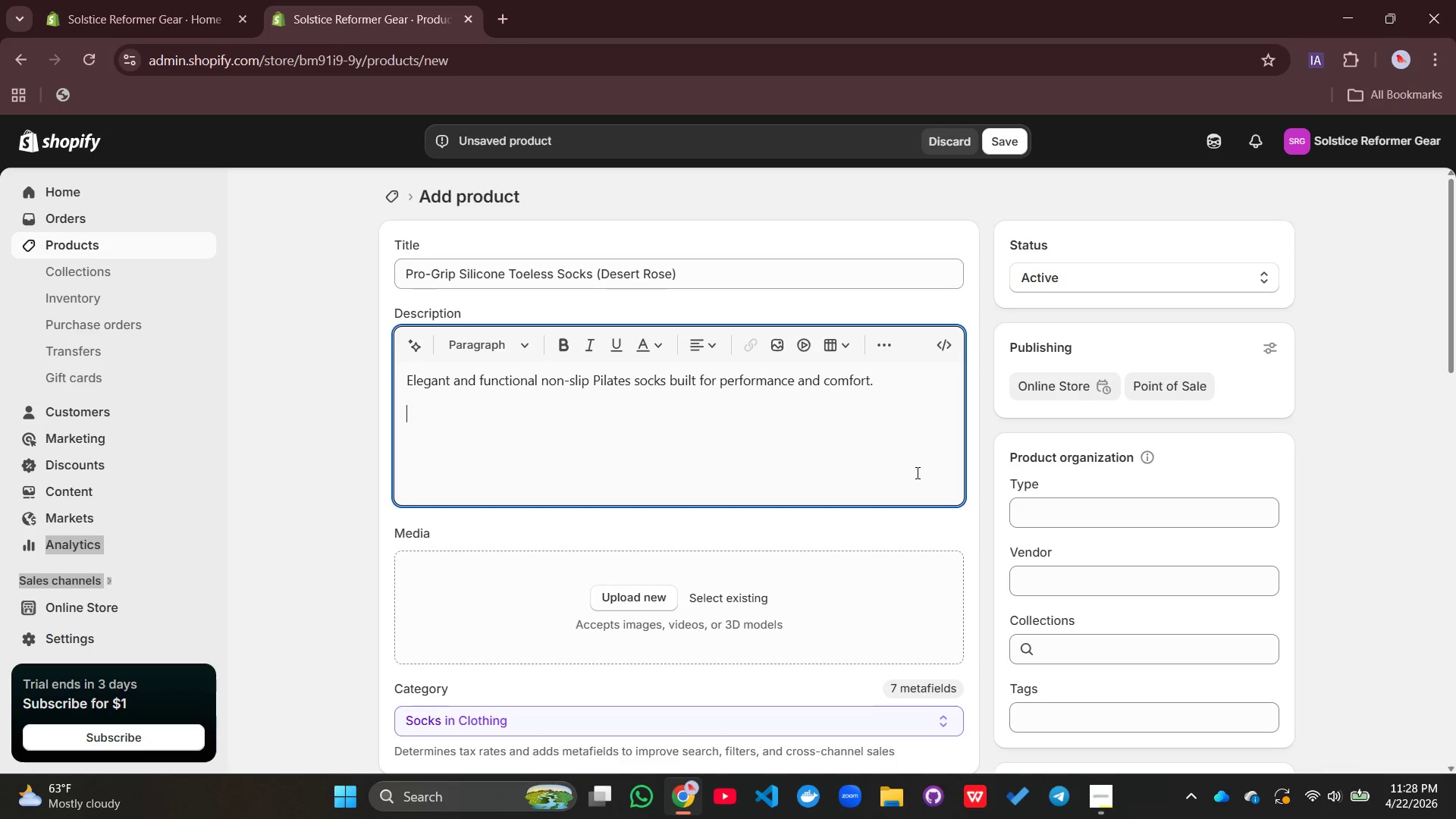 
key(Enter)
 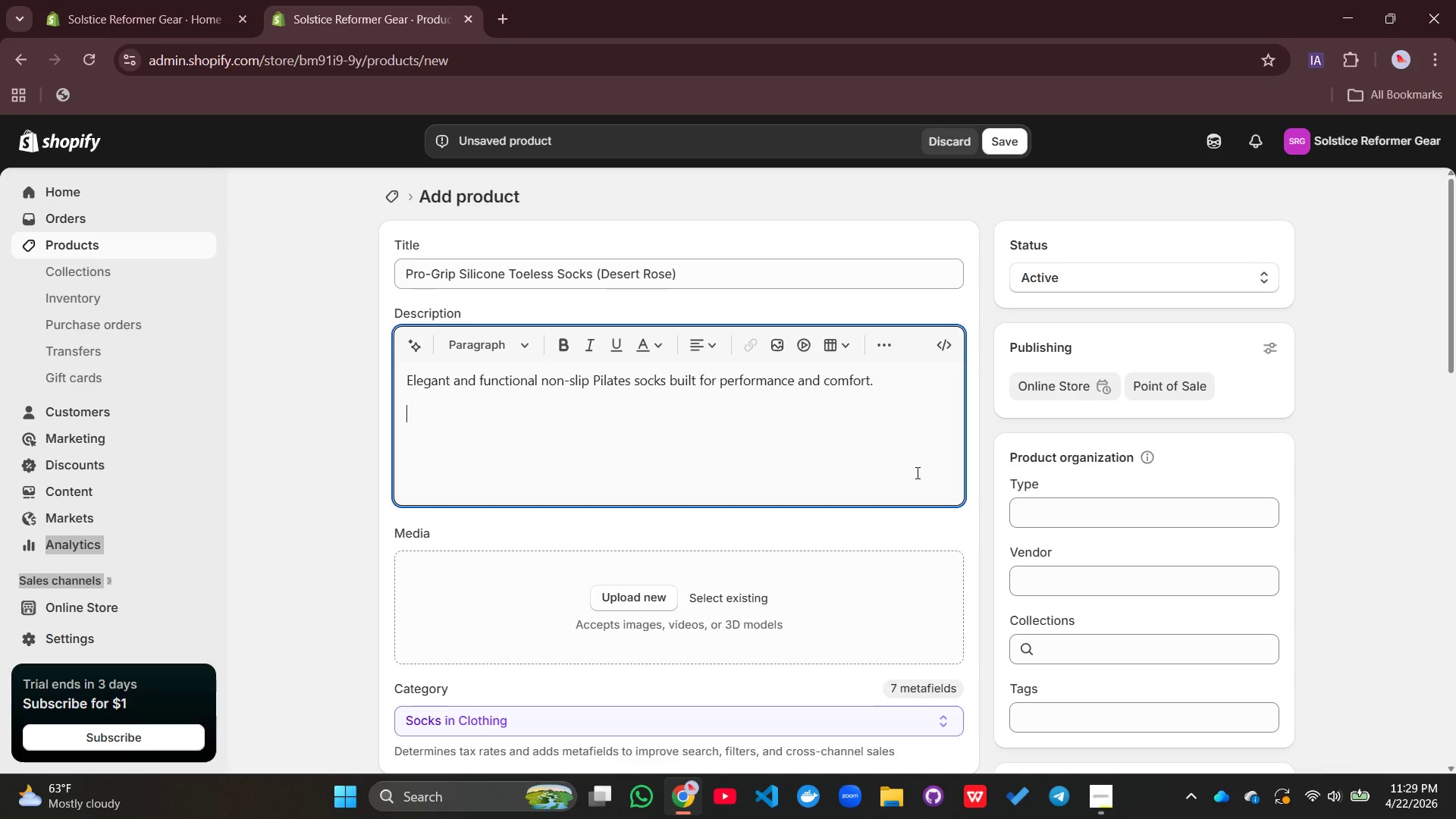 
type(Key feati)
key(Backspace)
type(ures:)
 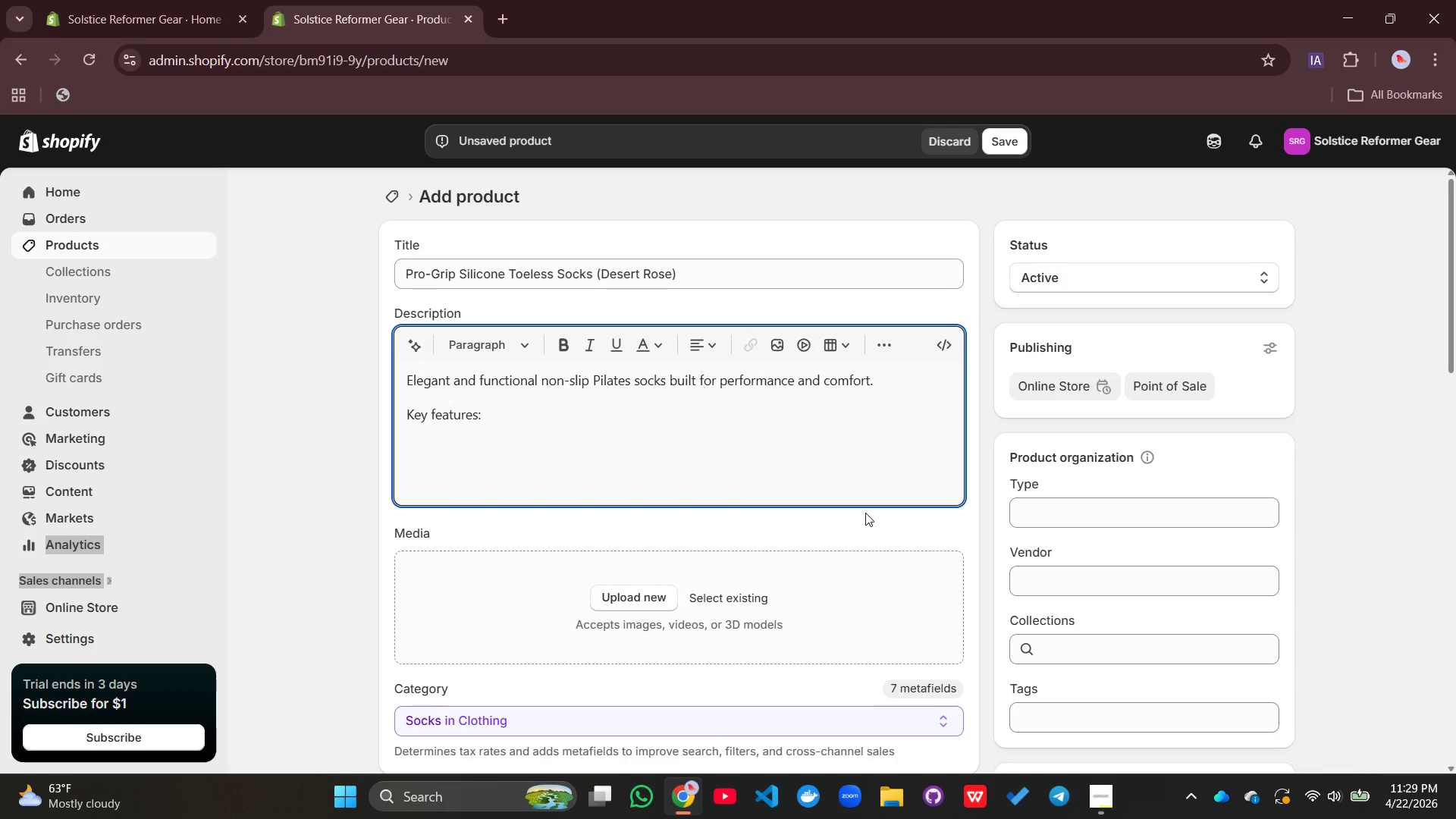 
left_click_drag(start_coordinate=[498, 413], to_coordinate=[394, 414])
 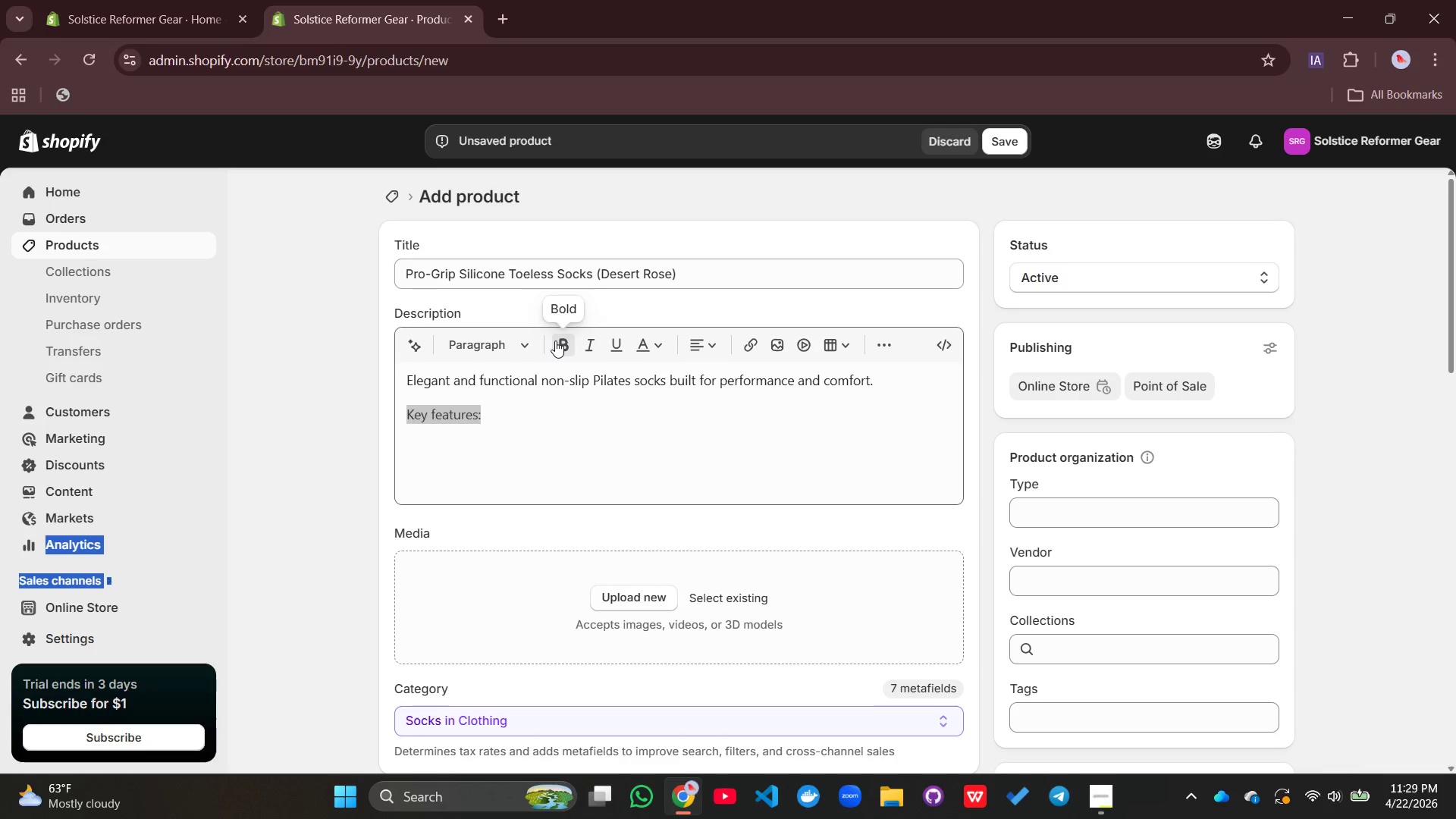 
left_click([555, 340])
 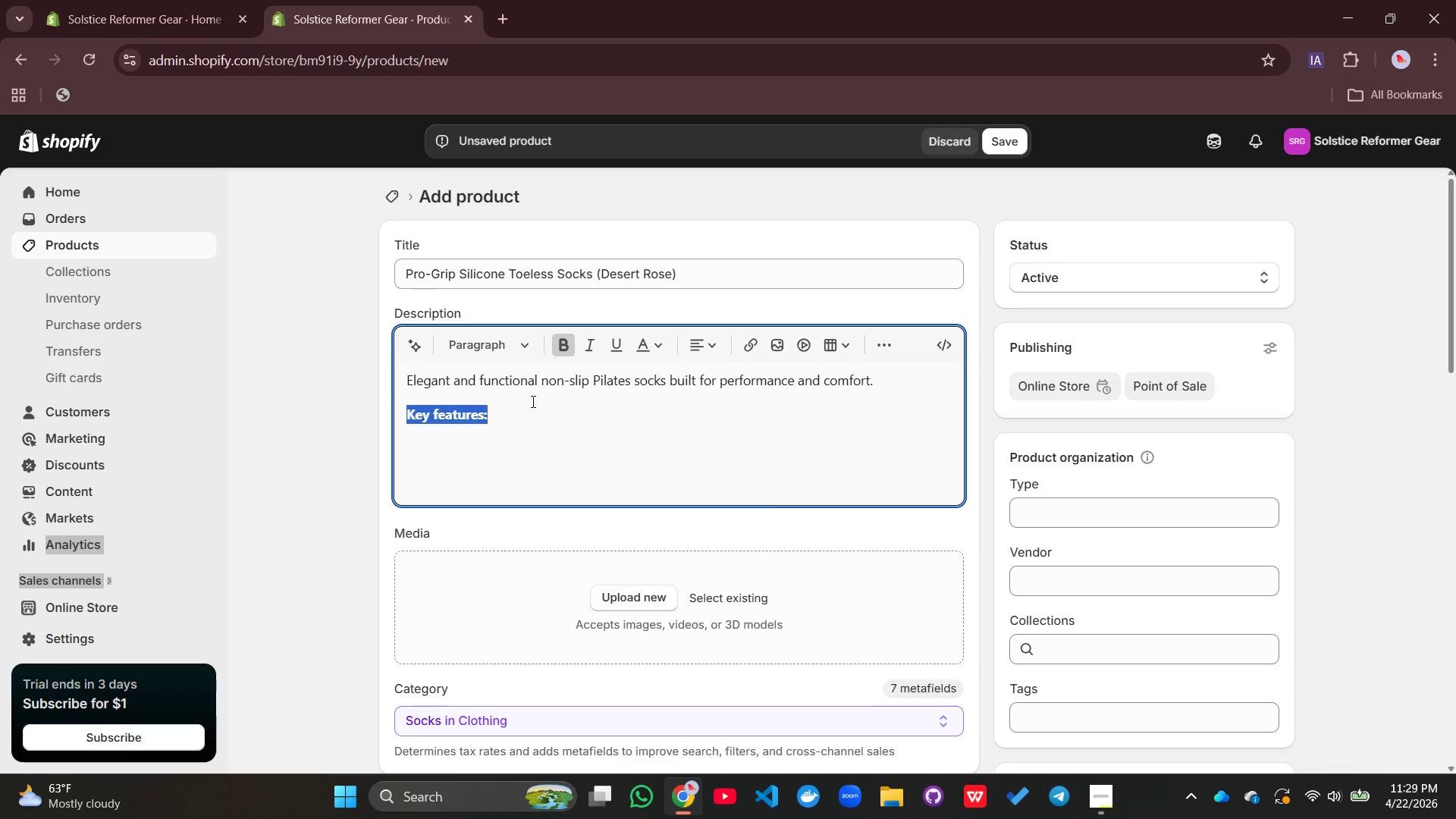 
left_click([532, 401])
 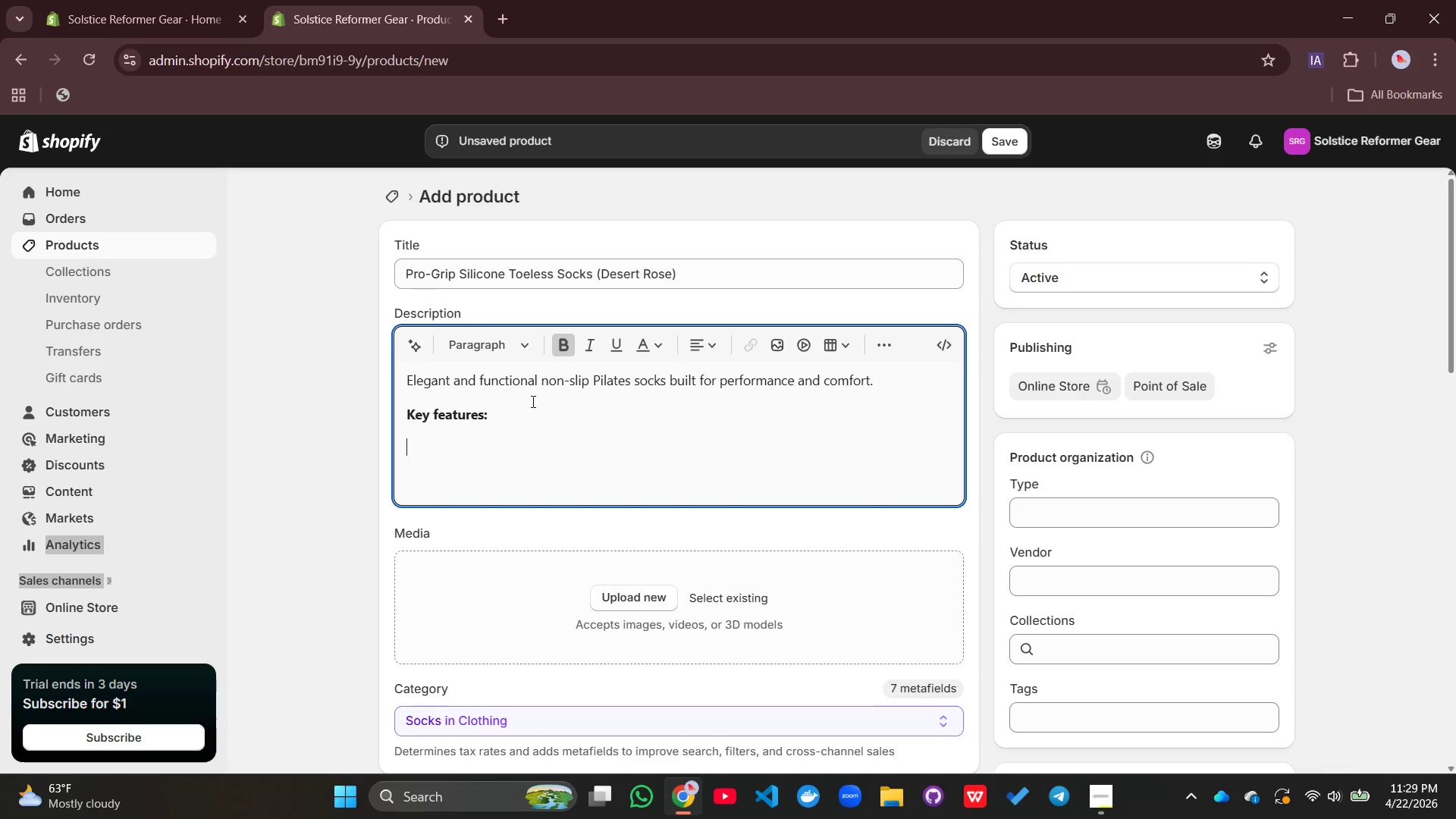 
key(Enter)
 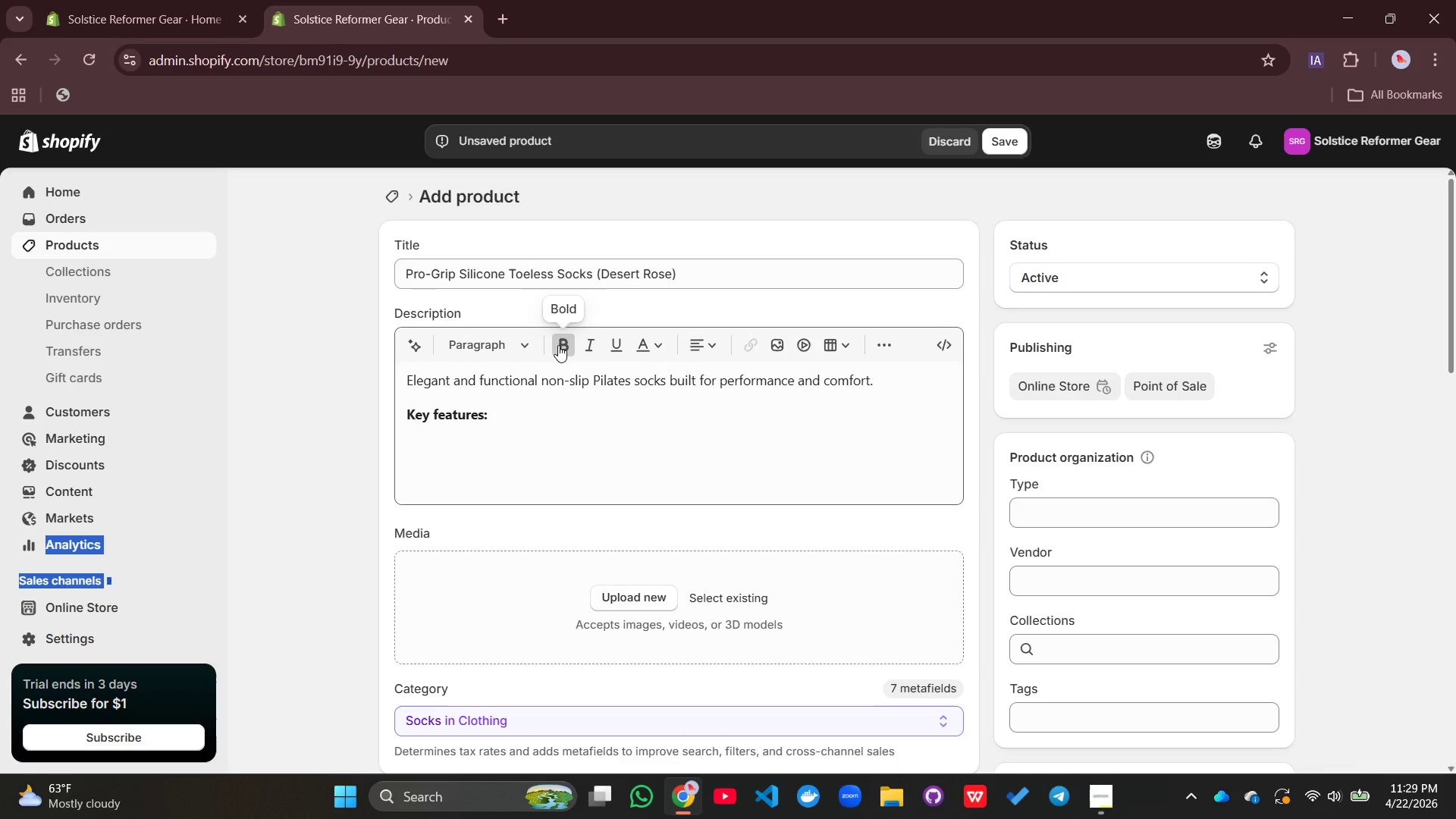 
left_click([558, 345])
 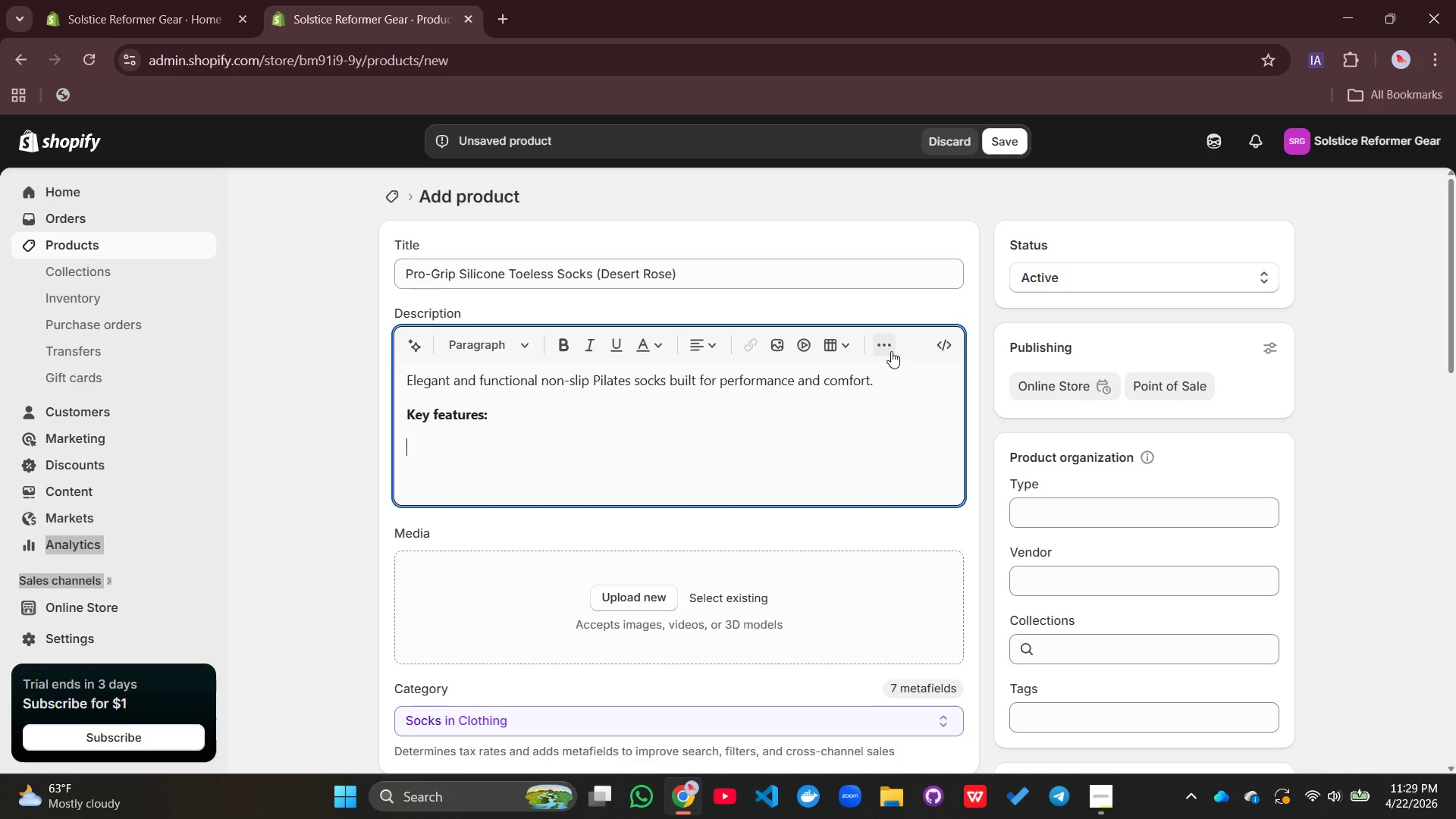 
left_click([891, 351])
 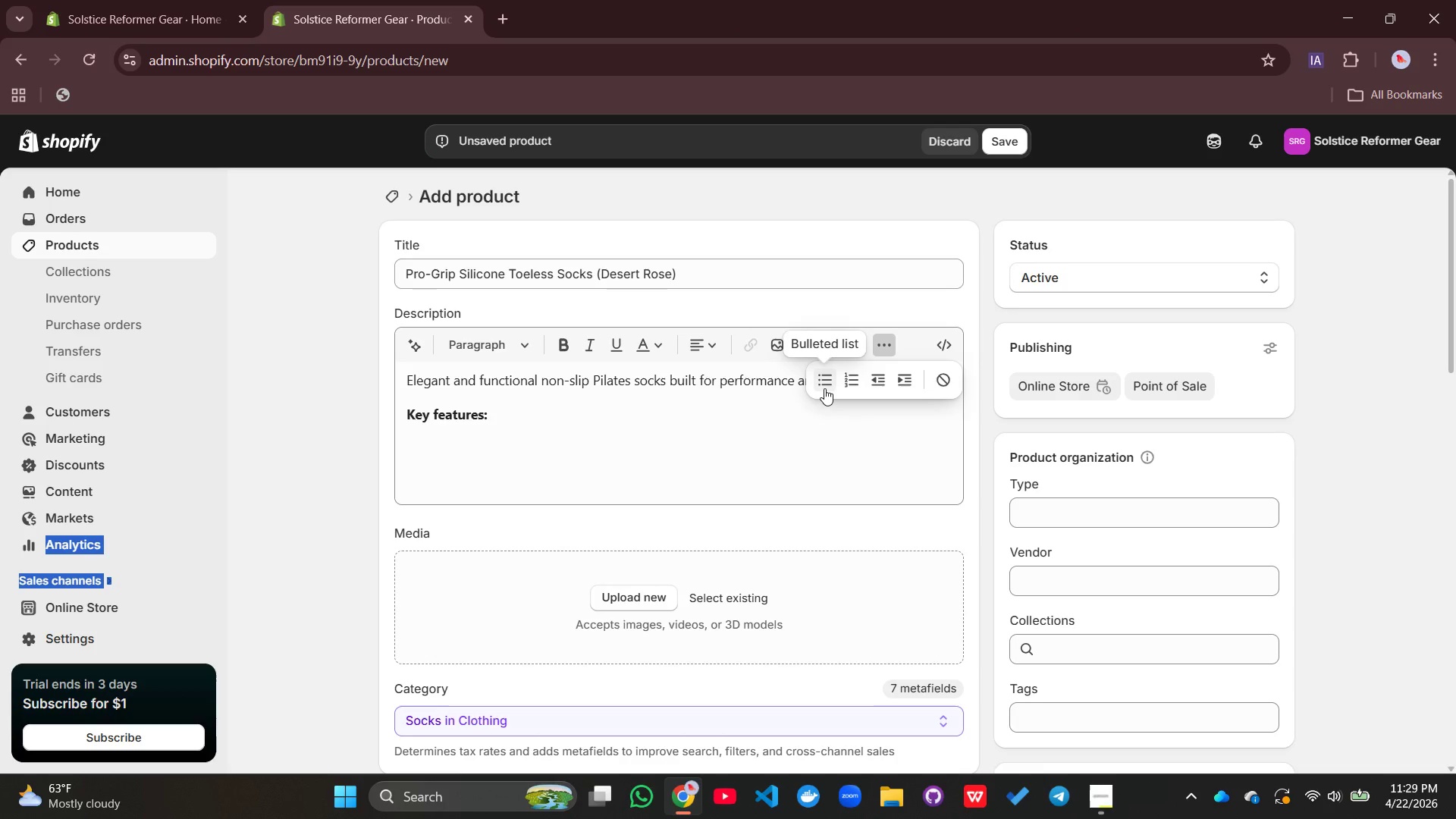 
left_click([824, 388])
 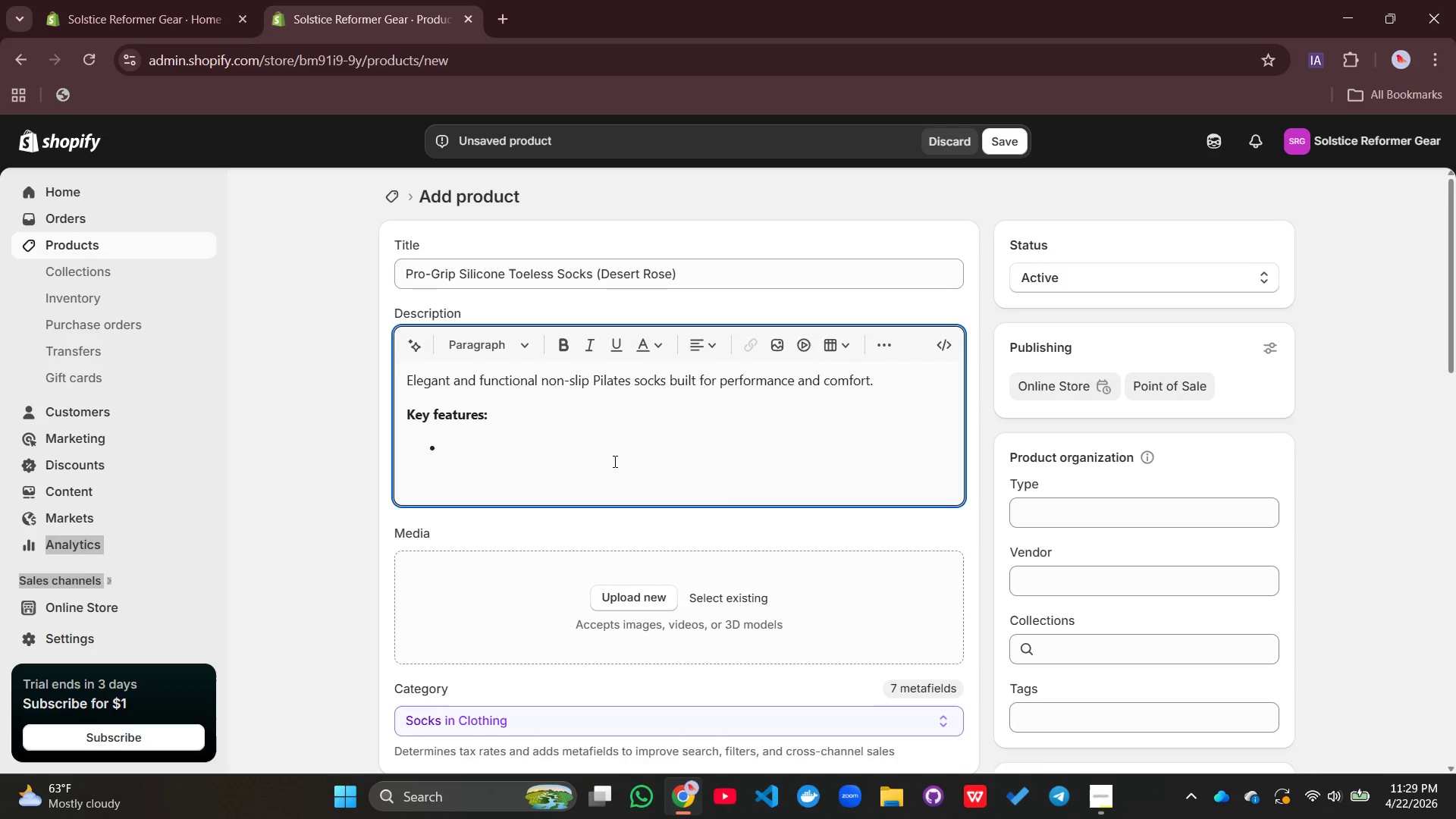 
type(Sweat)
 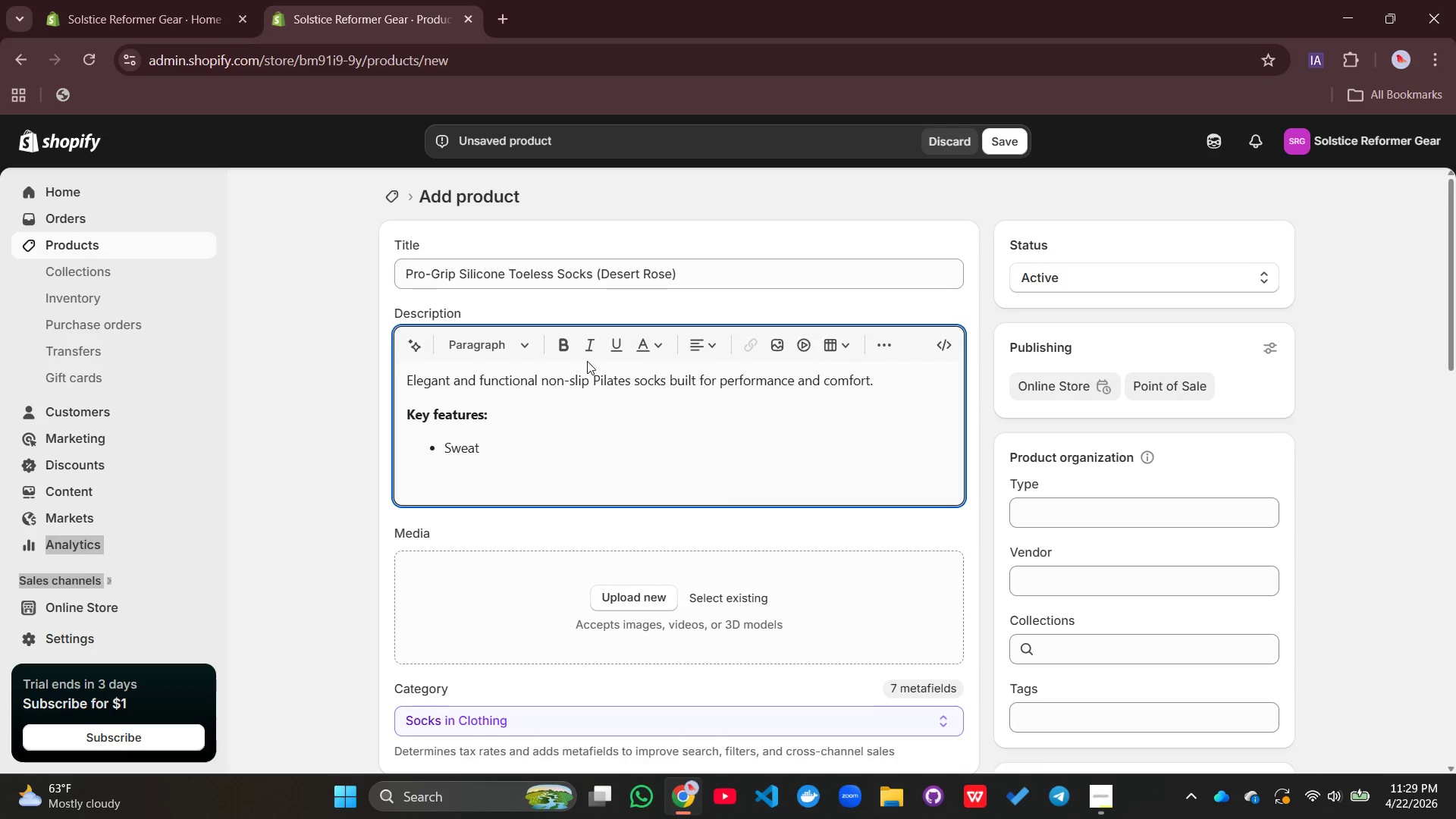 
type(-wicking breathable fabric)
 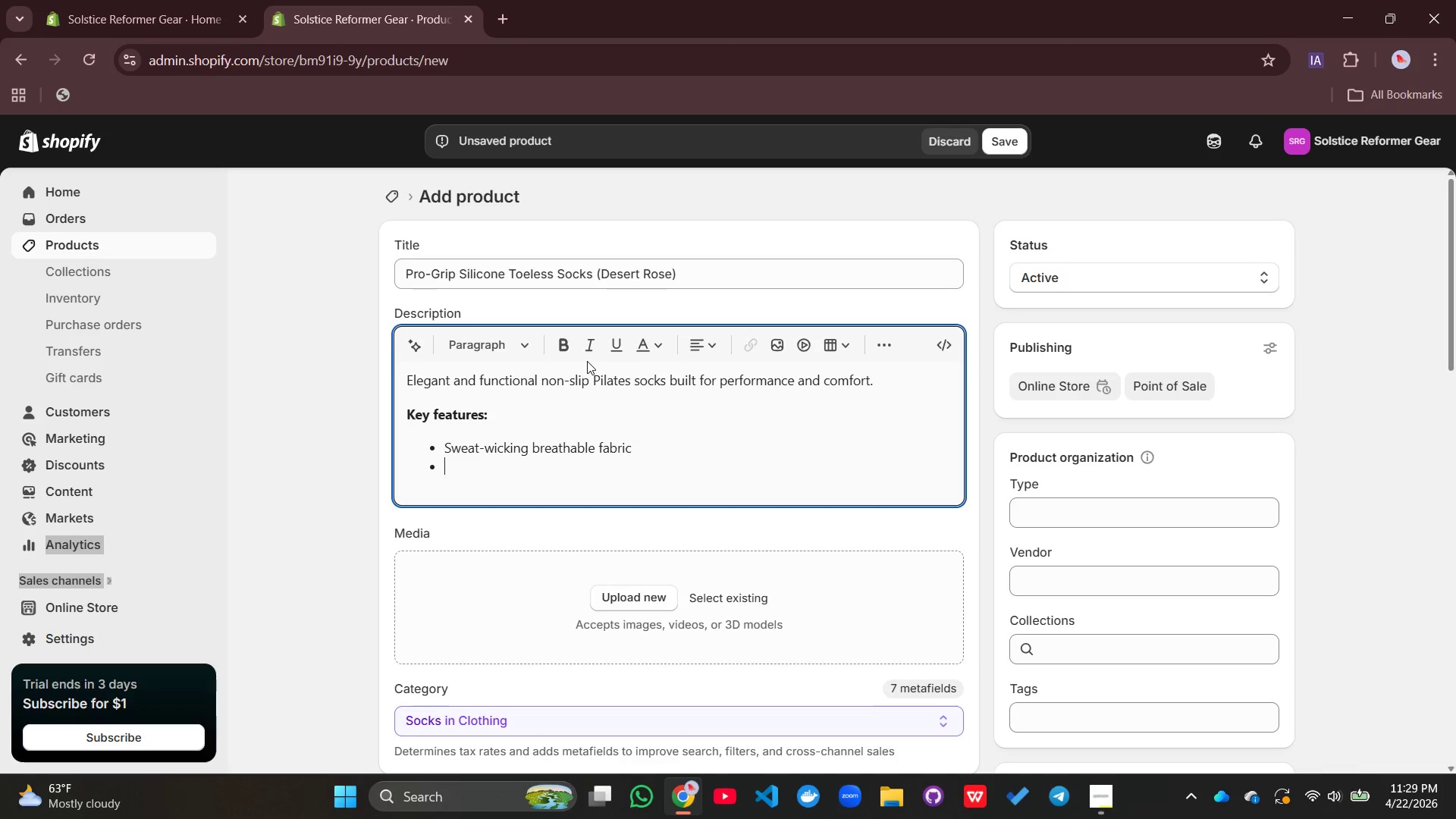 
key(Enter)
 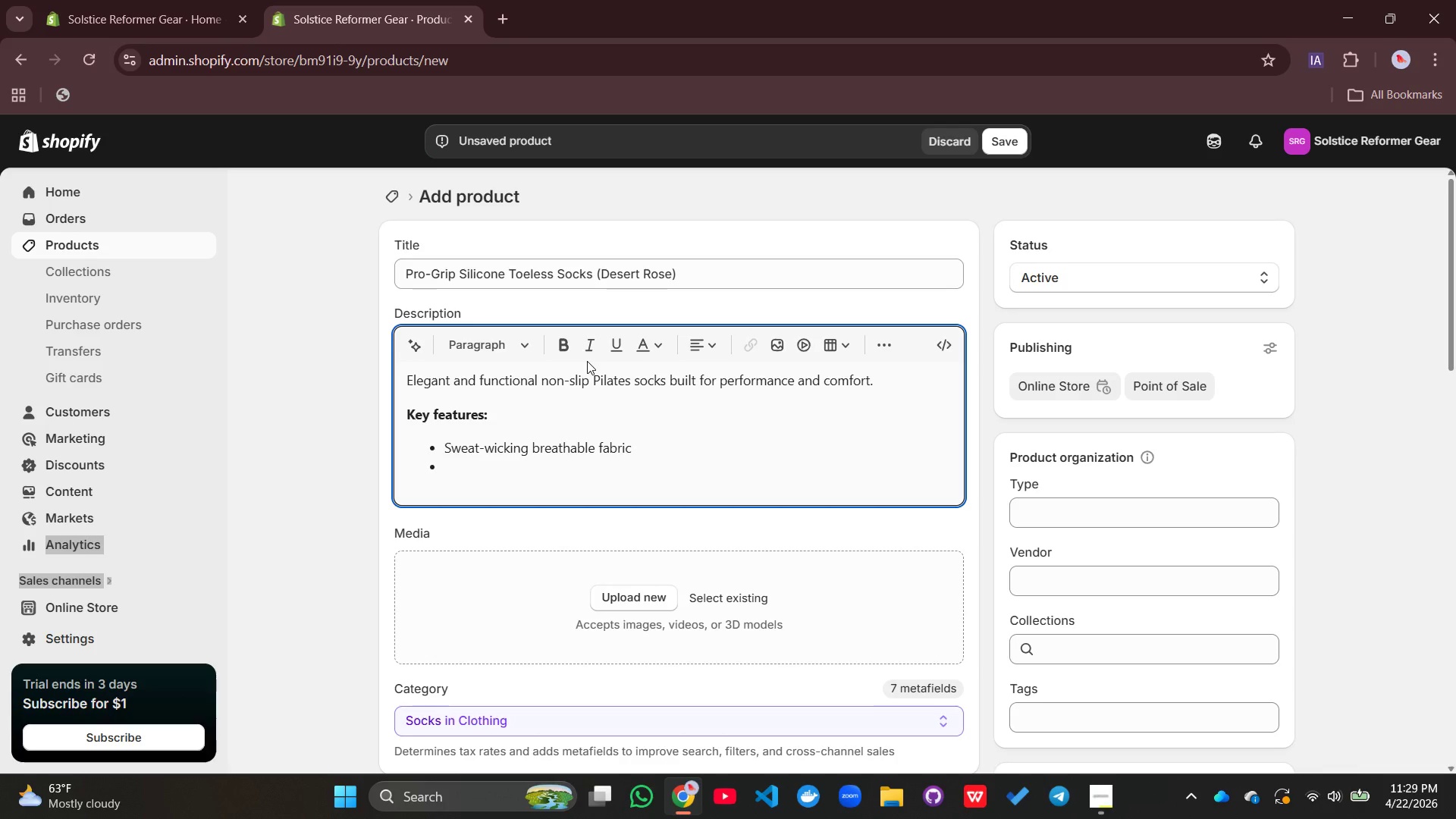 
type(Precison)
 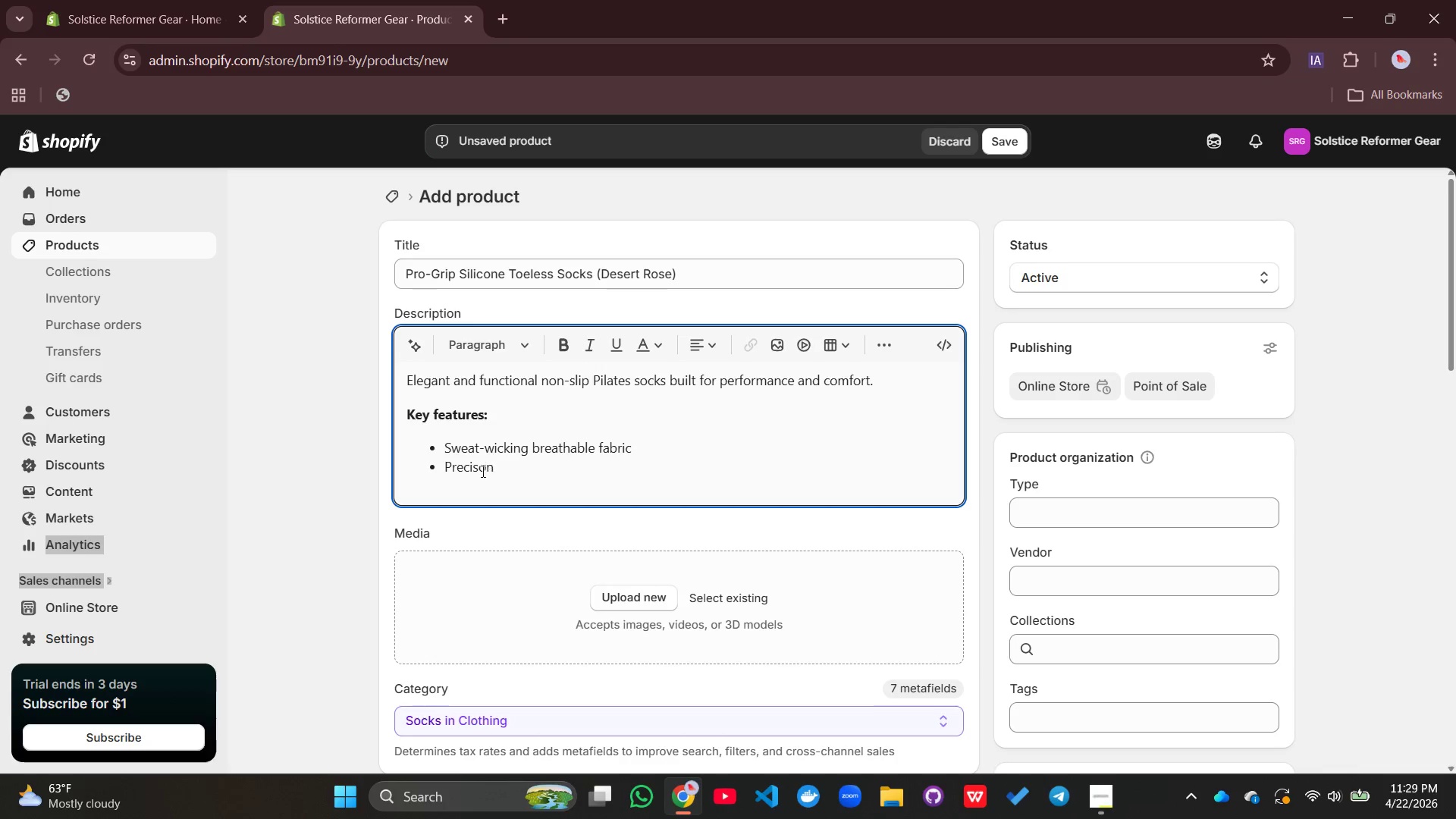 
left_click([479, 469])
 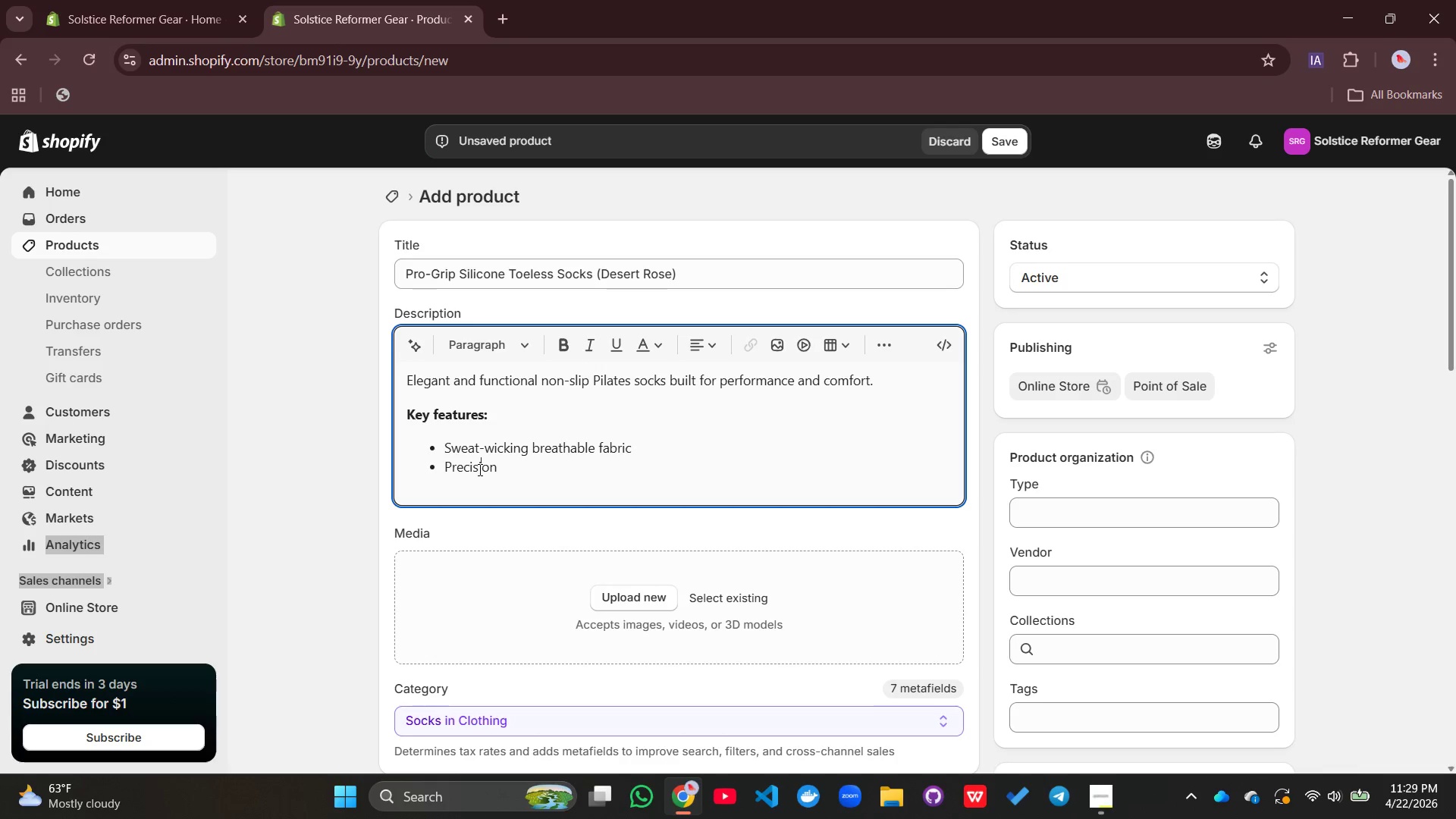 
key(I)
 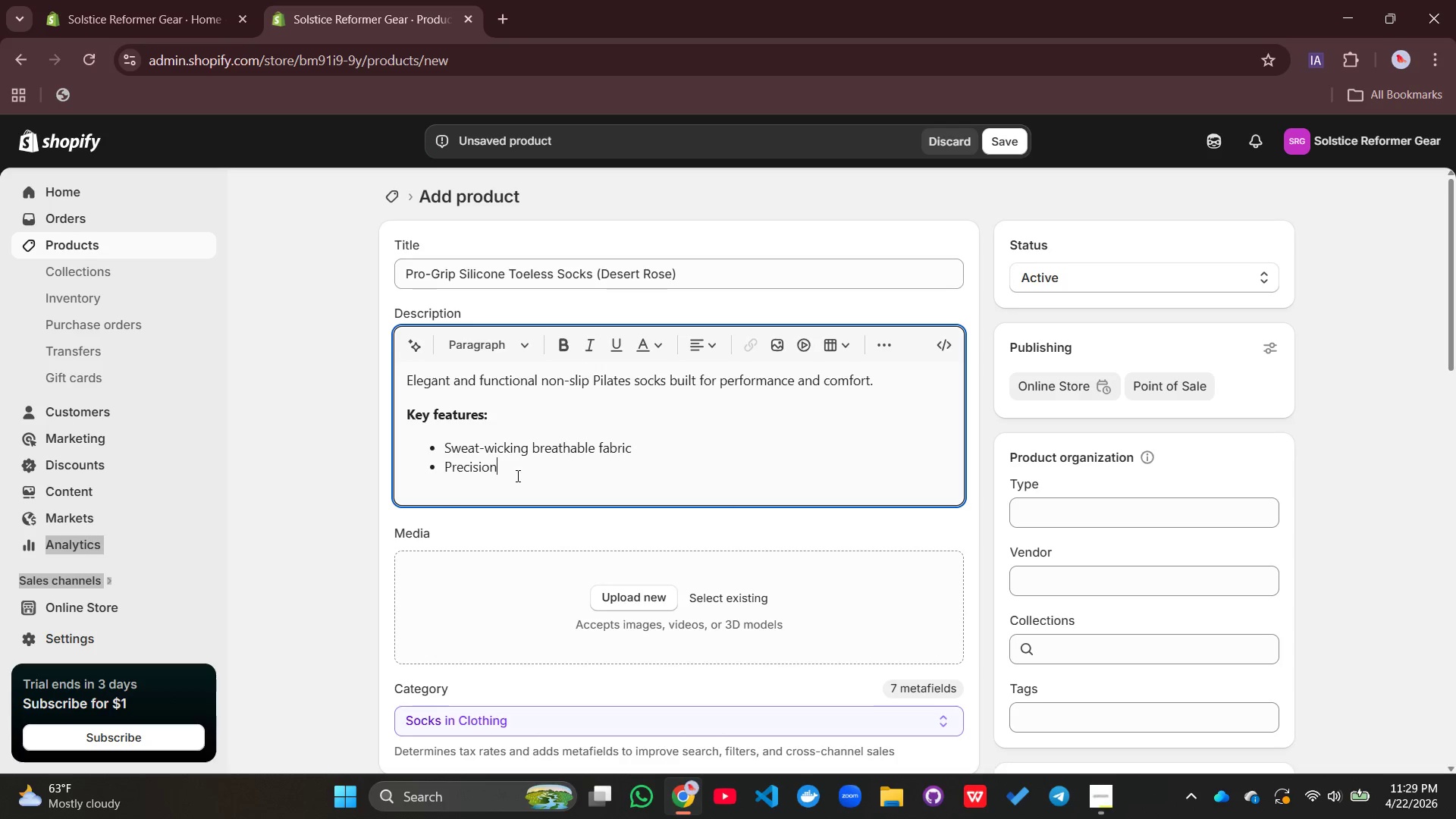 
left_click([516, 475])
 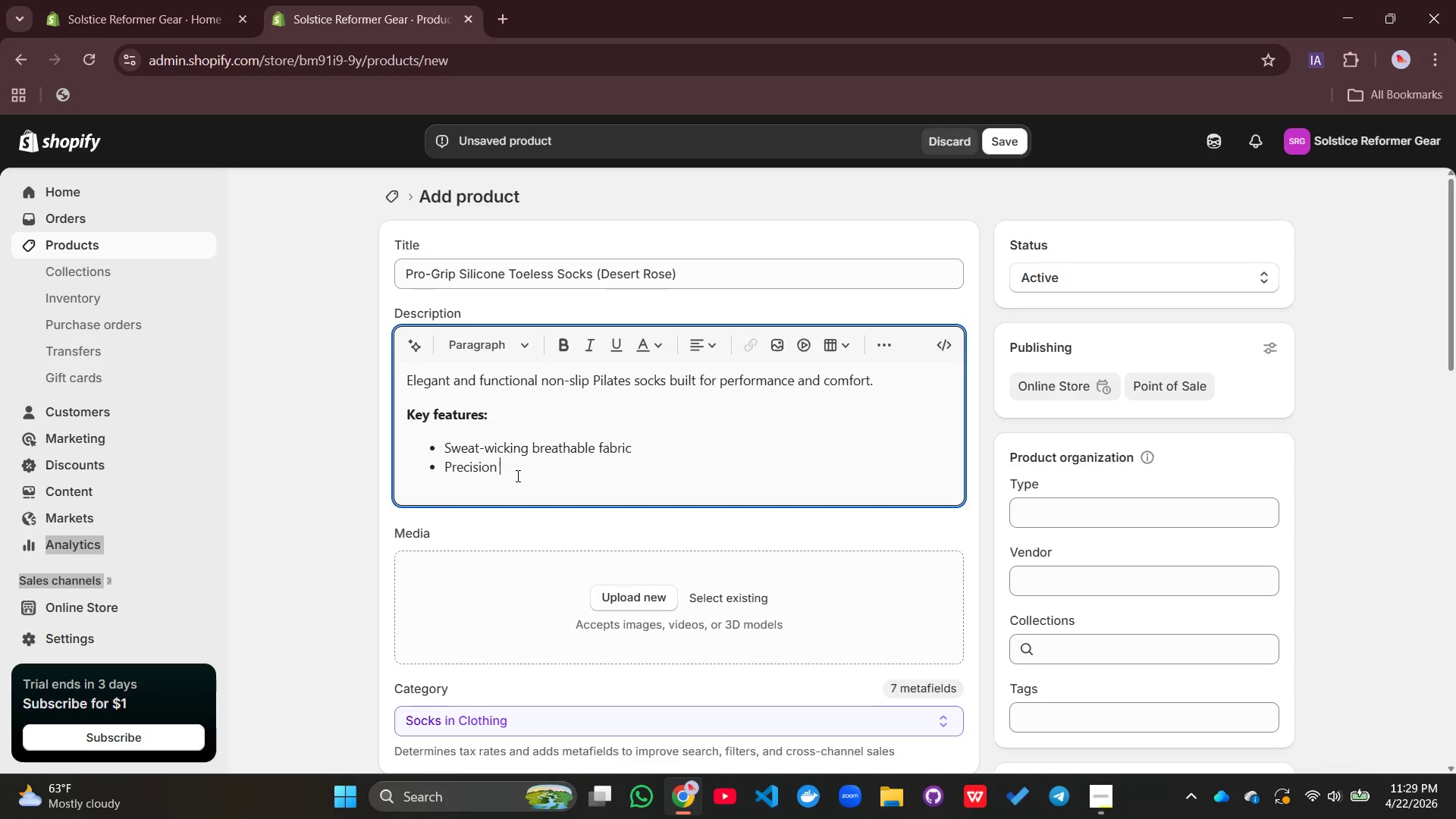 
type( silicone)
 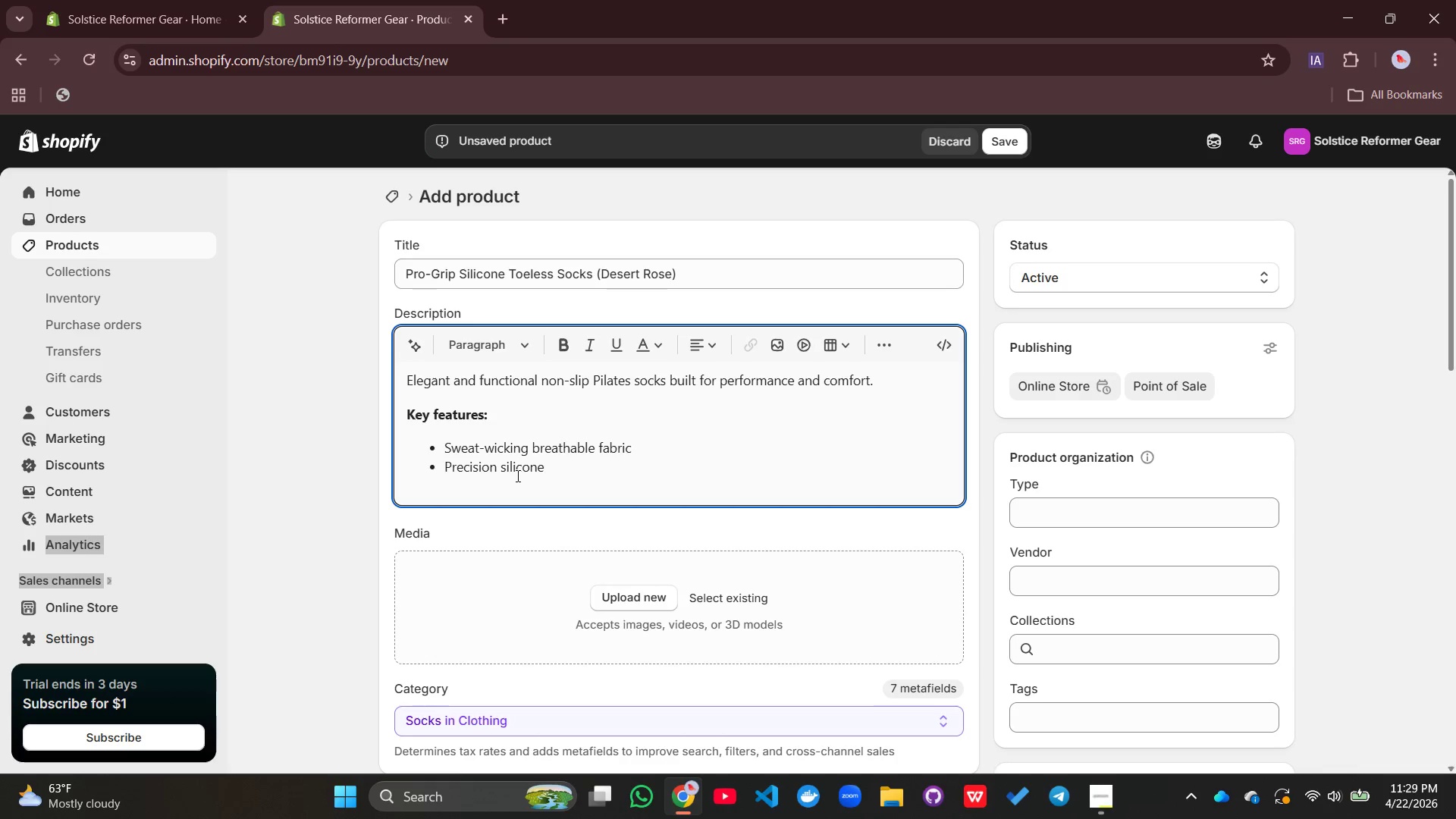 
type( grip placemn)
key(Backspace)
type(ent)
 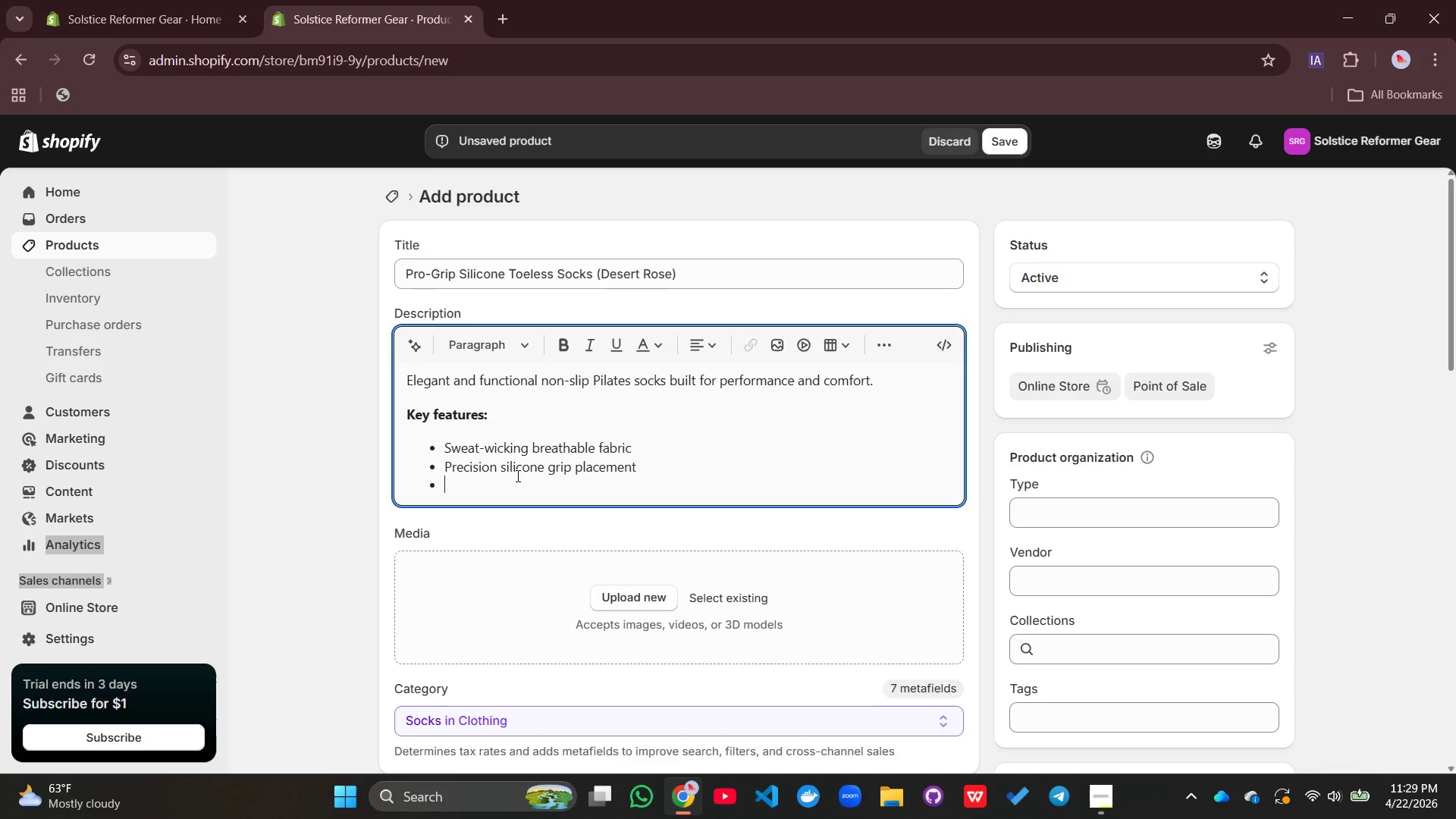 
key(Enter)
 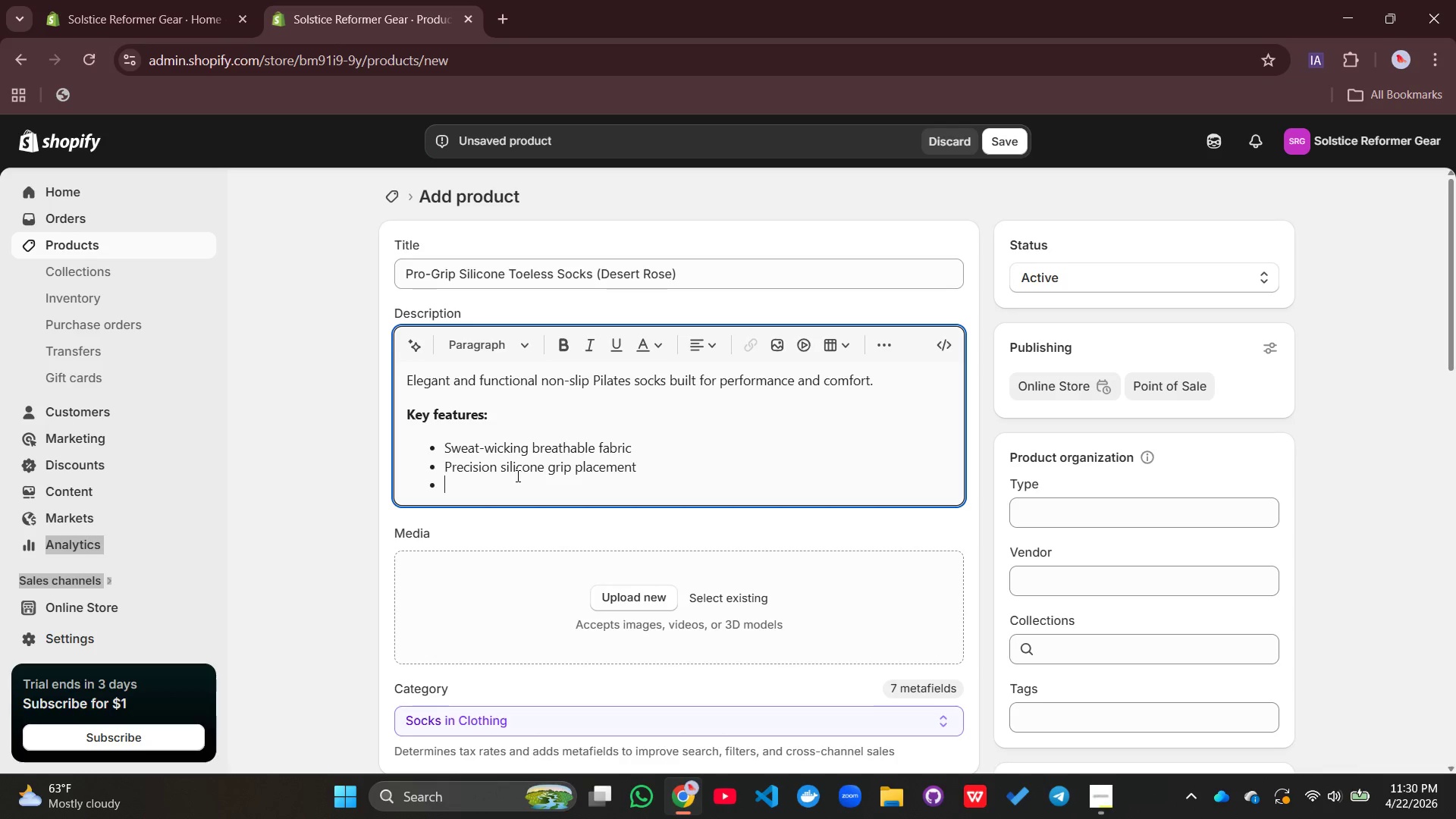 
type(FLe)
key(Backspace)
key(Backspace)
type(lexible toeless construction)
 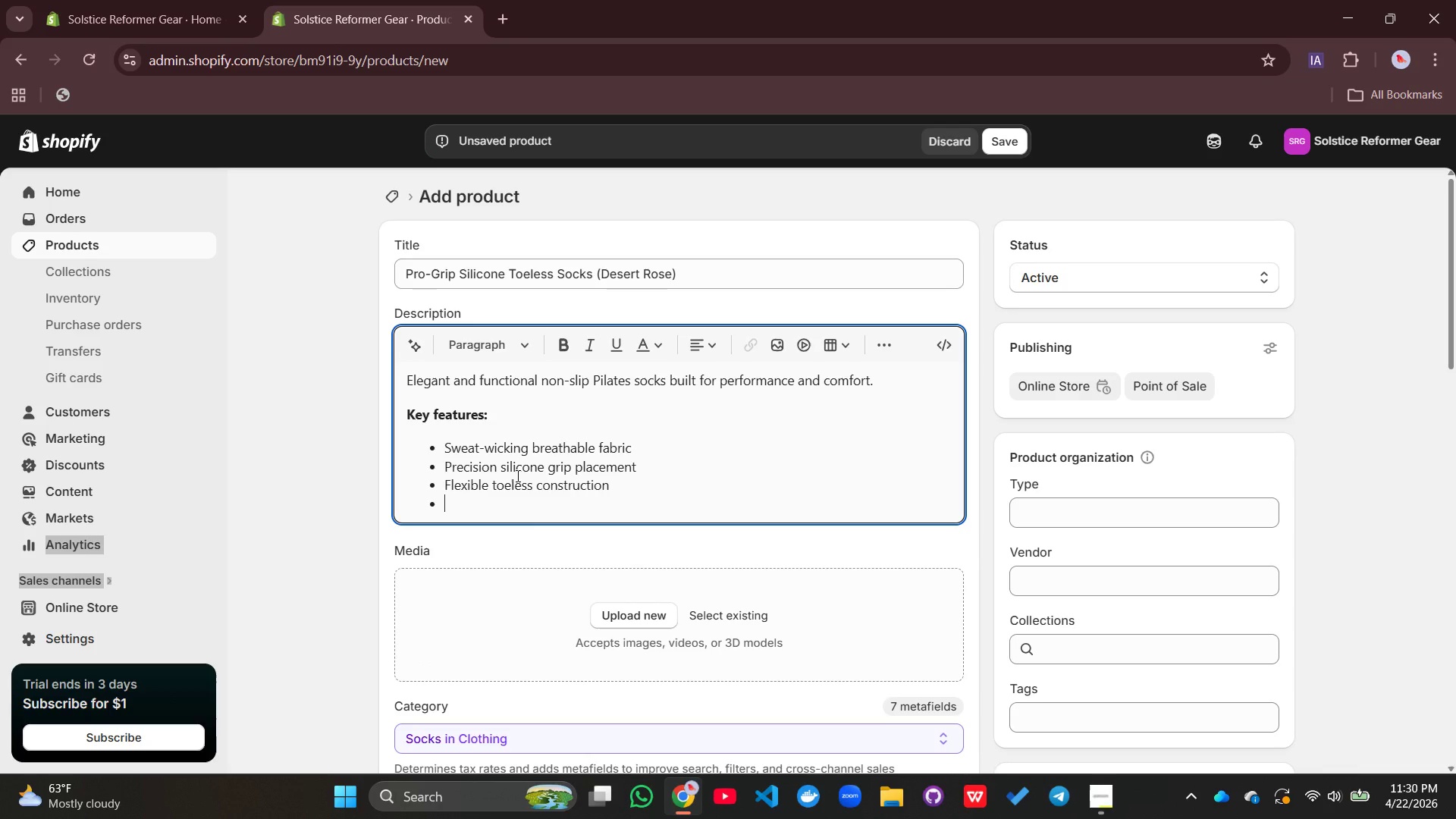 
key(Enter)
 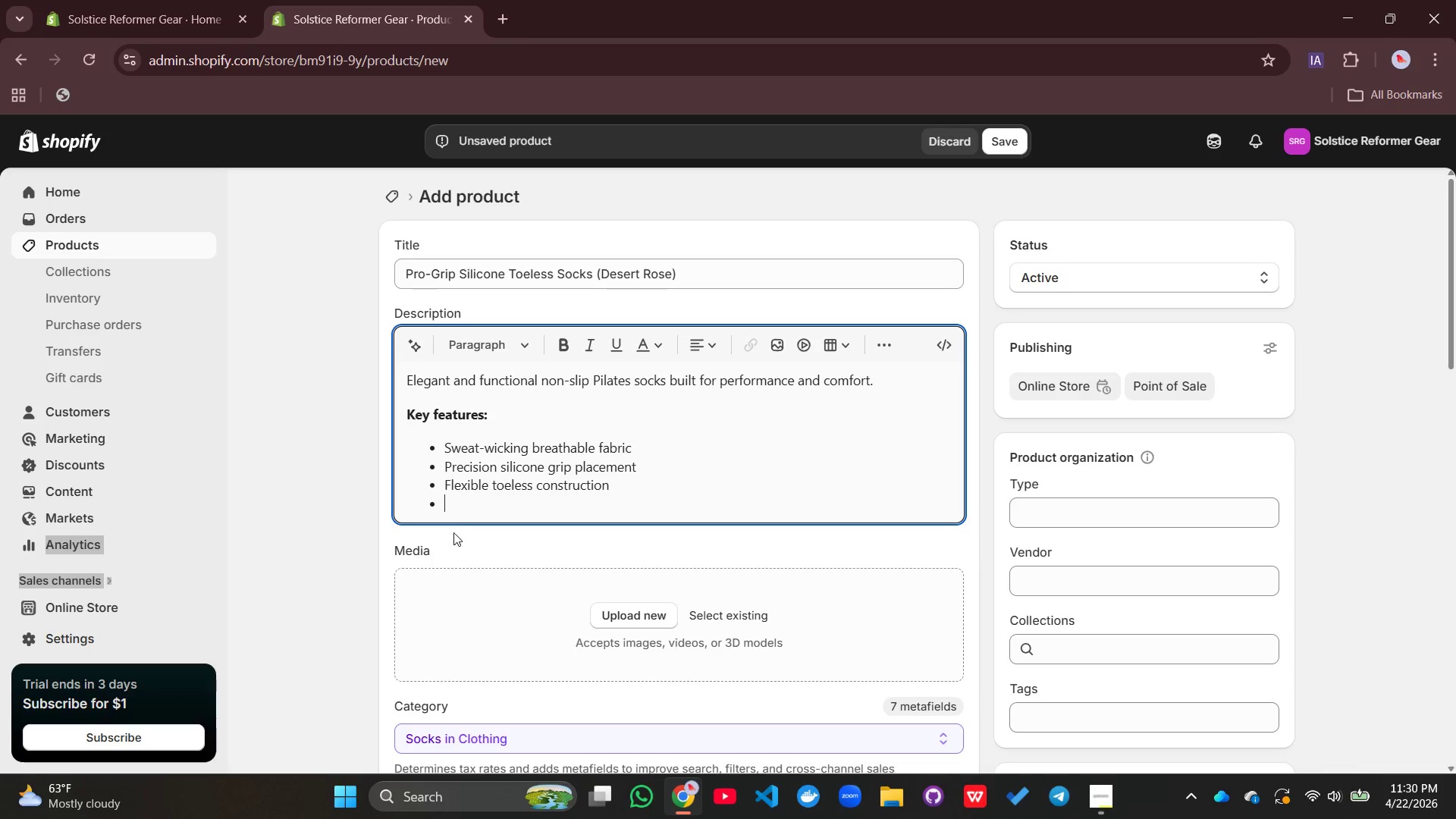 
type(Benefits)
 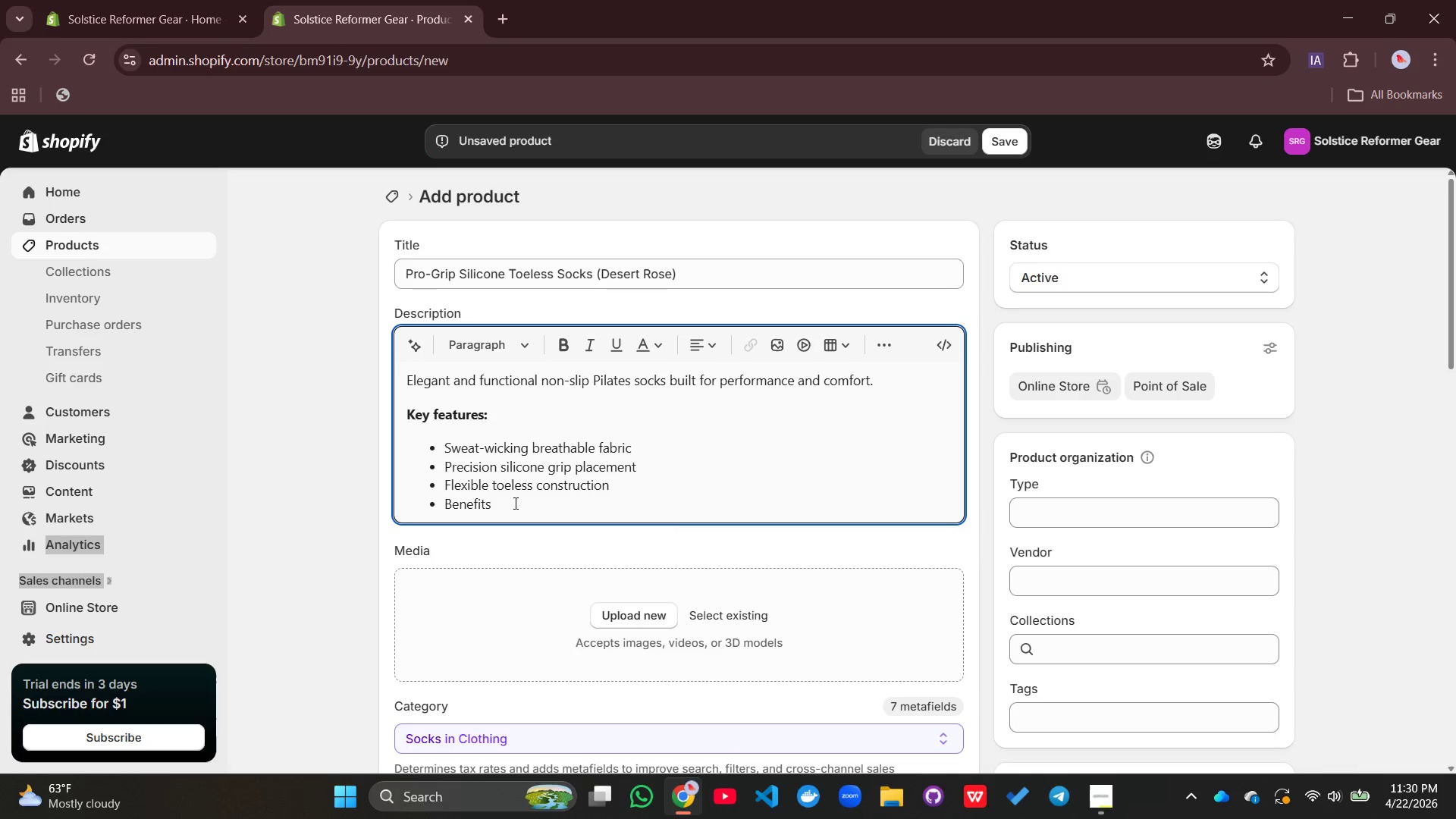 
left_click_drag(start_coordinate=[514, 503], to_coordinate=[426, 507])
 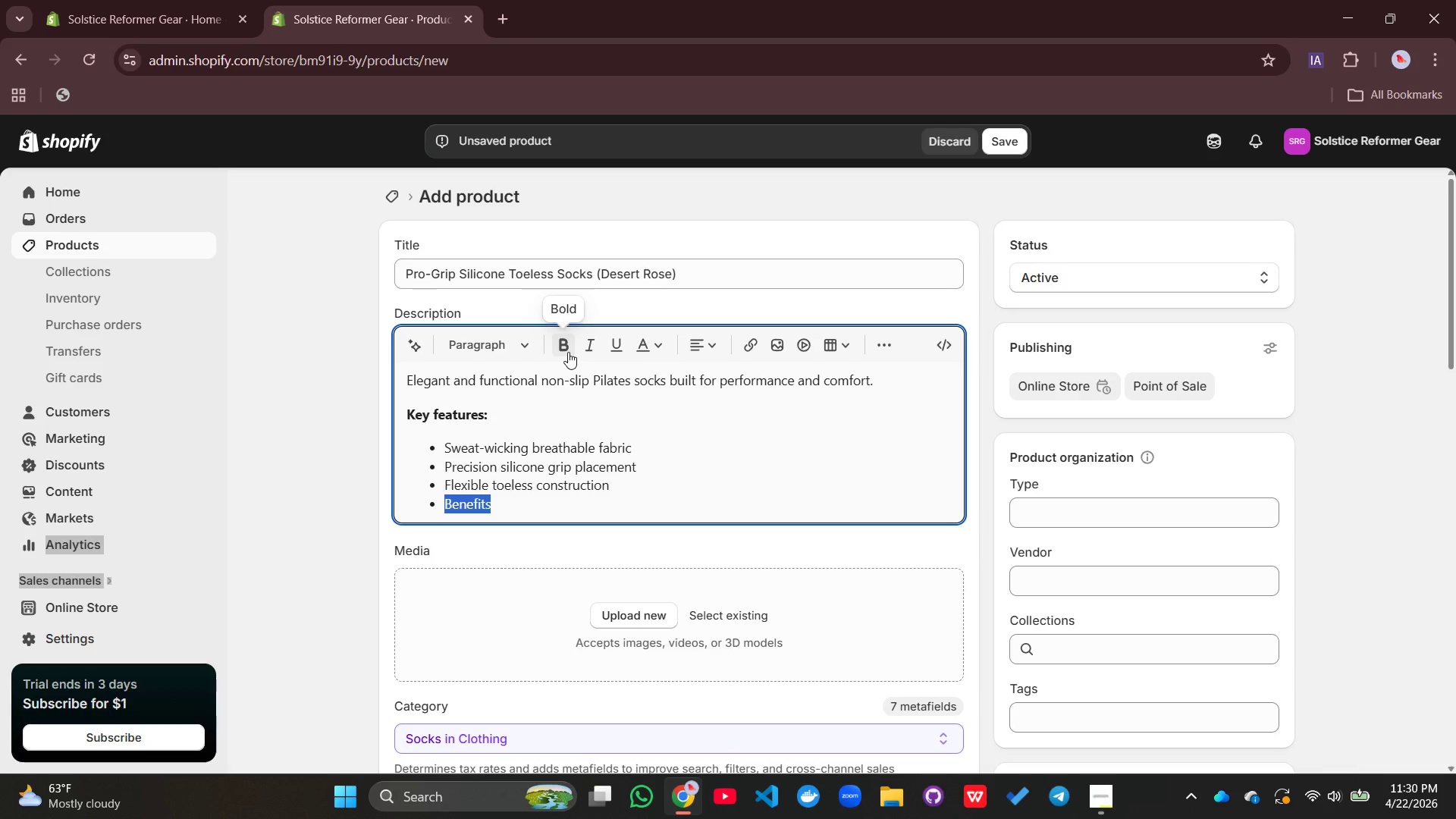 
left_click([568, 352])
 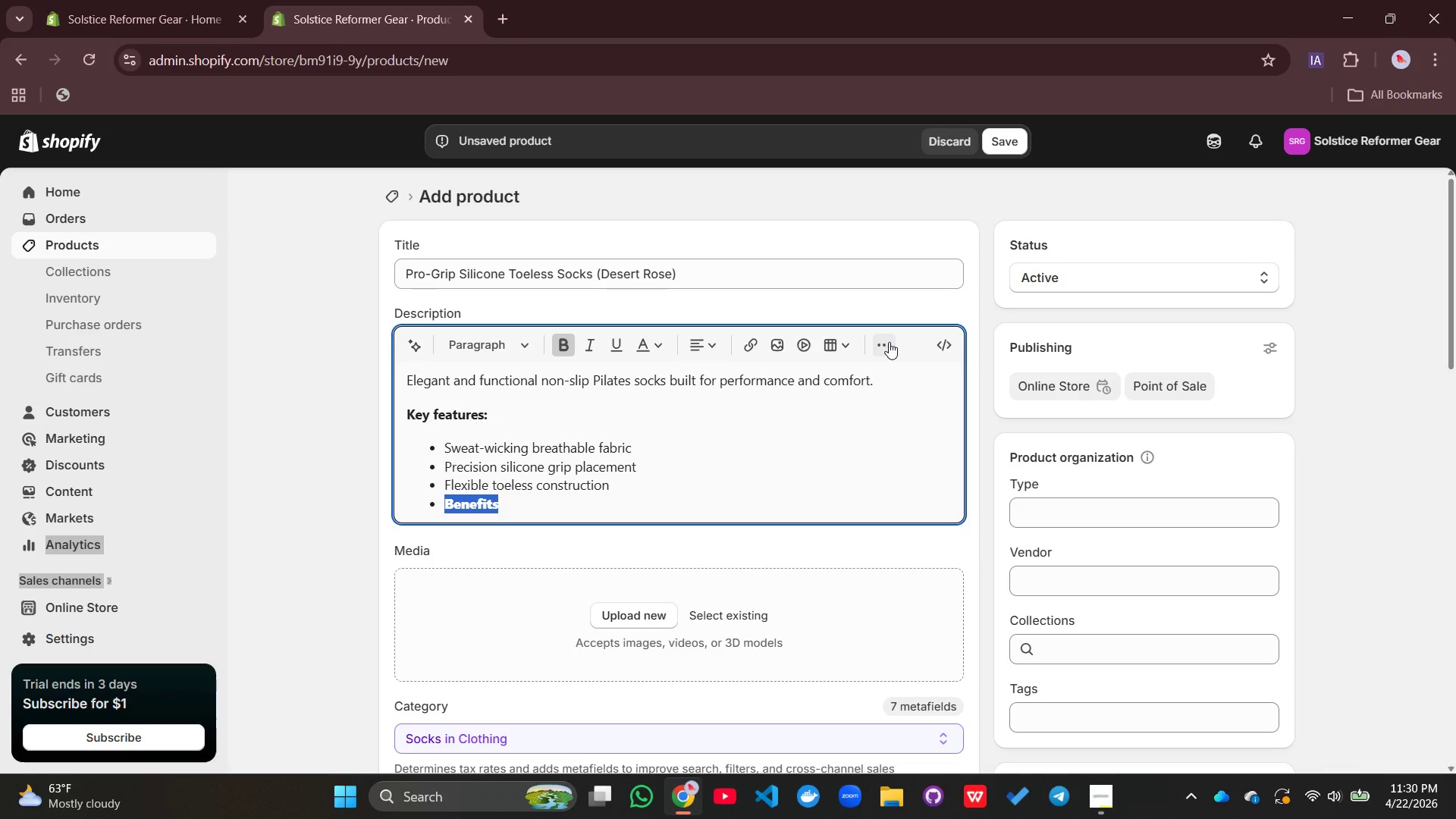 
left_click([889, 342])
 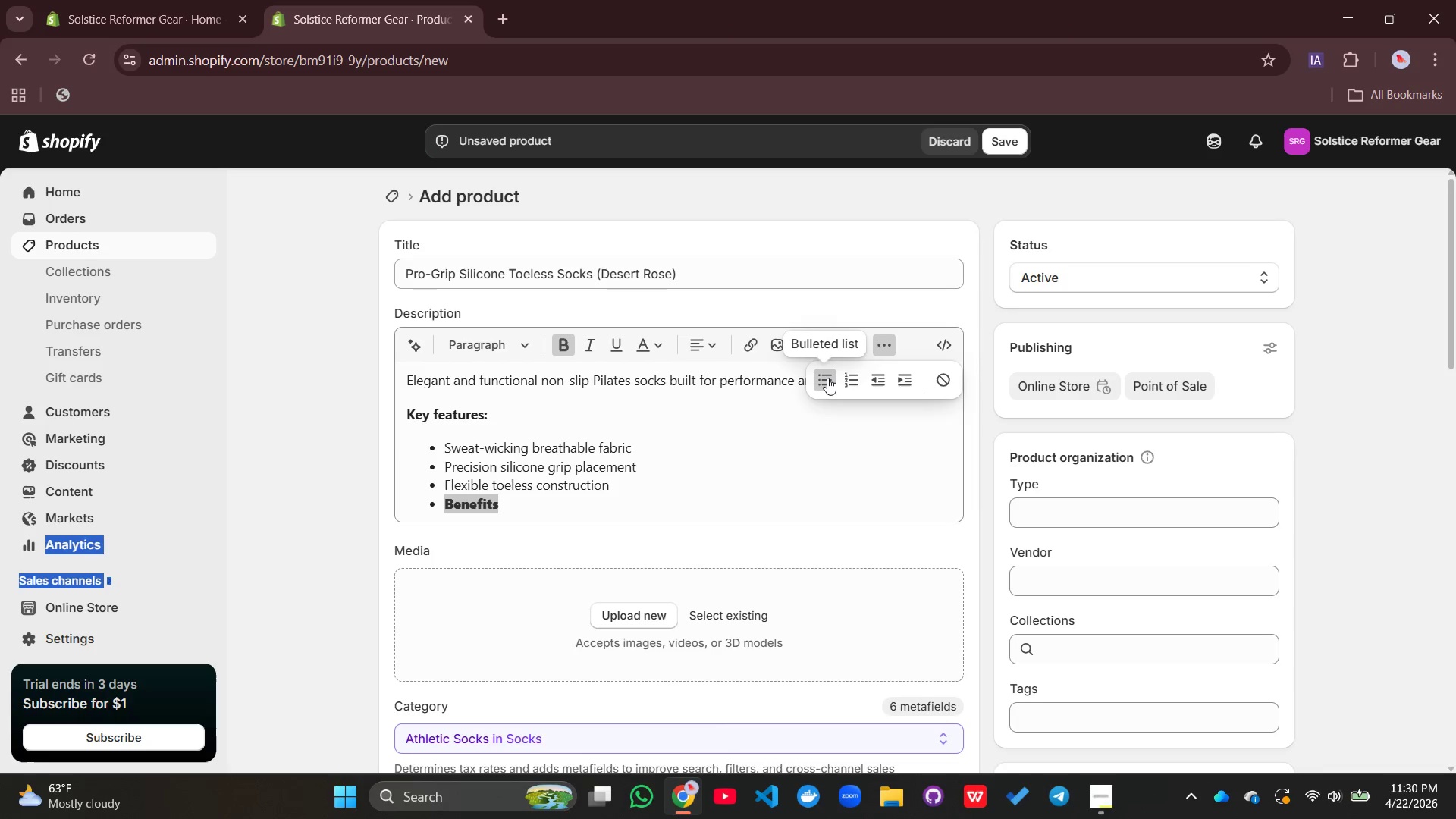 
left_click([827, 378])
 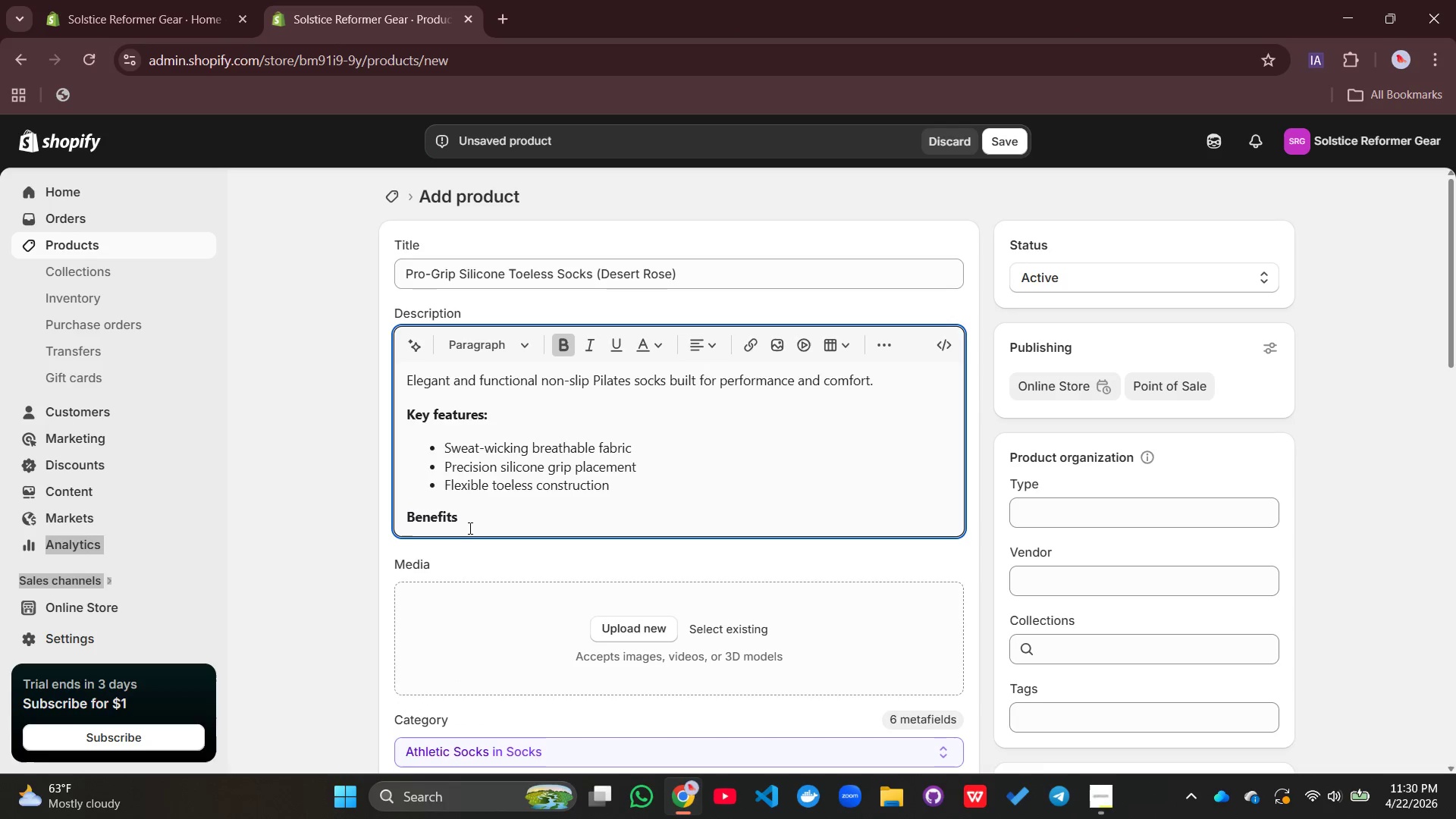 
left_click([469, 528])
 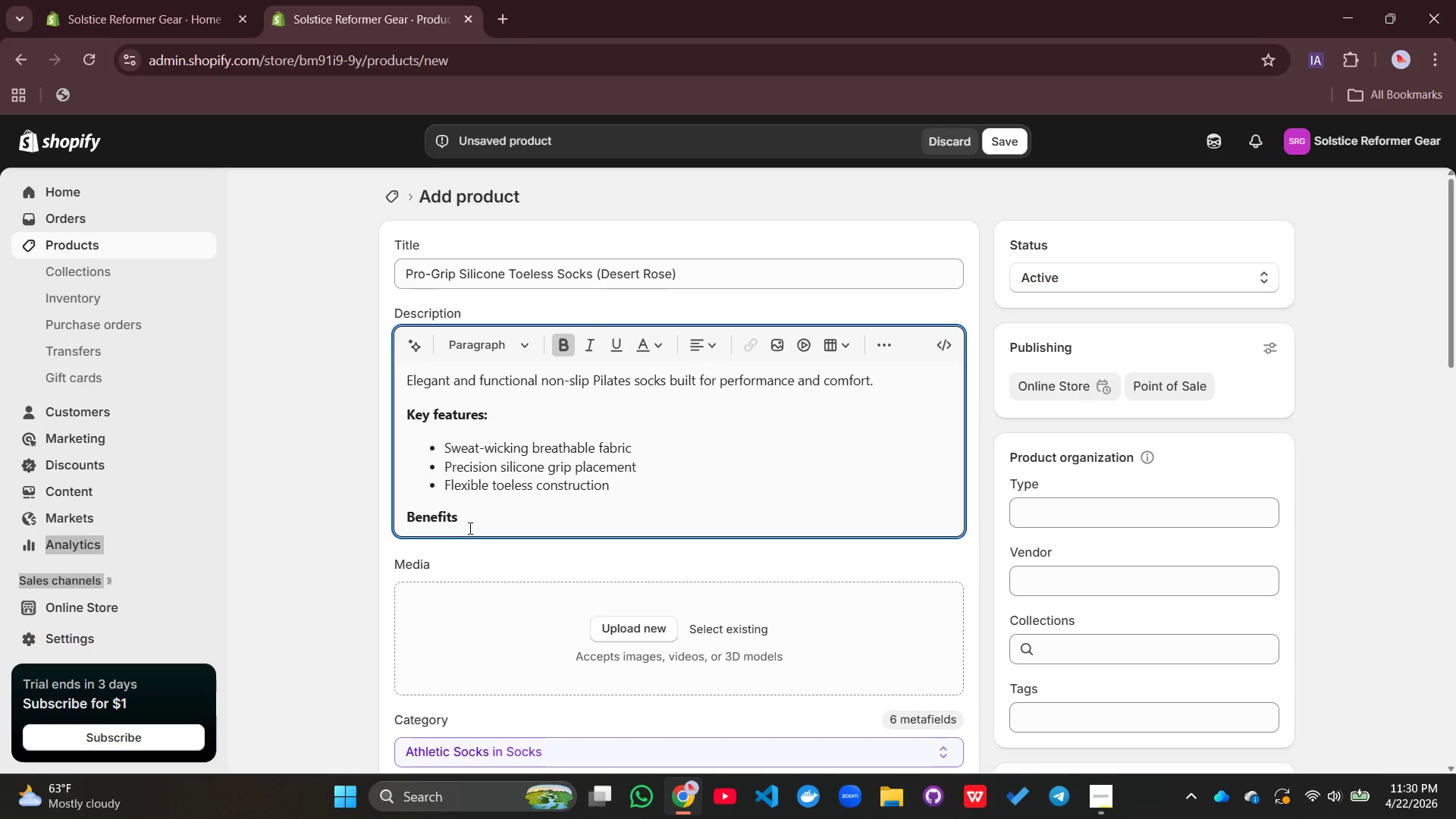 
key(Shift+Semicolon)
 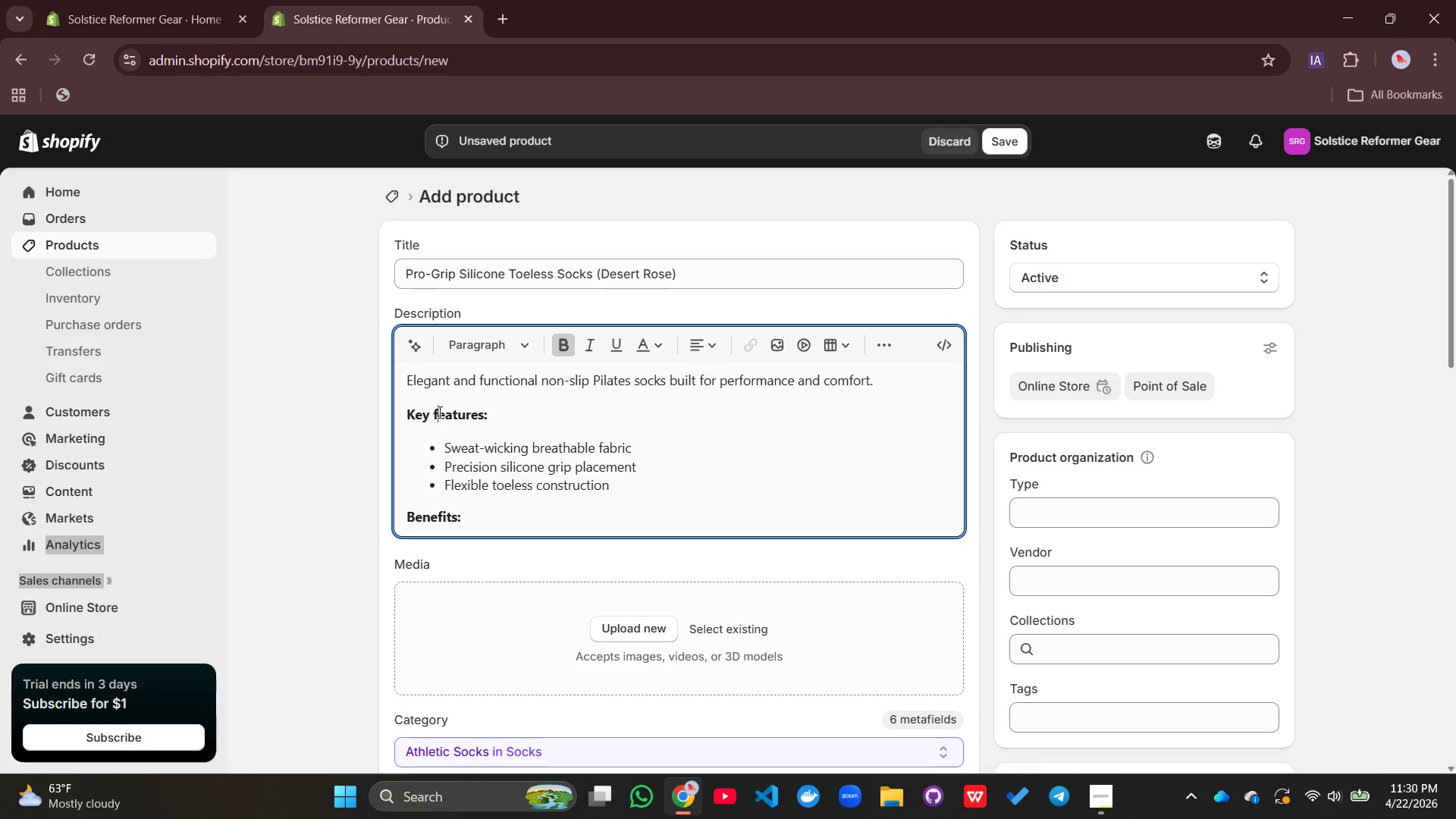 
left_click([438, 412])
 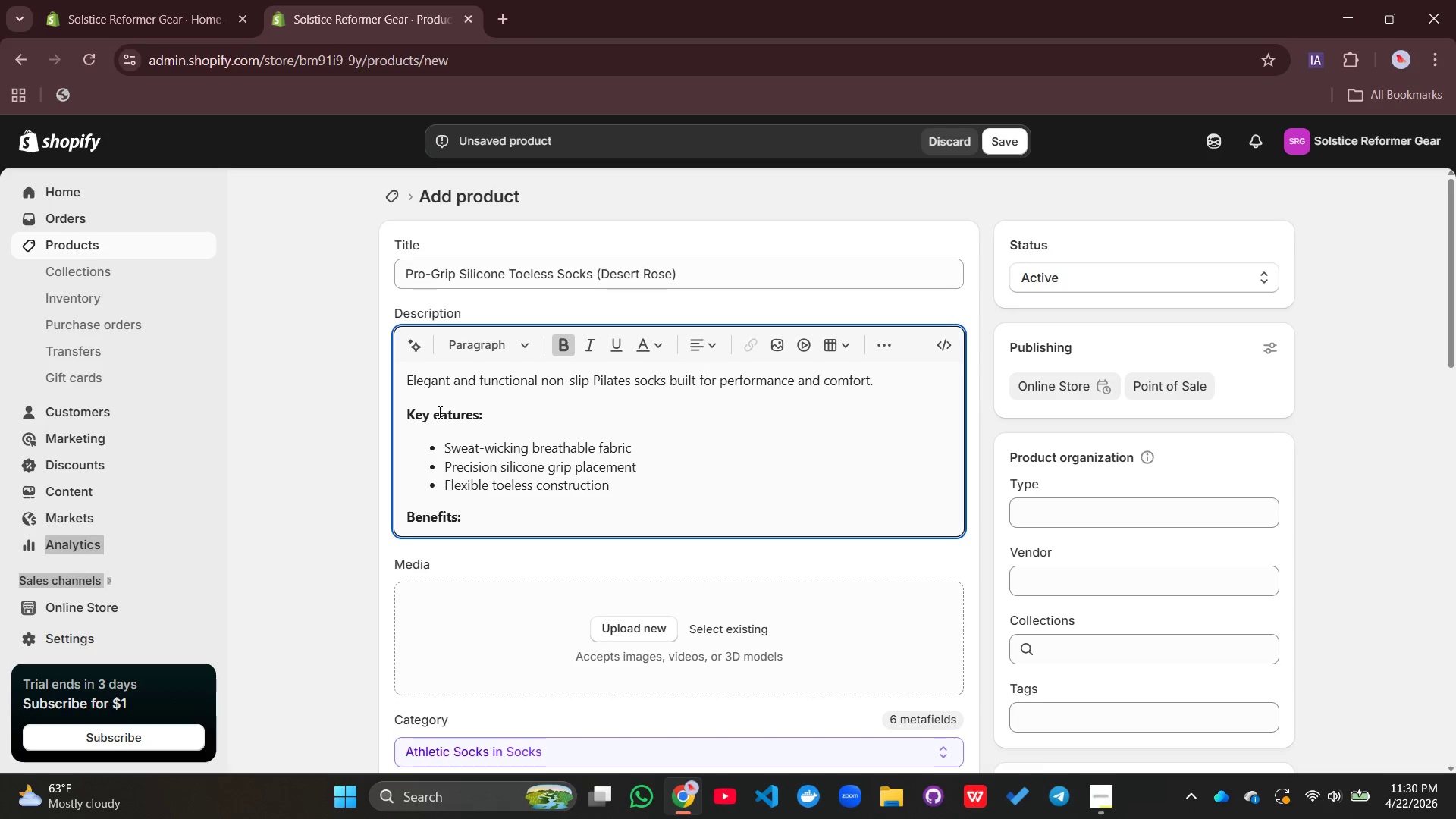 
key(Backspace)
 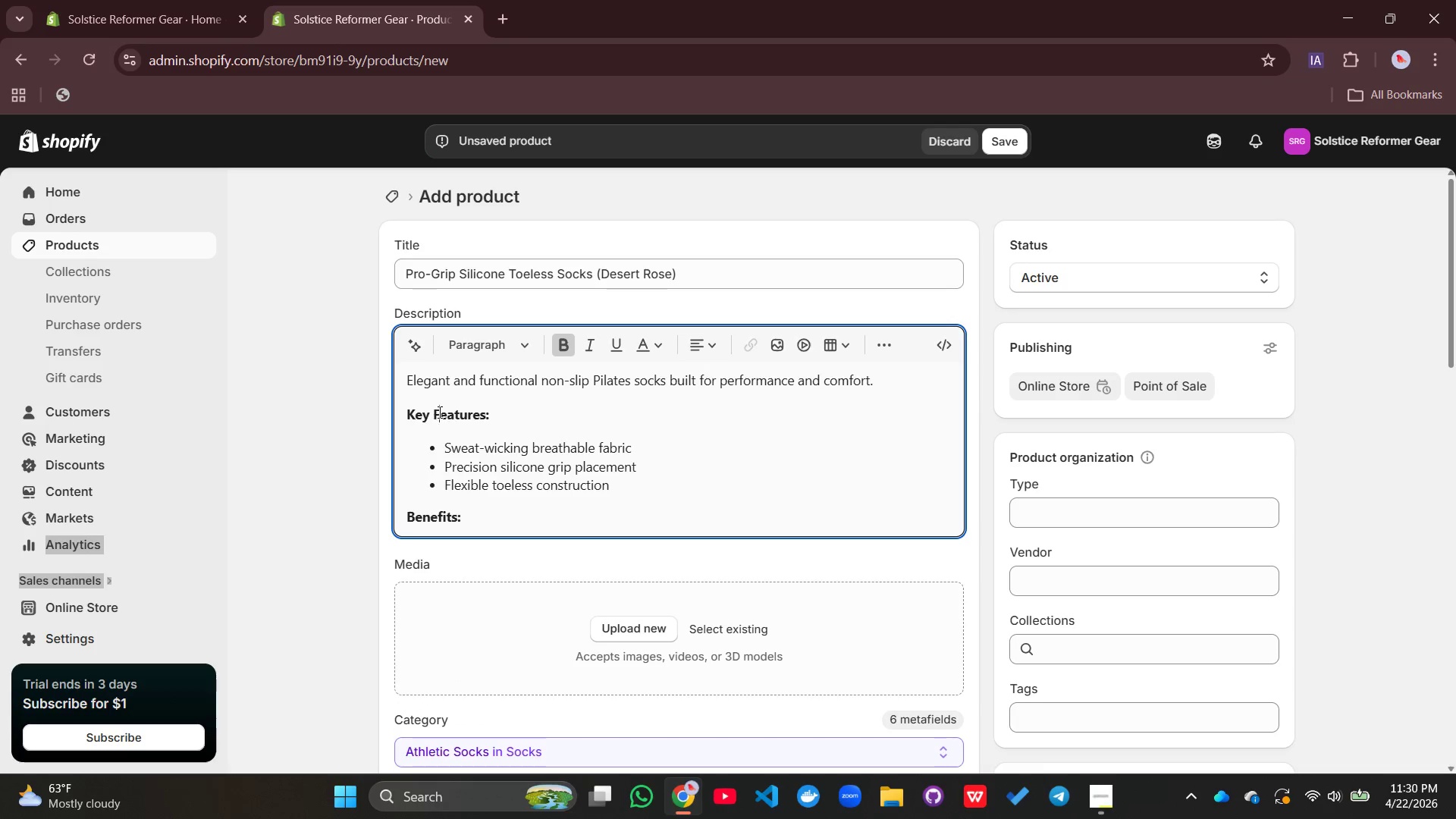 
key(Shift+F)
 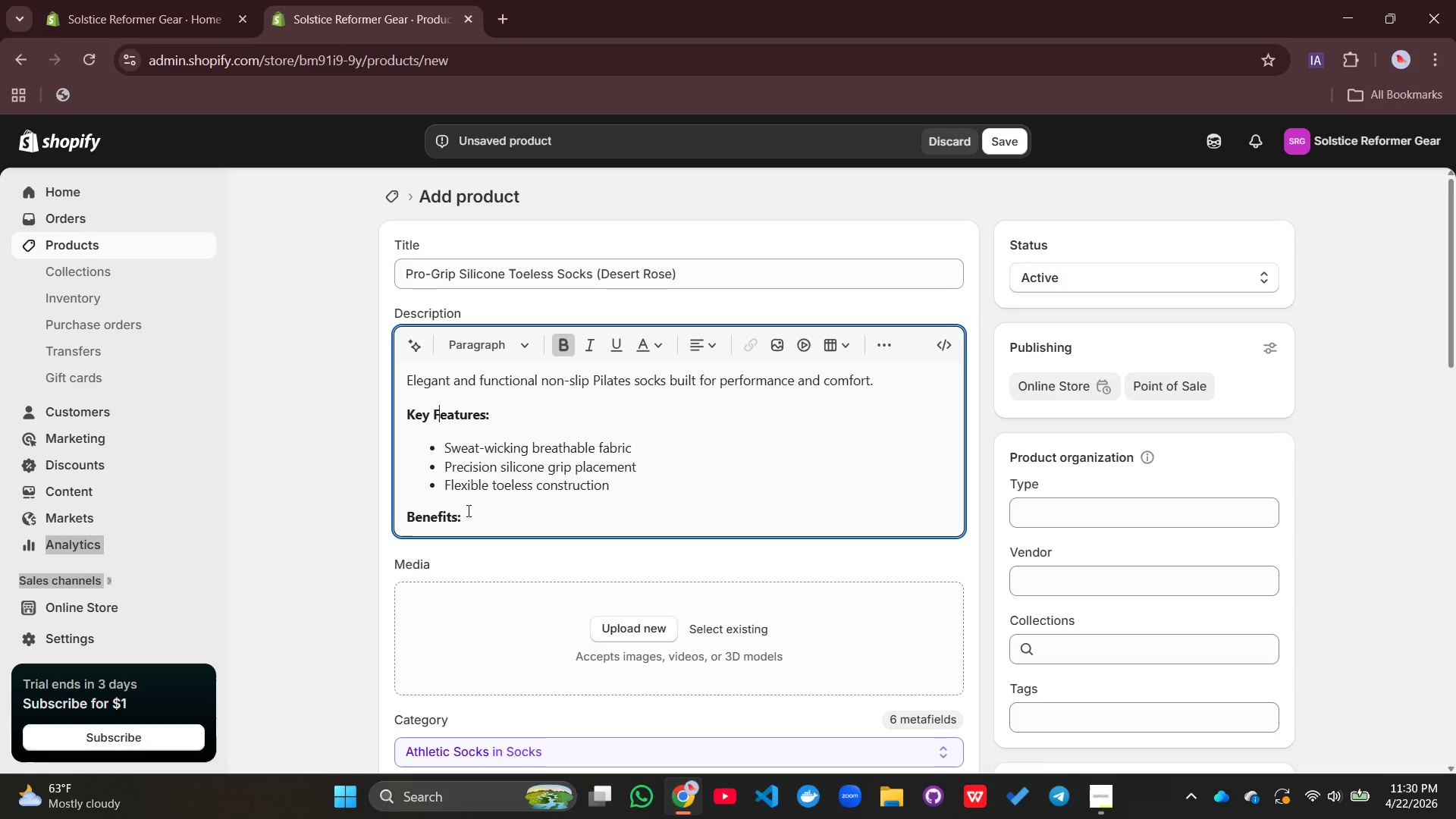 
left_click([467, 510])
 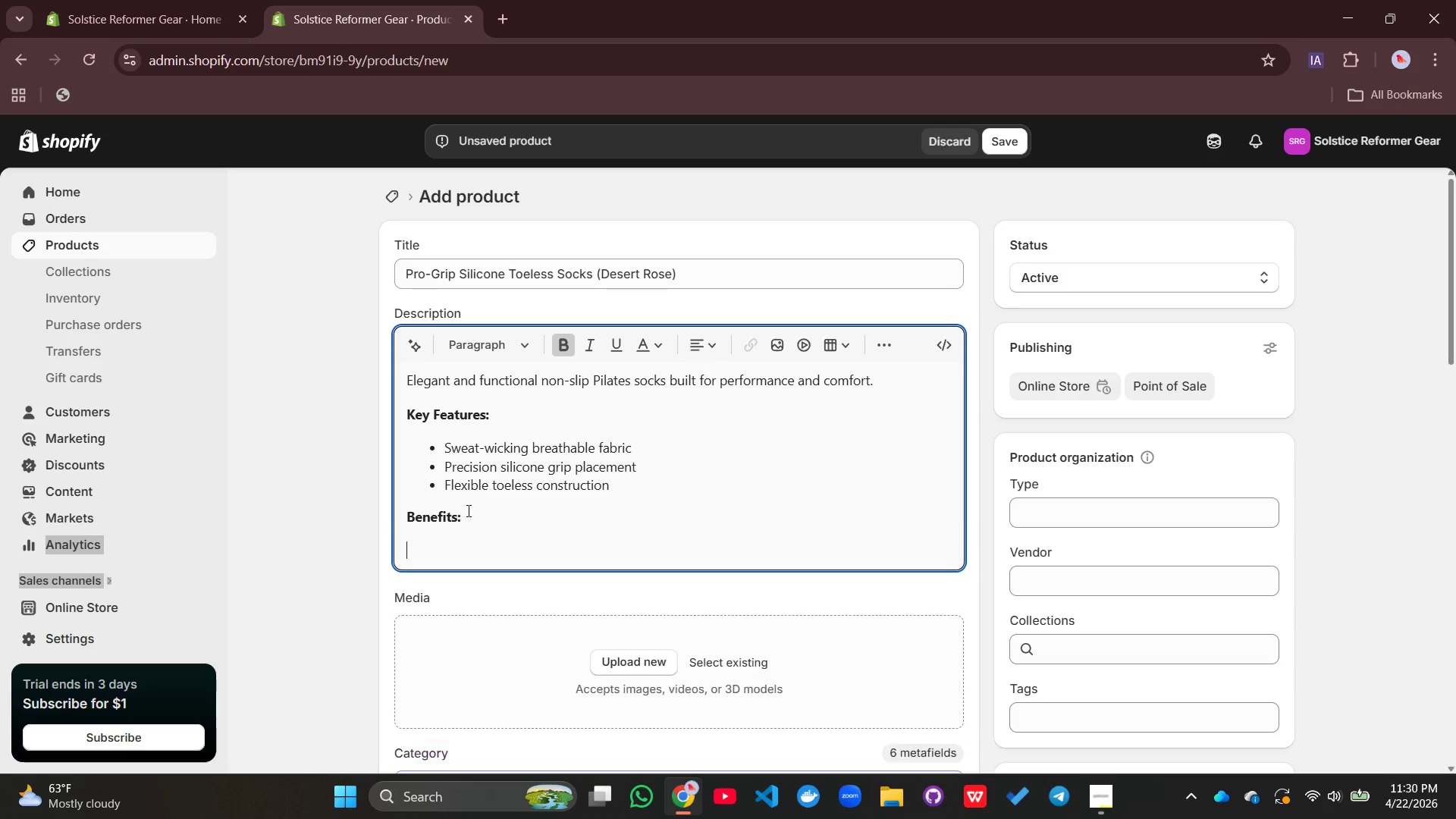 
key(Enter)
 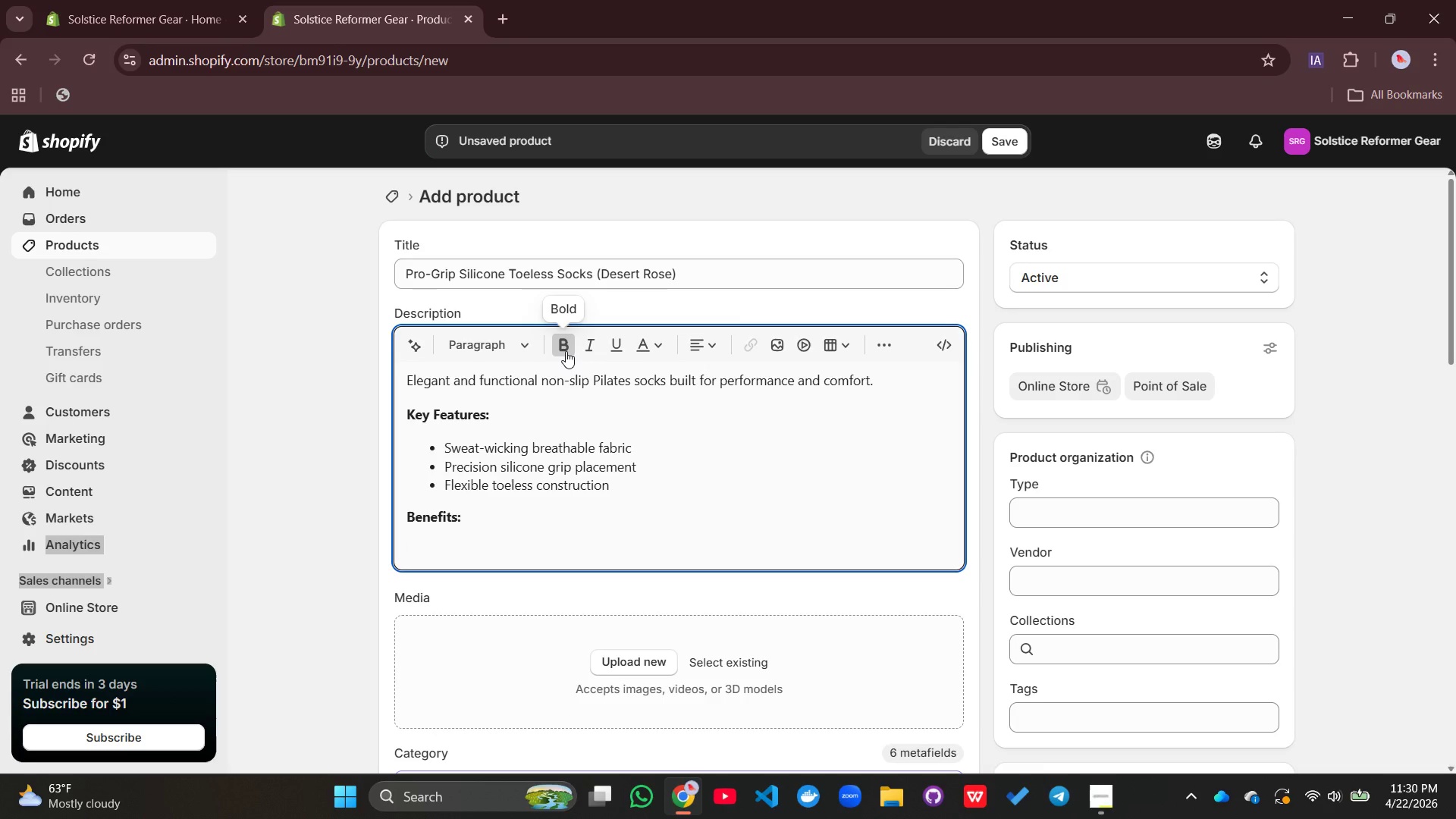 
left_click([566, 351])
 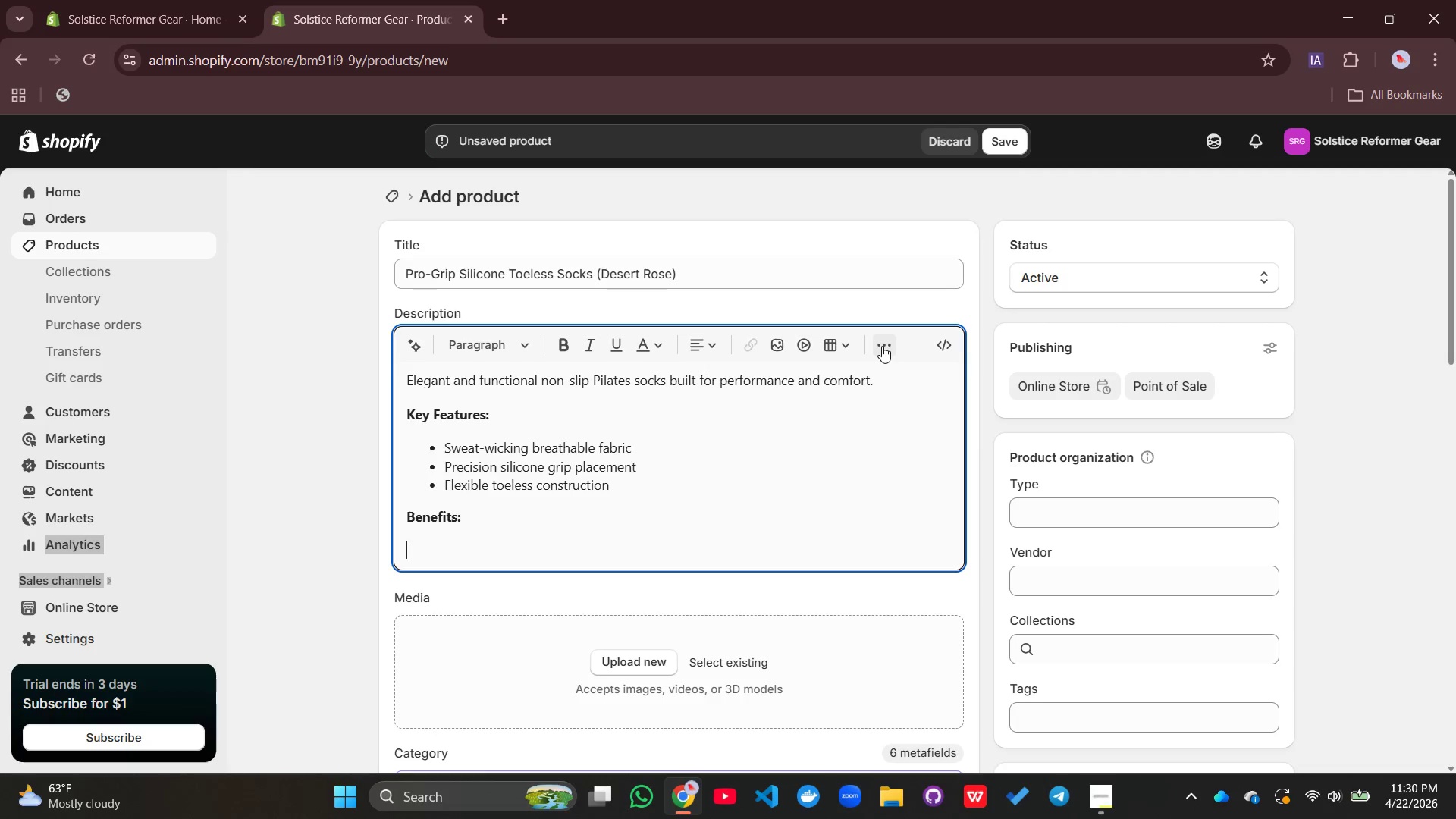 
left_click([882, 346])
 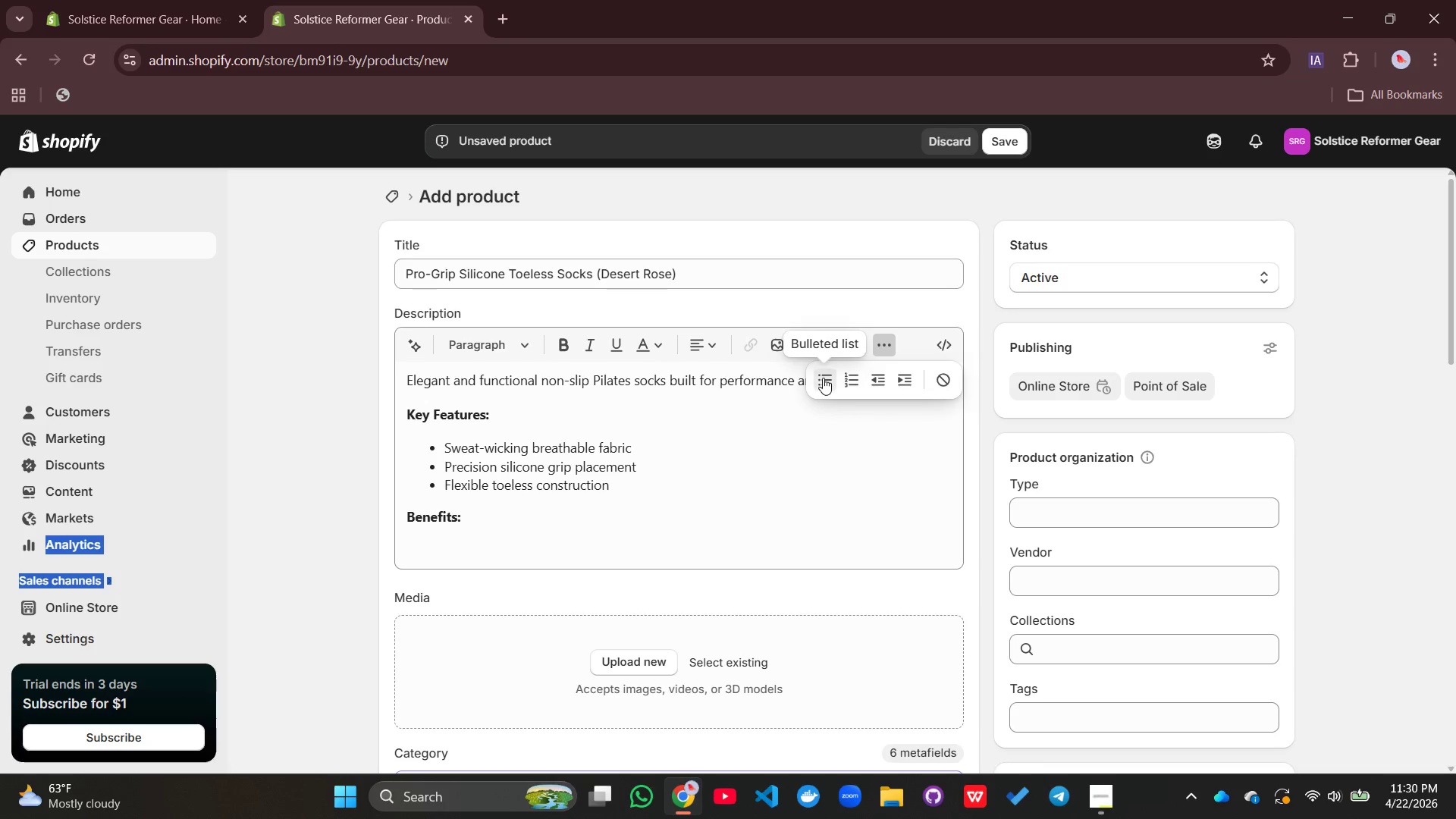 
left_click([823, 378])
 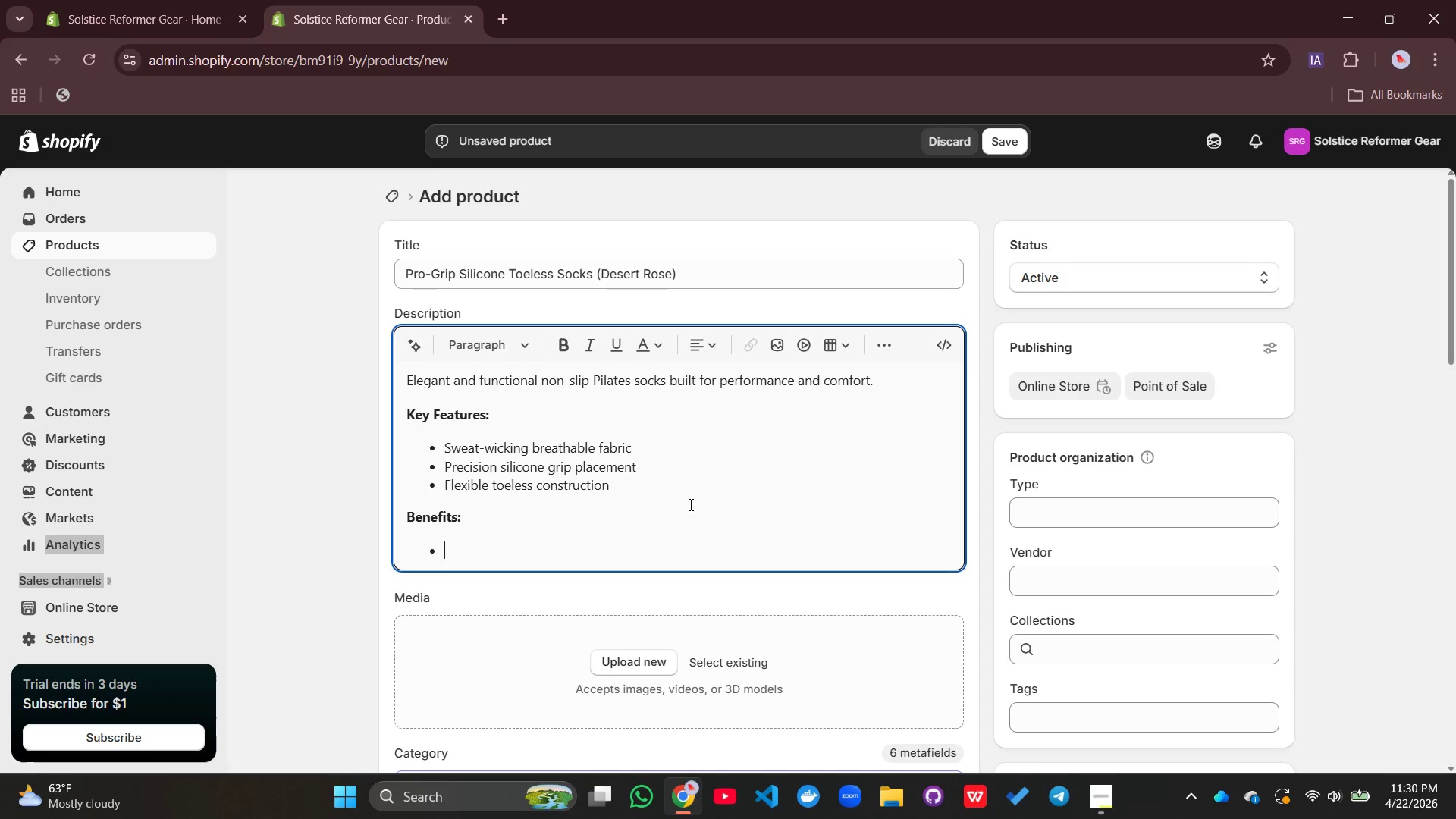 
type(Improves )
 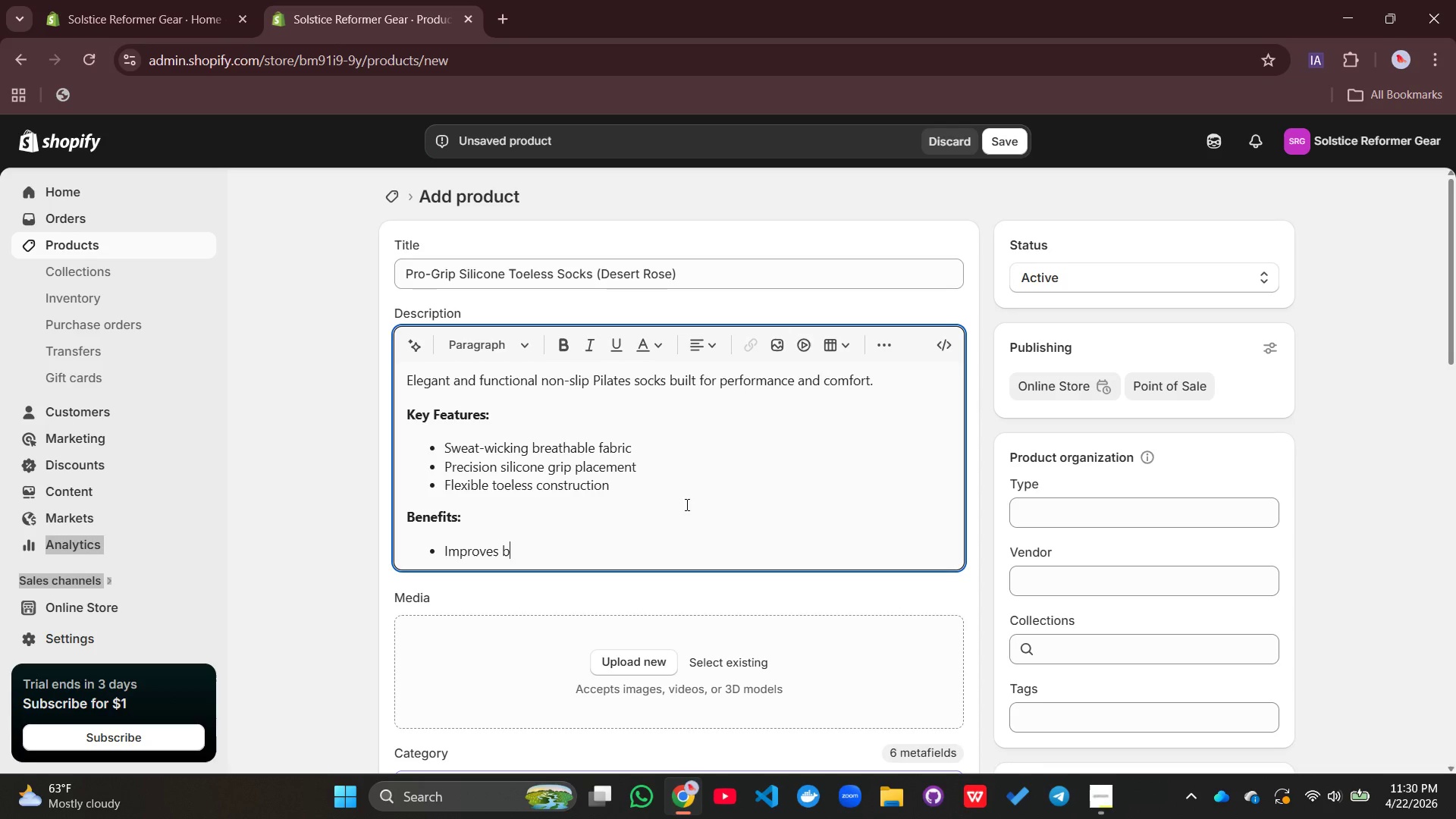 
type(balance and traction)
 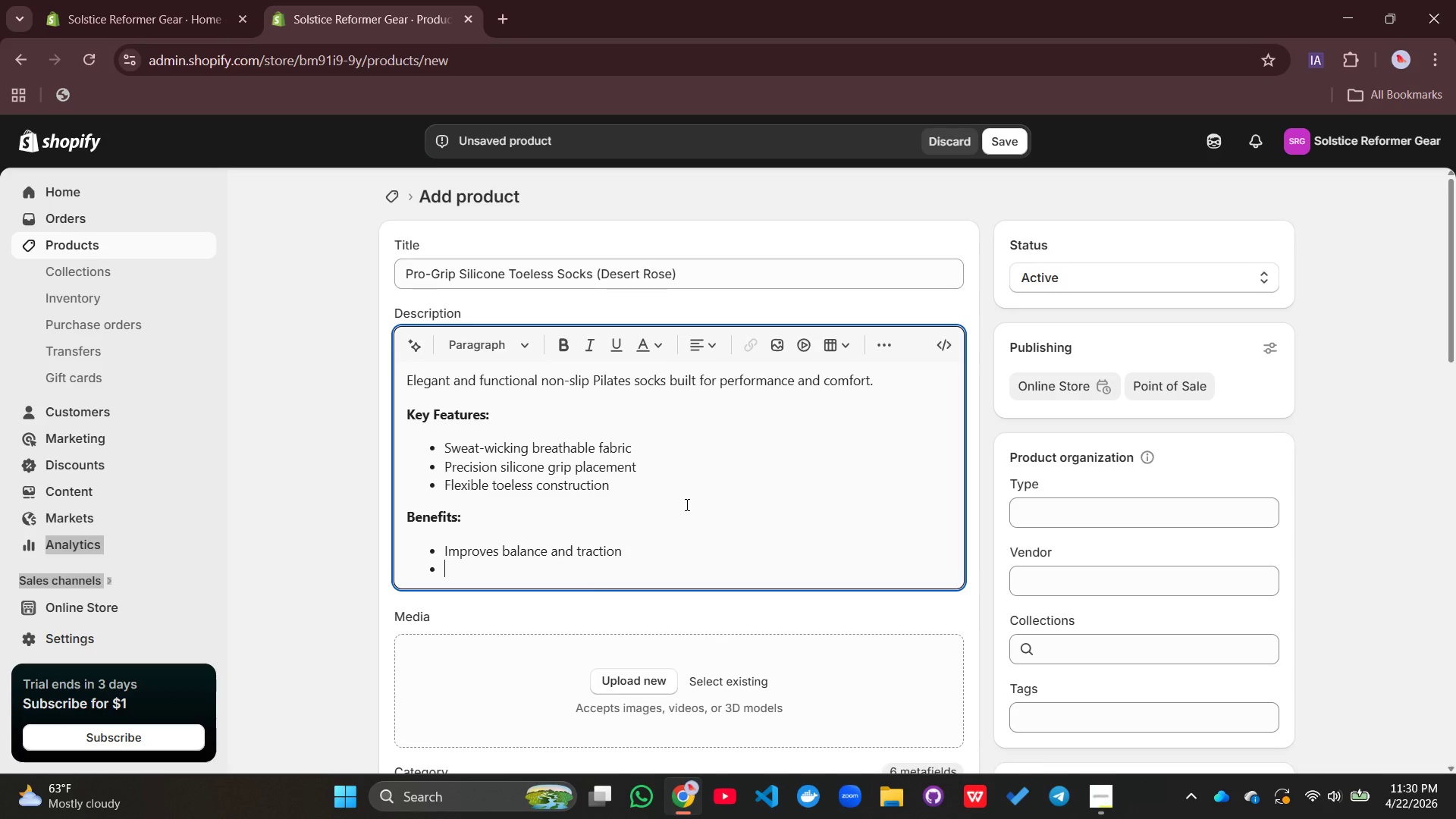 
key(Enter)
 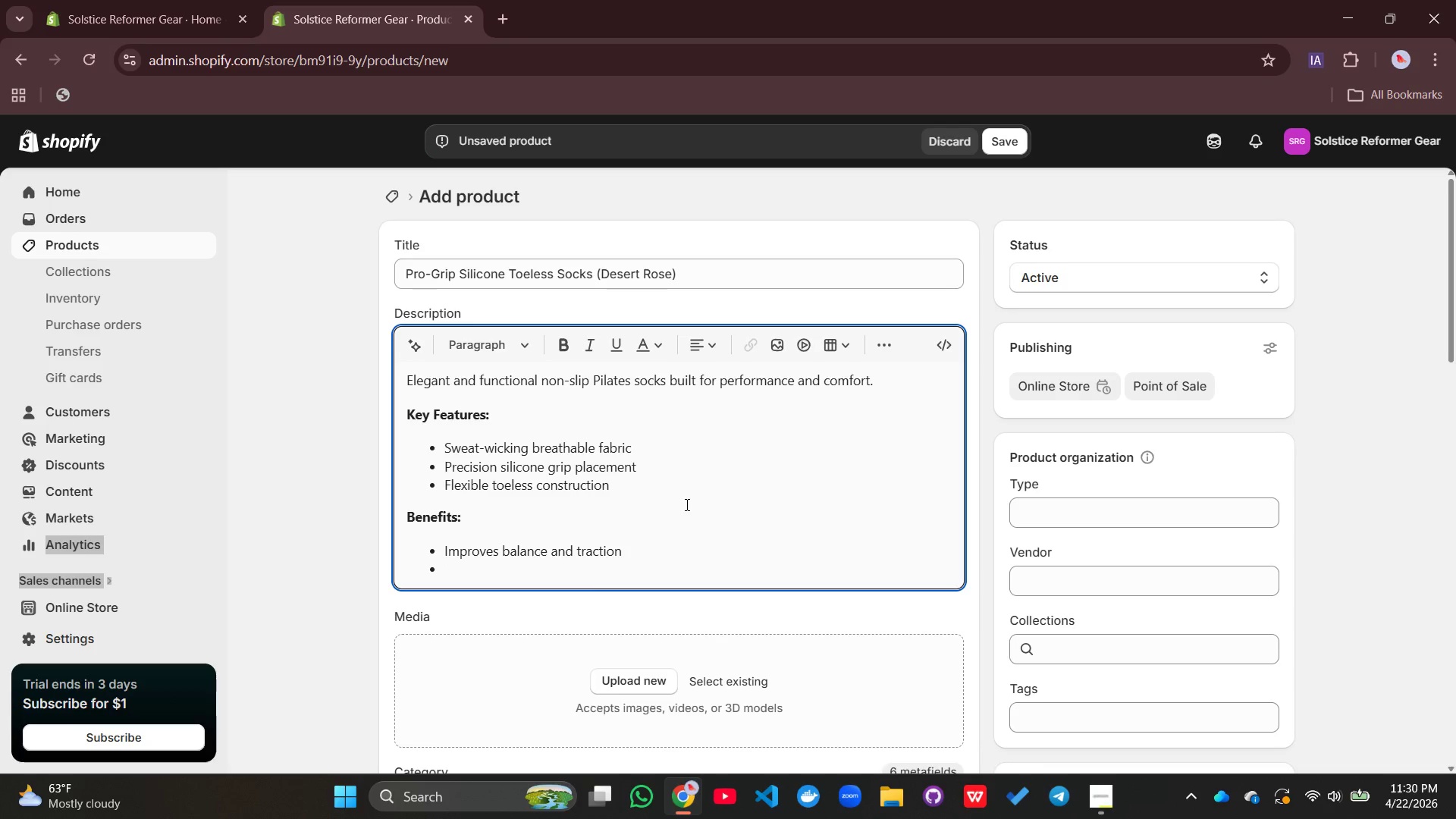 
type(Supports reformer hygiene)
 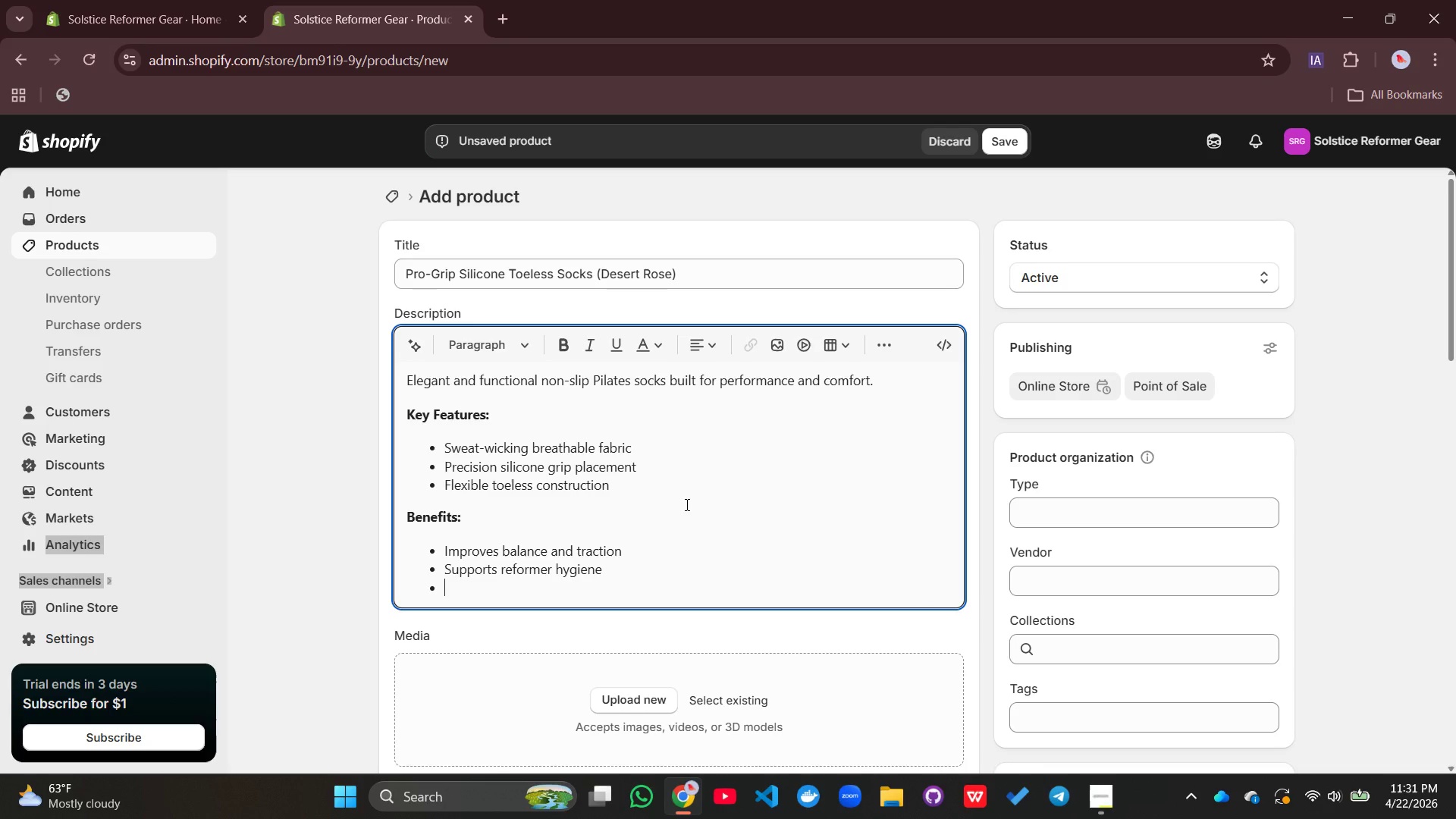 
key(Enter)
 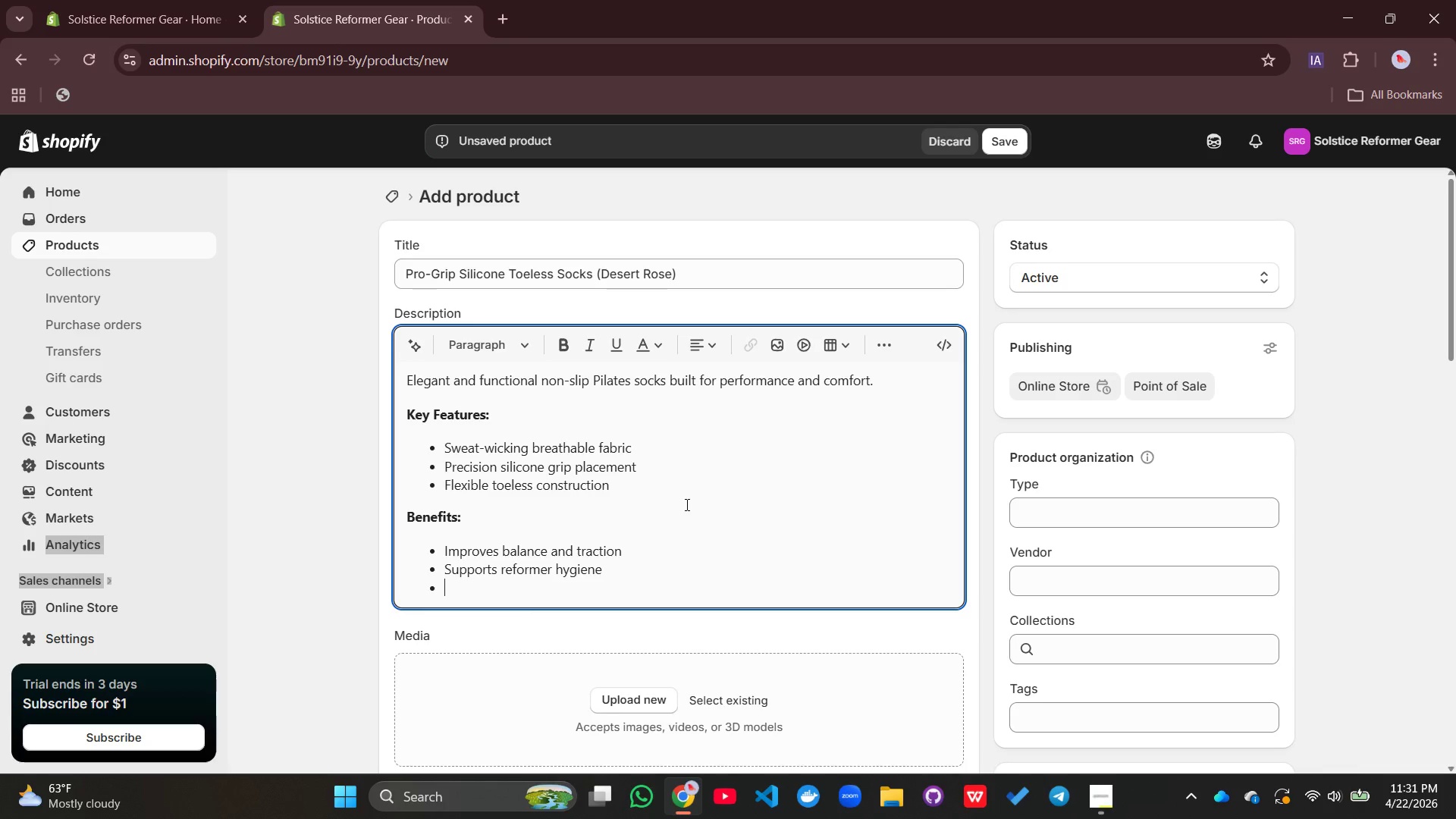 
type(Ideal fr)
key(Backspace)
type(or hot Pilates sessions)
 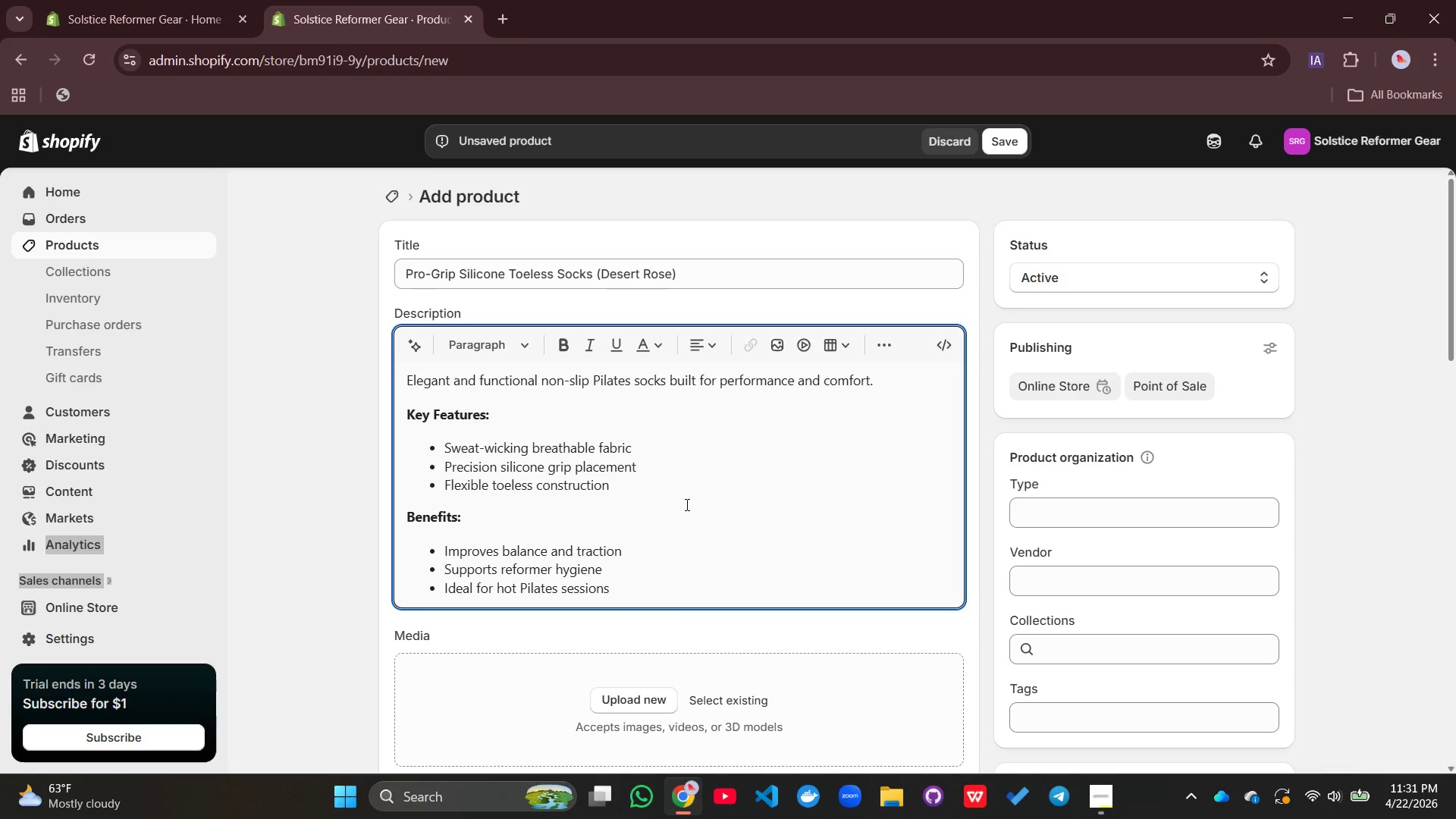 
key(Enter)
 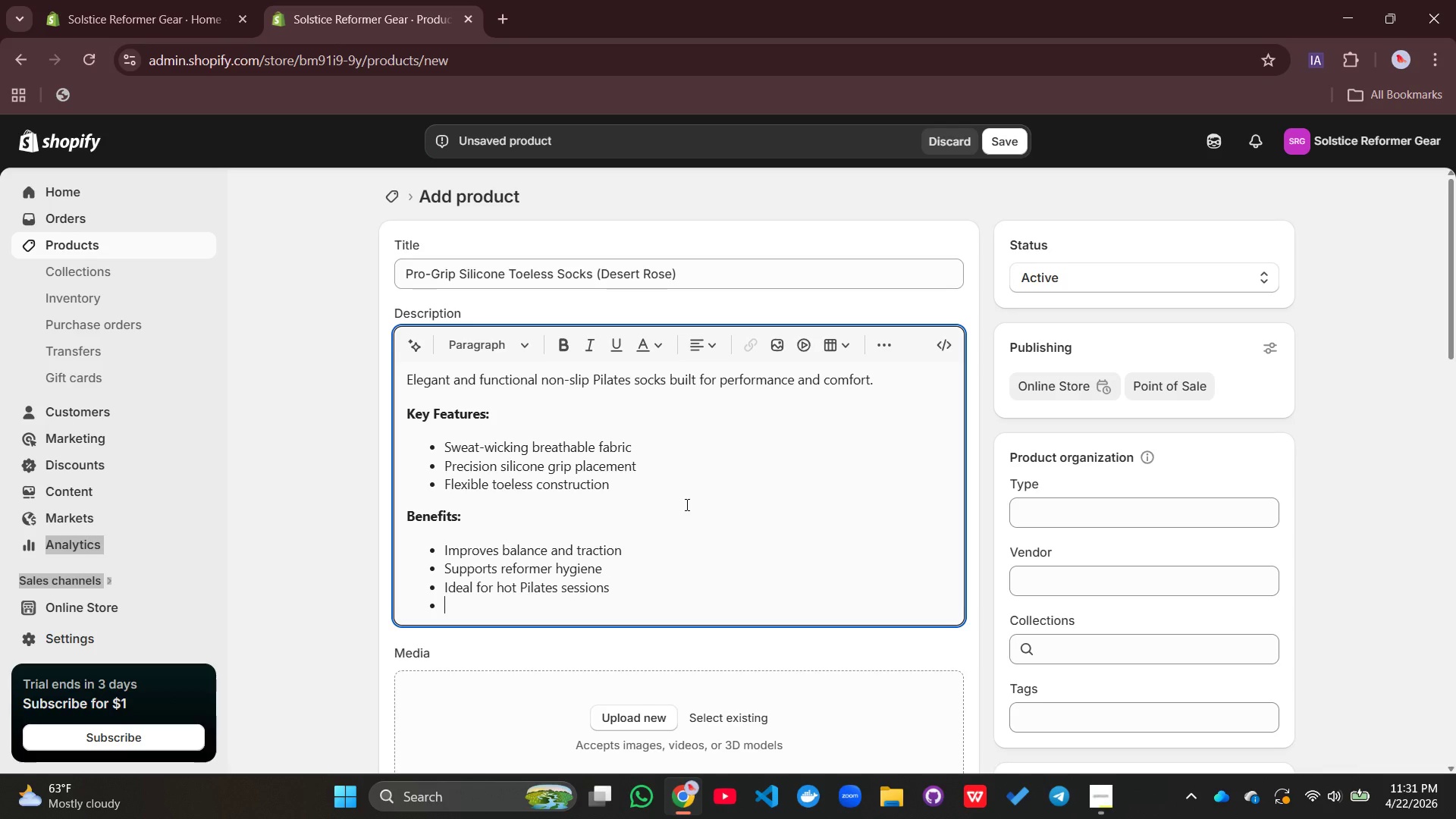 
type(Technical Specs)
 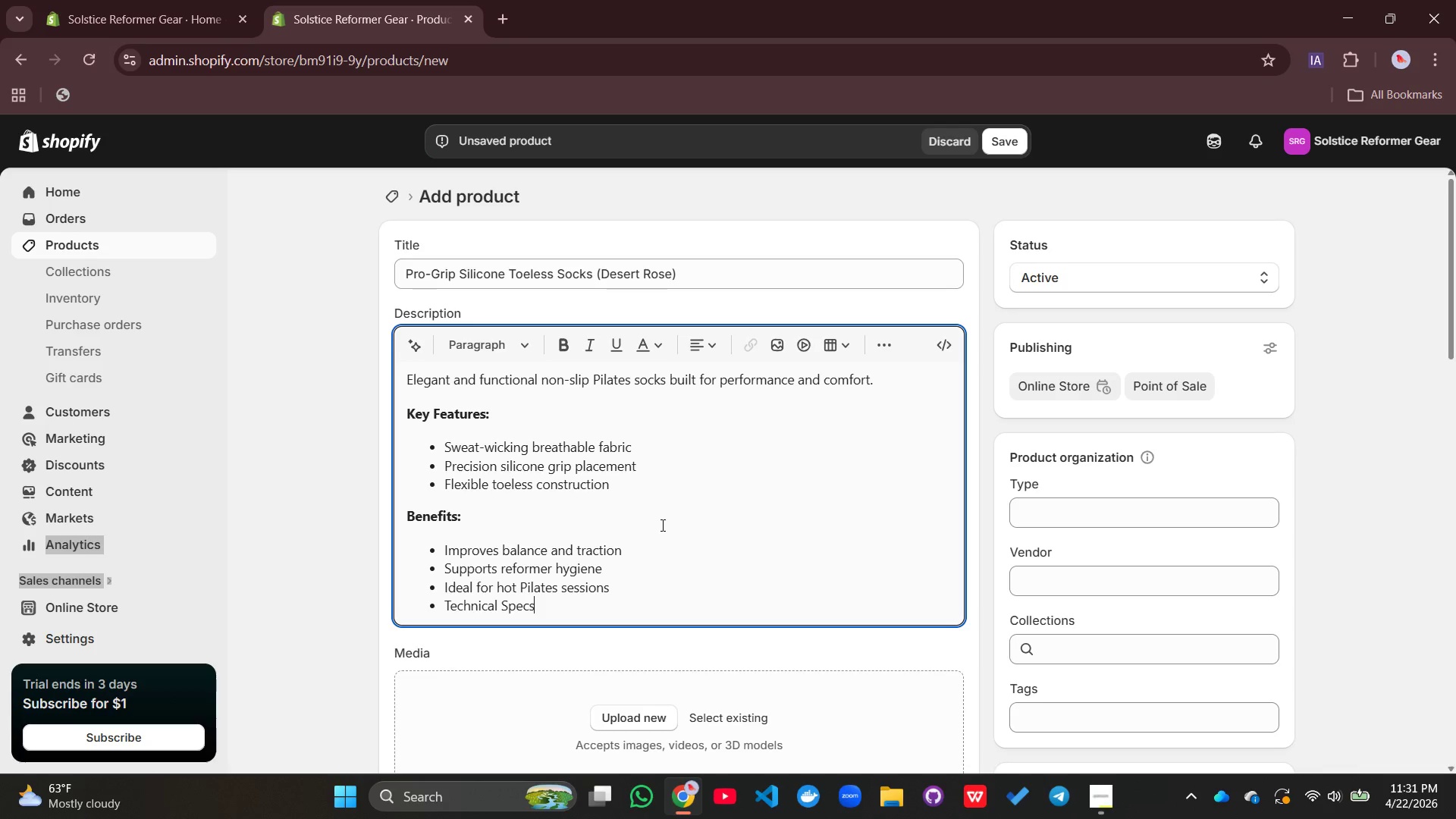 
key(Shift+Semicolon)
 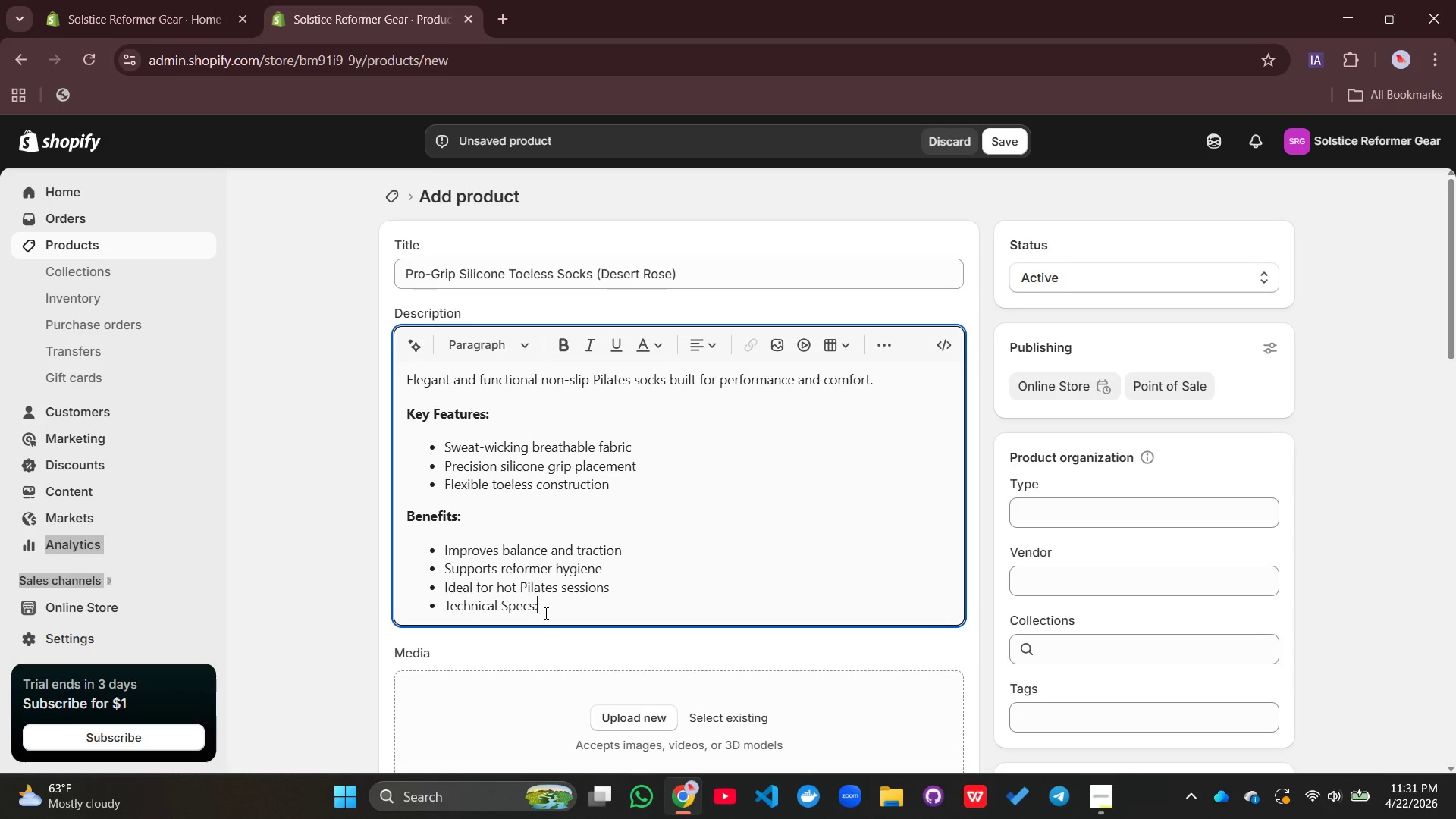 
left_click_drag(start_coordinate=[544, 613], to_coordinate=[439, 610])
 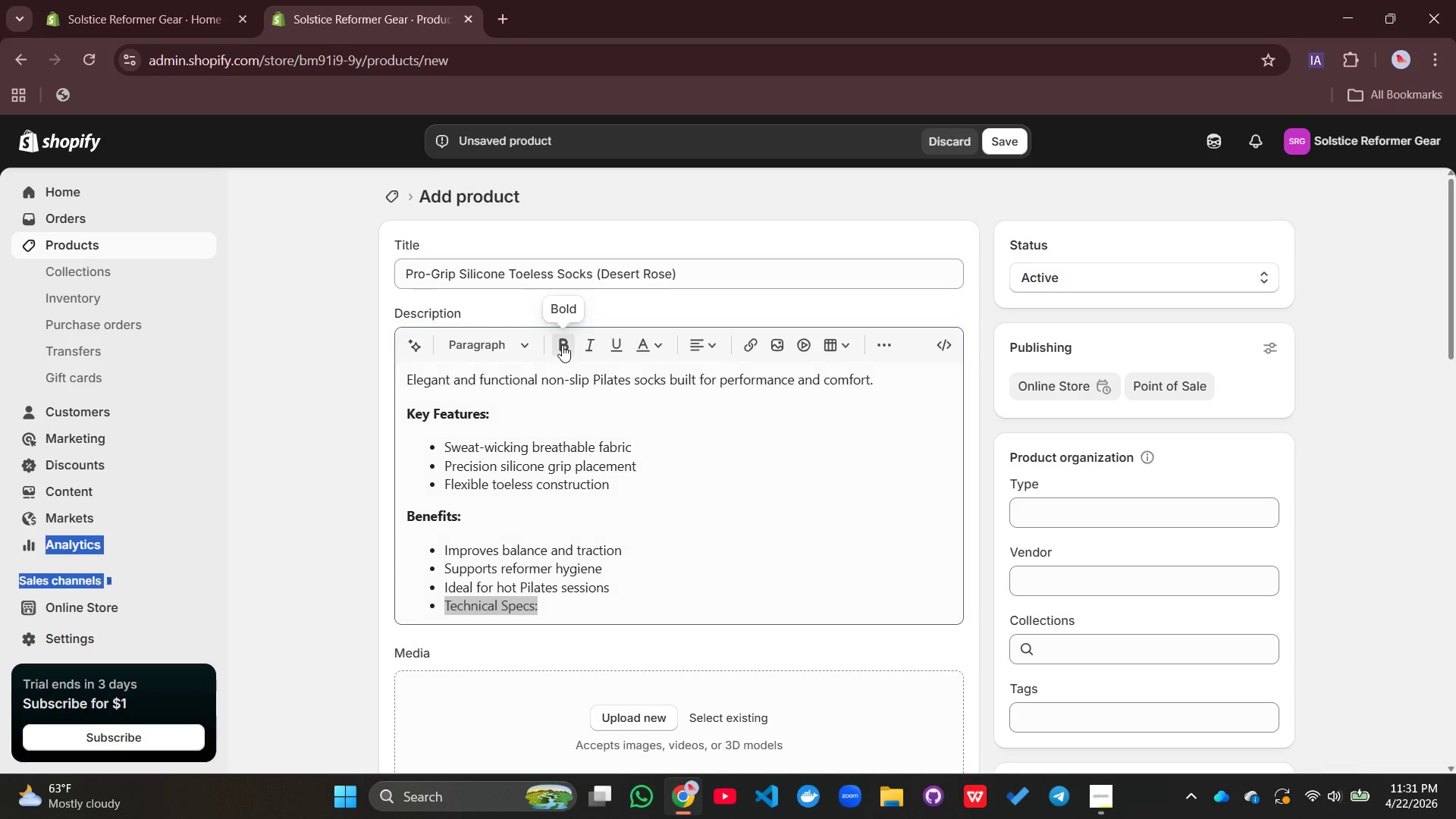 
left_click([562, 345])
 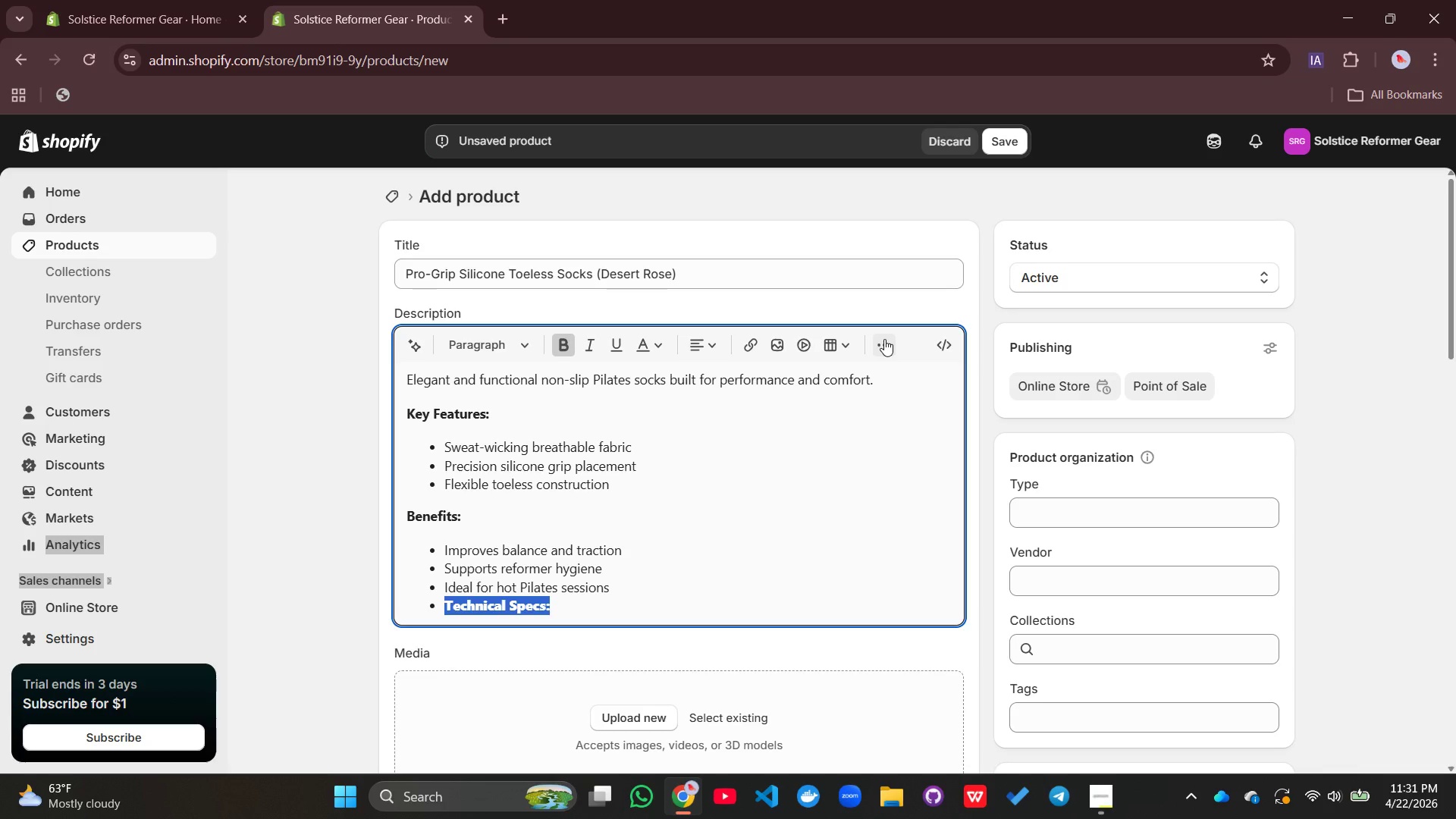 
left_click([884, 339])
 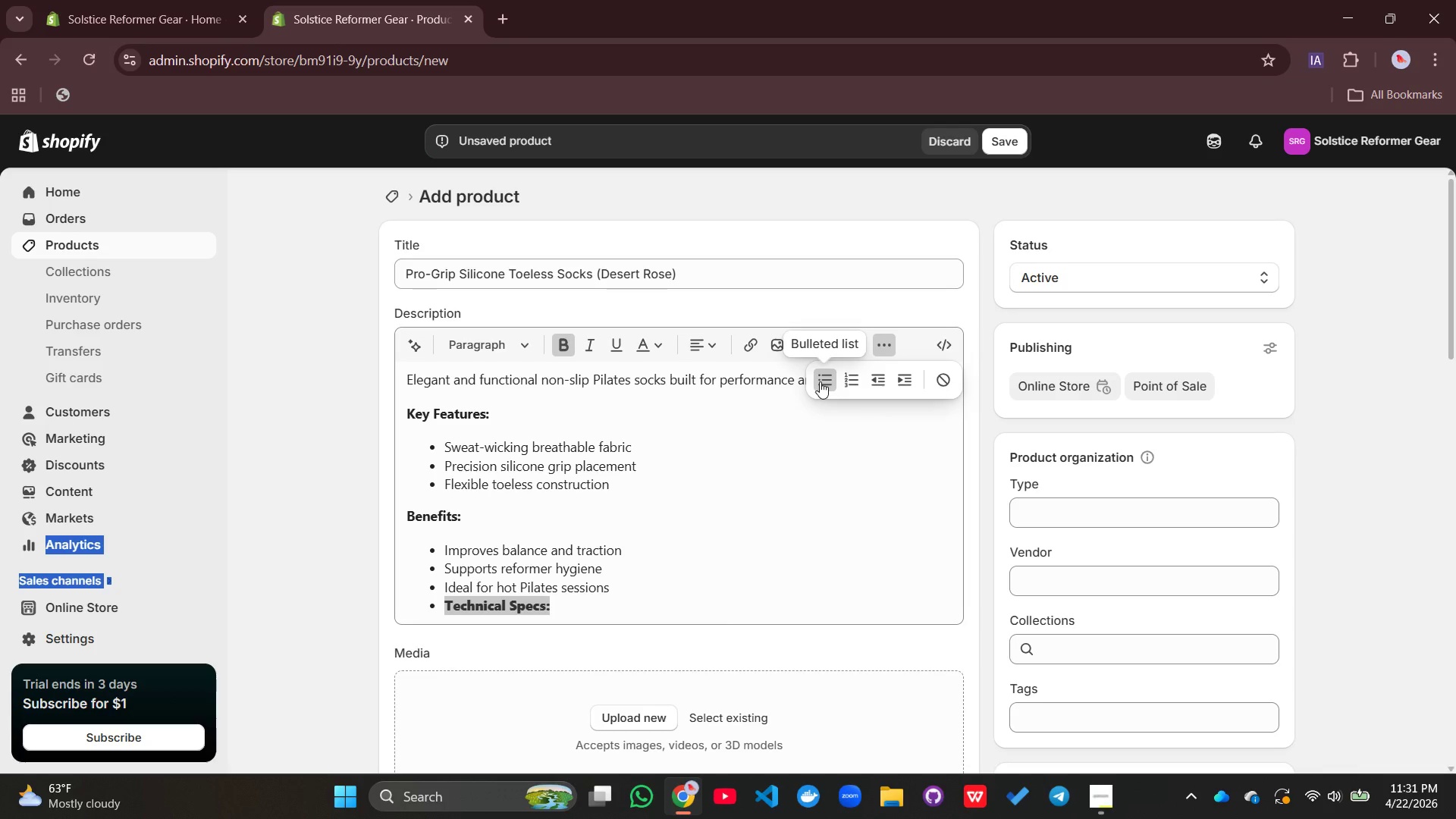 
left_click([820, 381])
 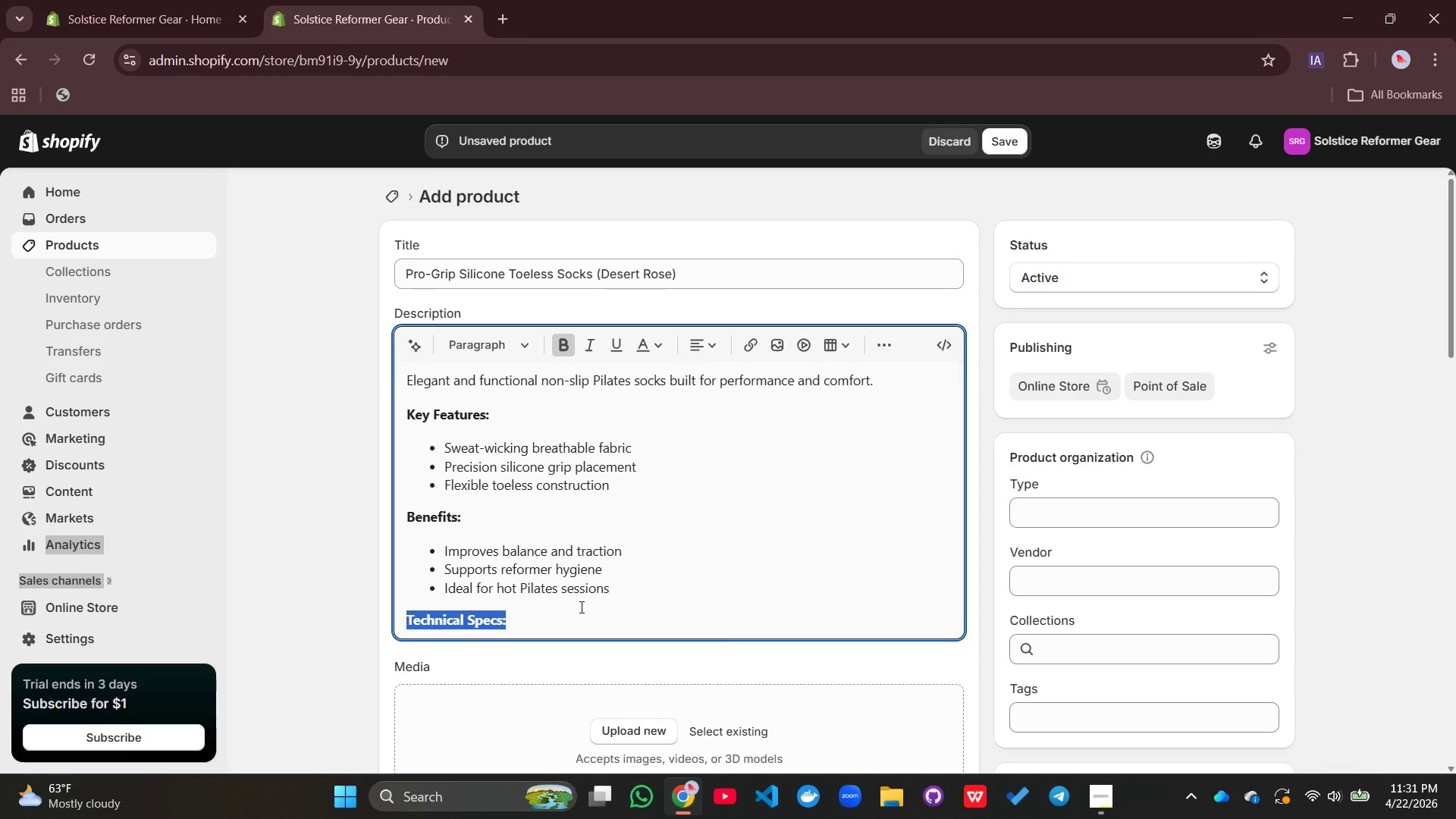 
left_click([580, 607])
 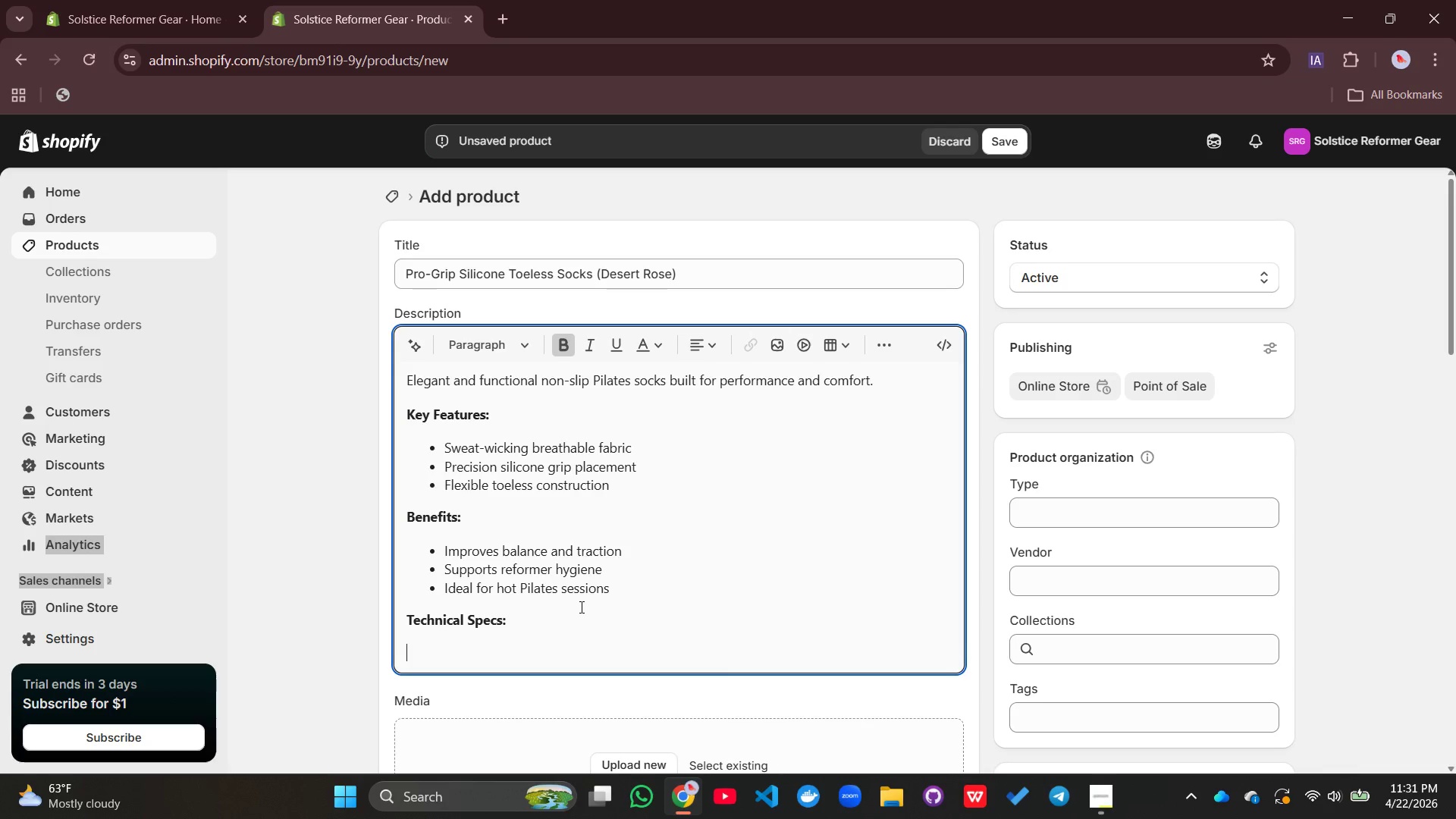 
key(Enter)
 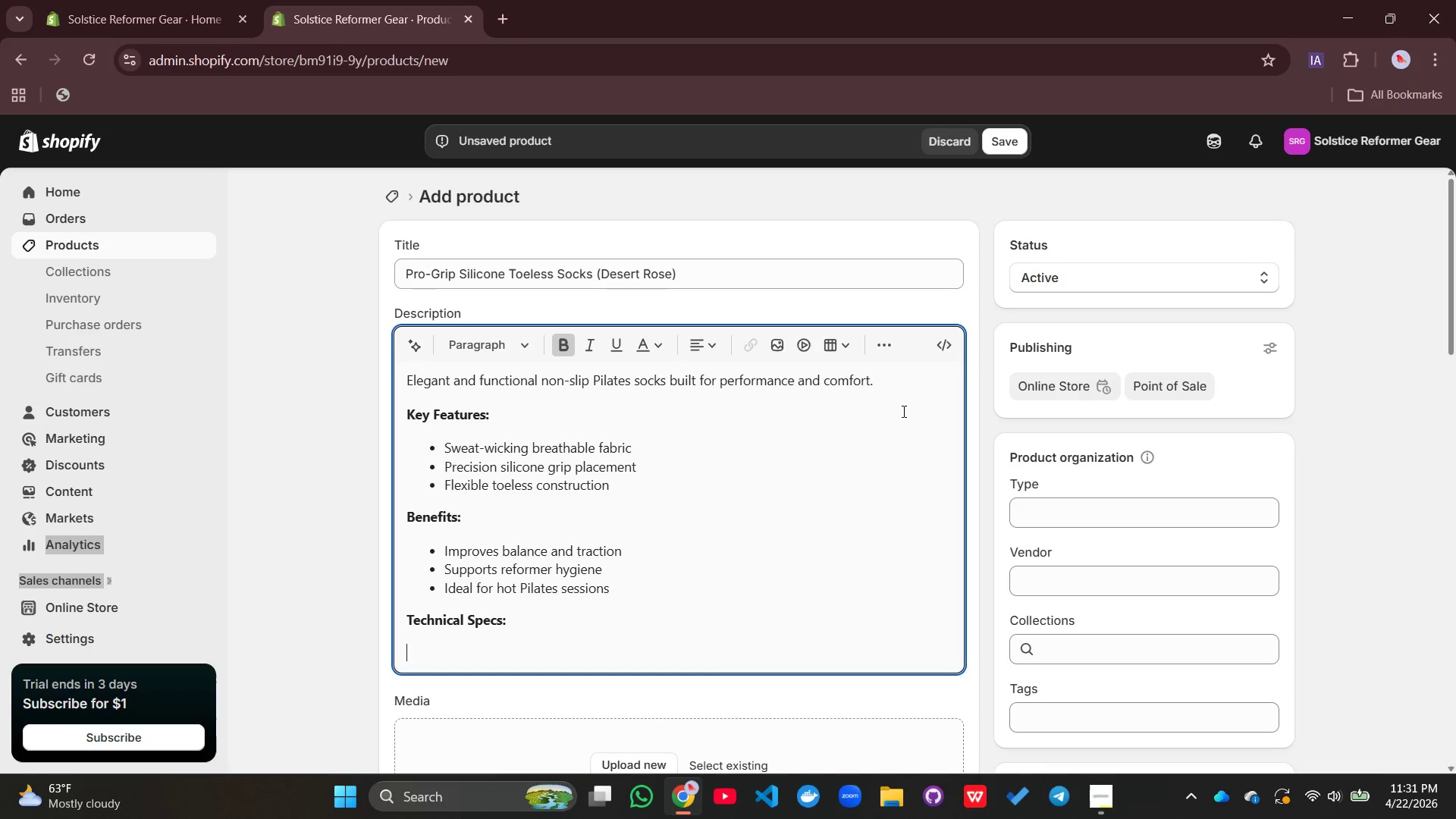 
left_click([881, 353])
 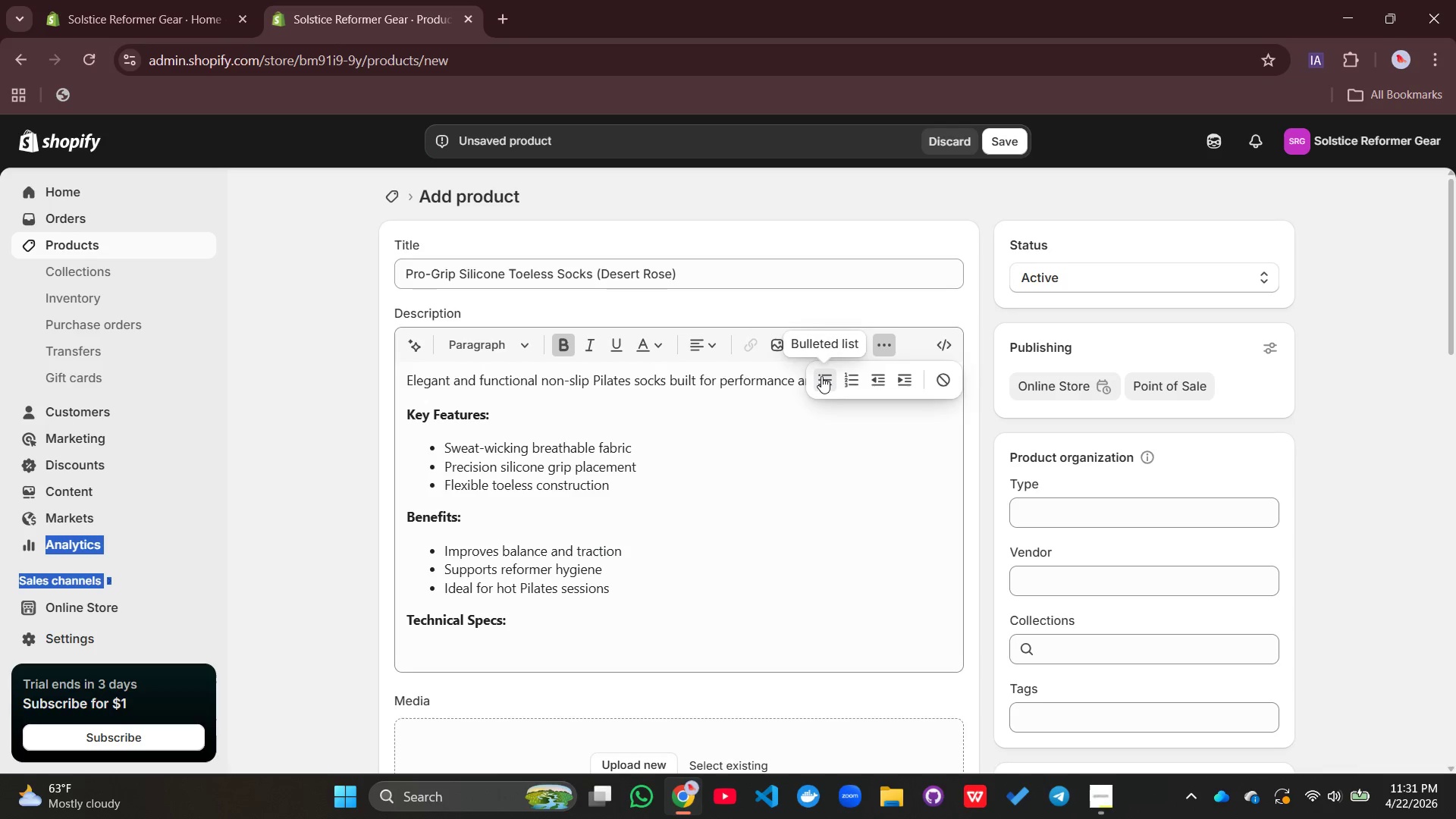 
left_click([821, 376])
 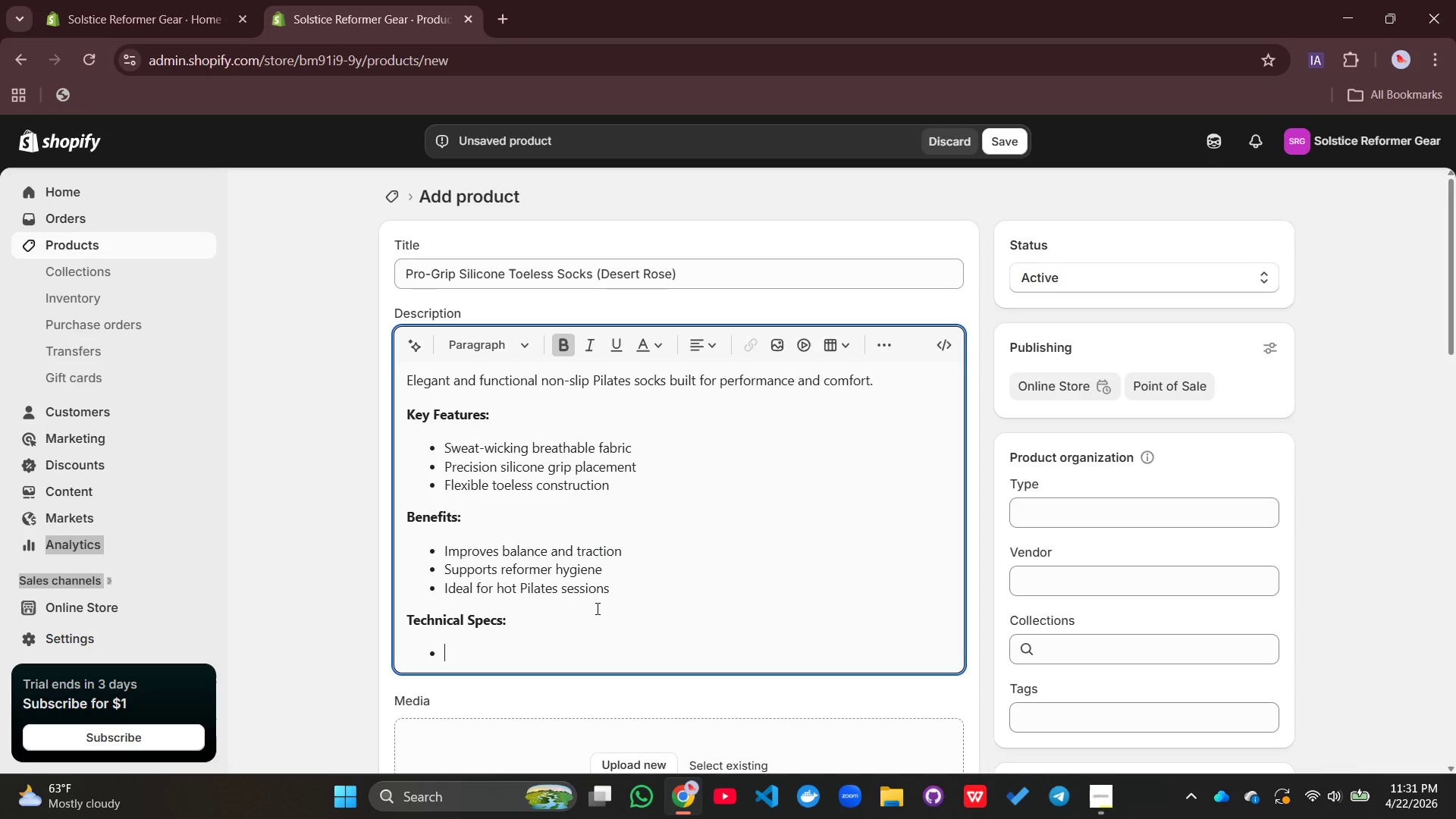 
type(Me)
key(Backspace)
type(axhin)
key(Backspace)
key(Backspace)
key(Backspace)
key(Backspace)
type(chine-)
 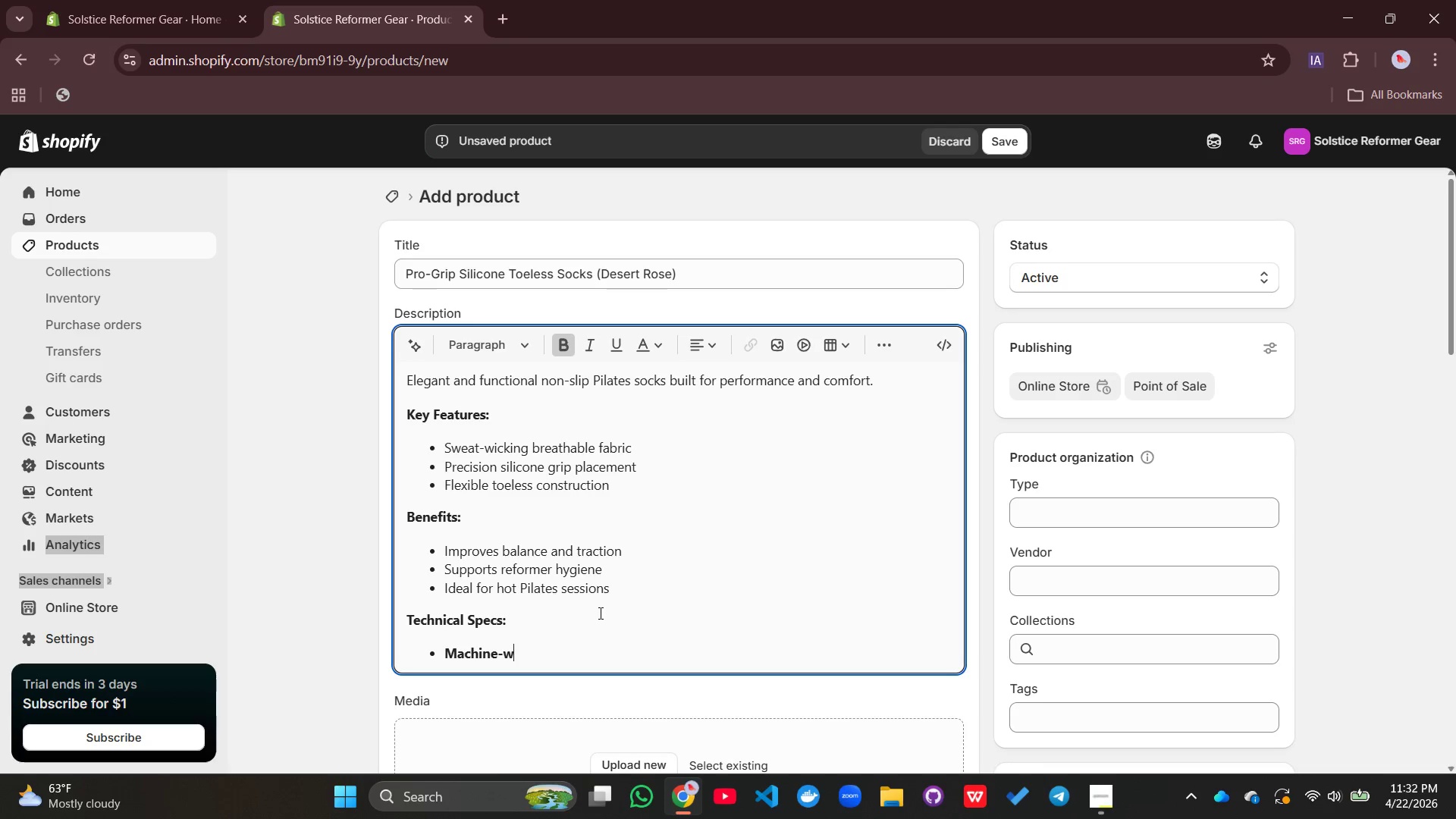 
type(washable dur)
 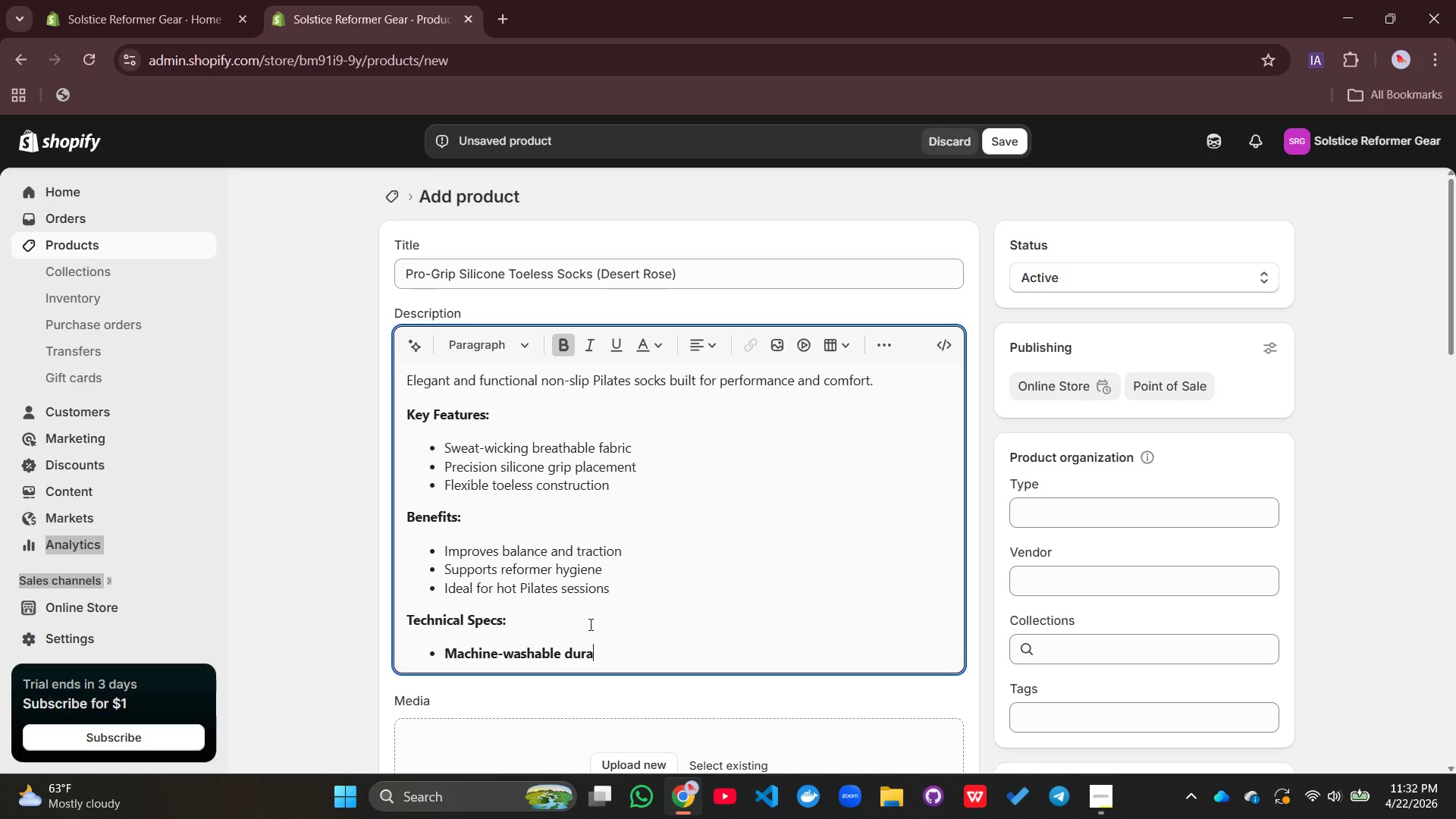 
type(ability)
 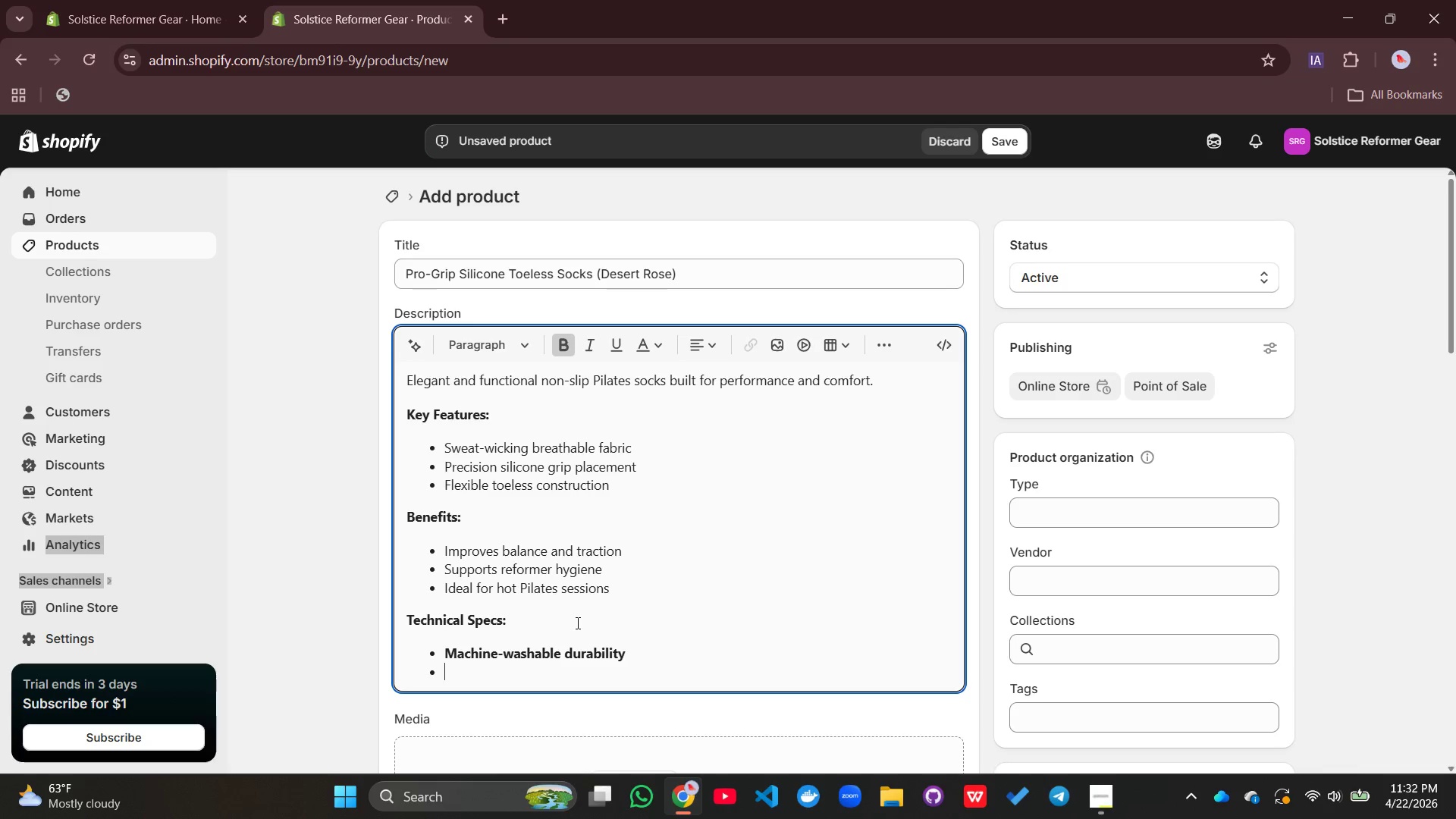 
key(Enter)
 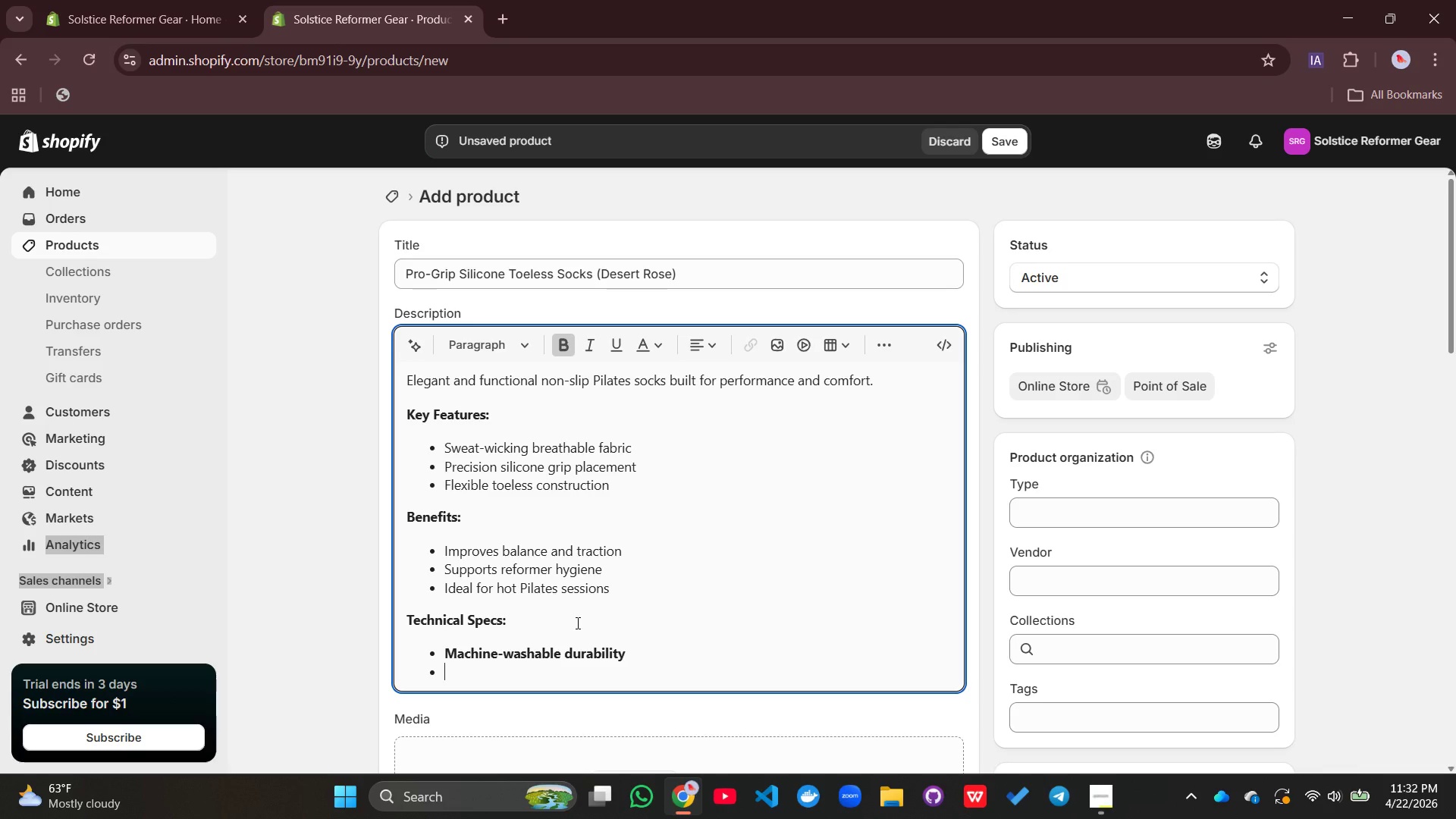 
type(Ste)
key(Backspace)
type(e)
key(Backspace)
type(retch-fir design)
 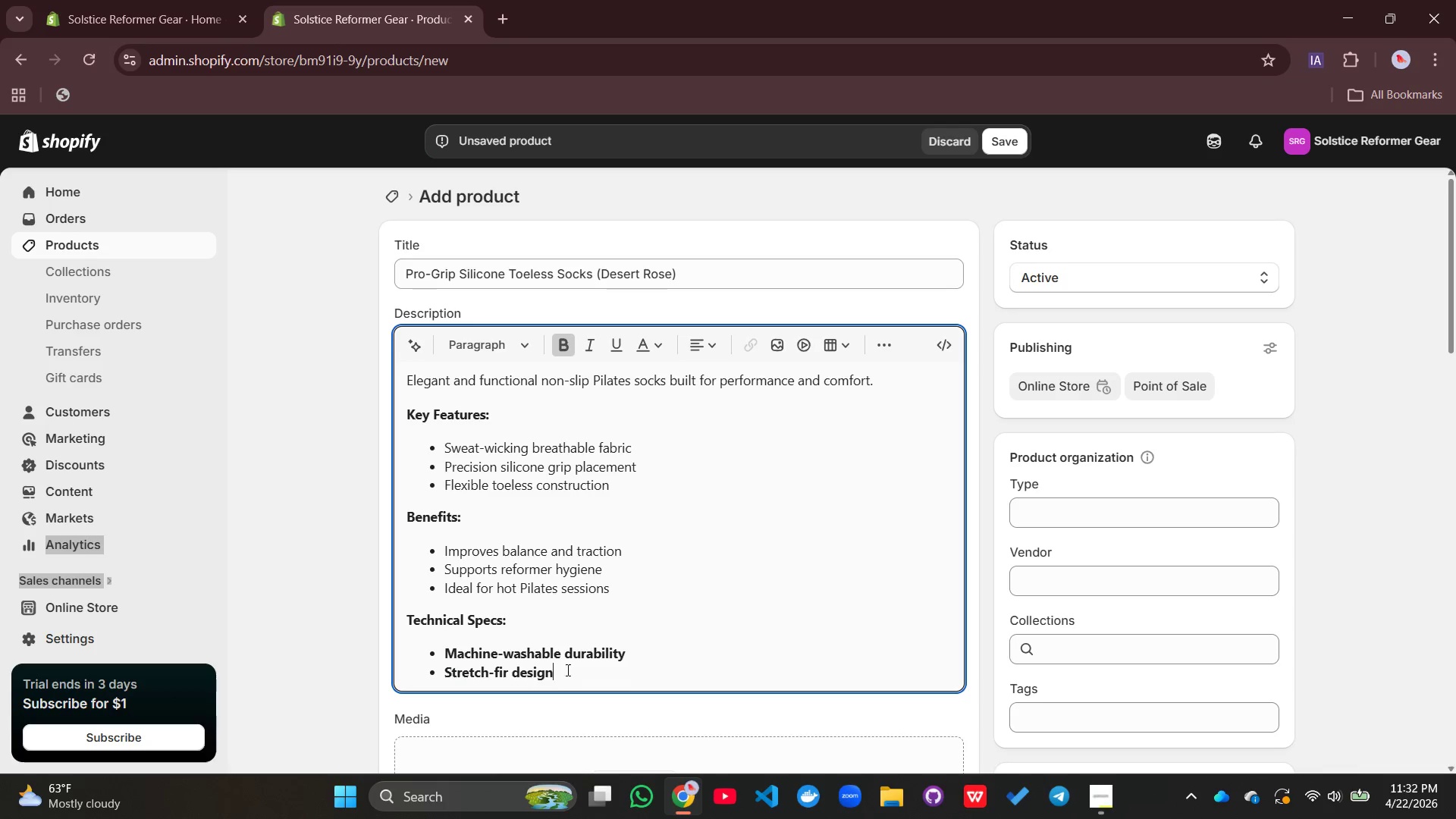 
left_click_drag(start_coordinate=[565, 668], to_coordinate=[442, 652])
 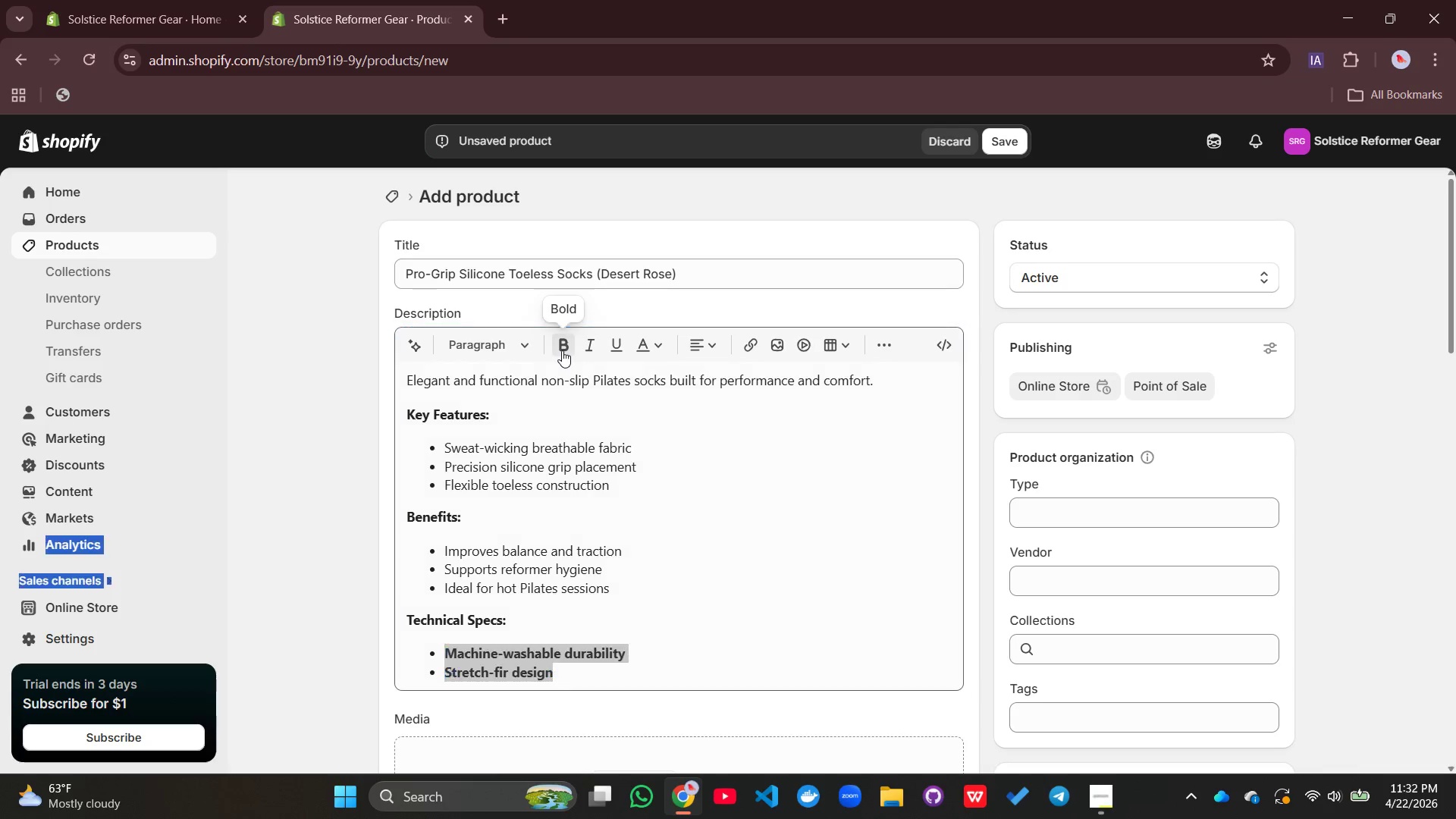 
left_click([562, 350])
 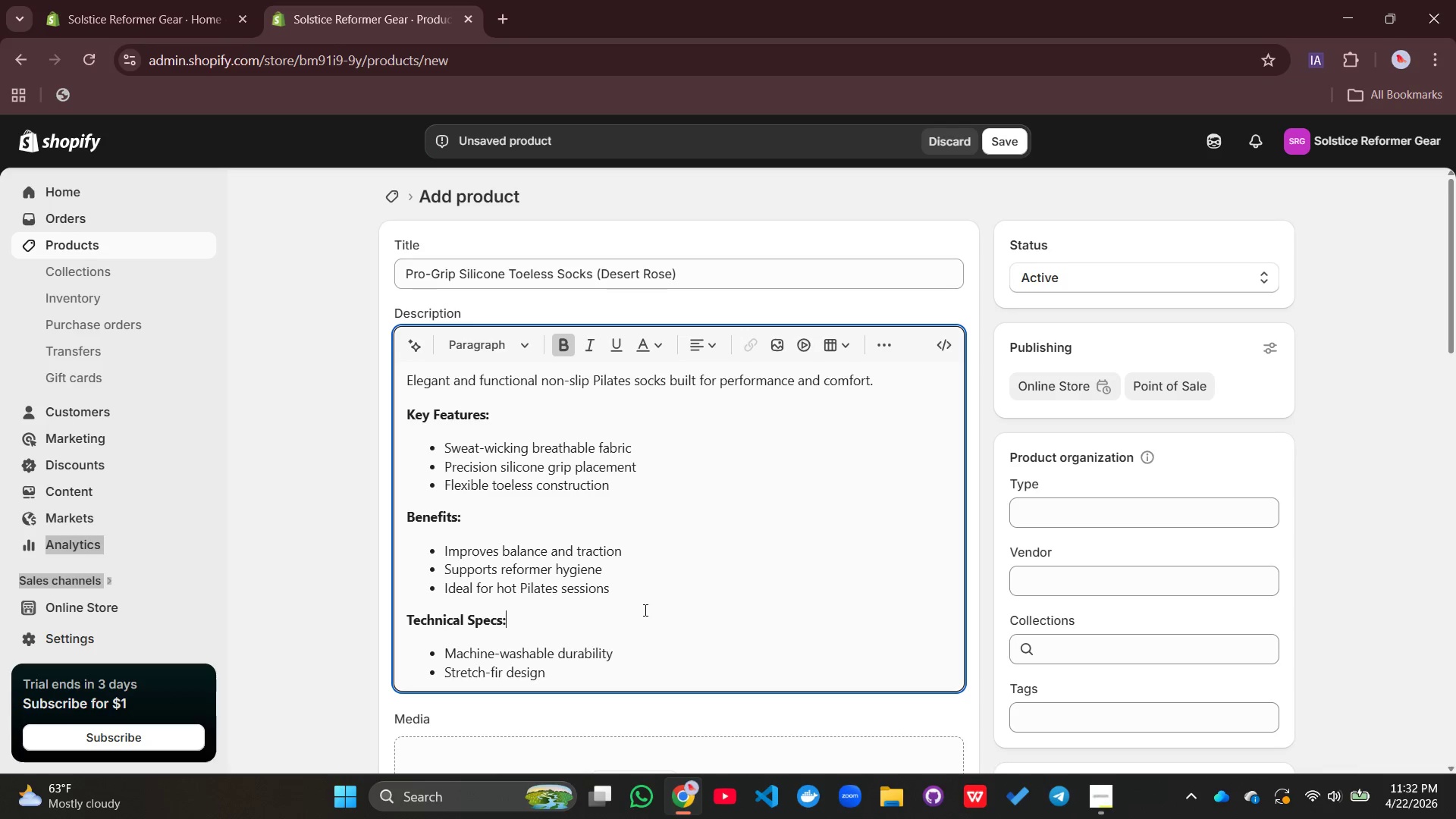 
left_click([644, 610])
 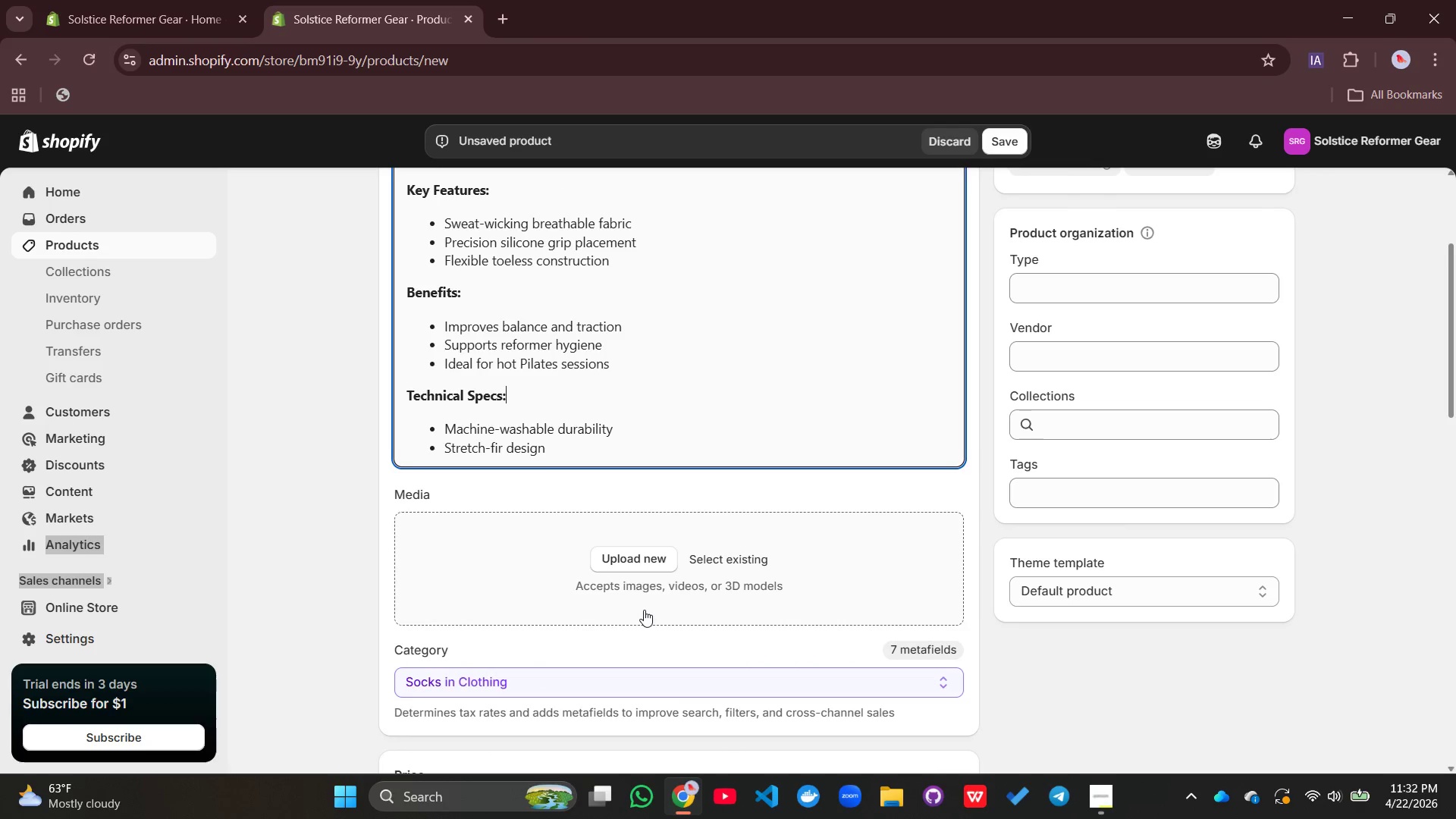 
left_click([631, 557])
 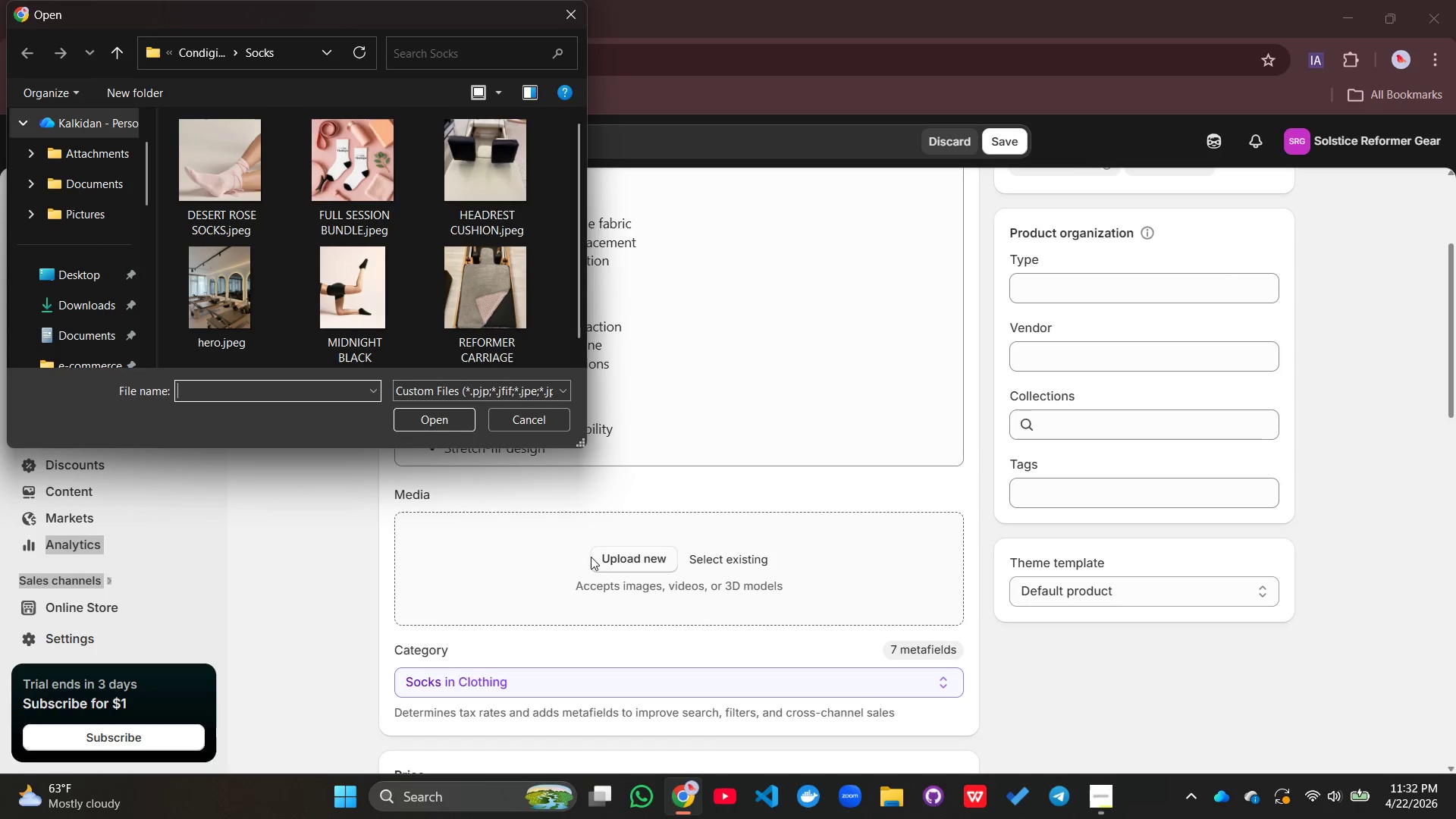 
wait(8.0)
 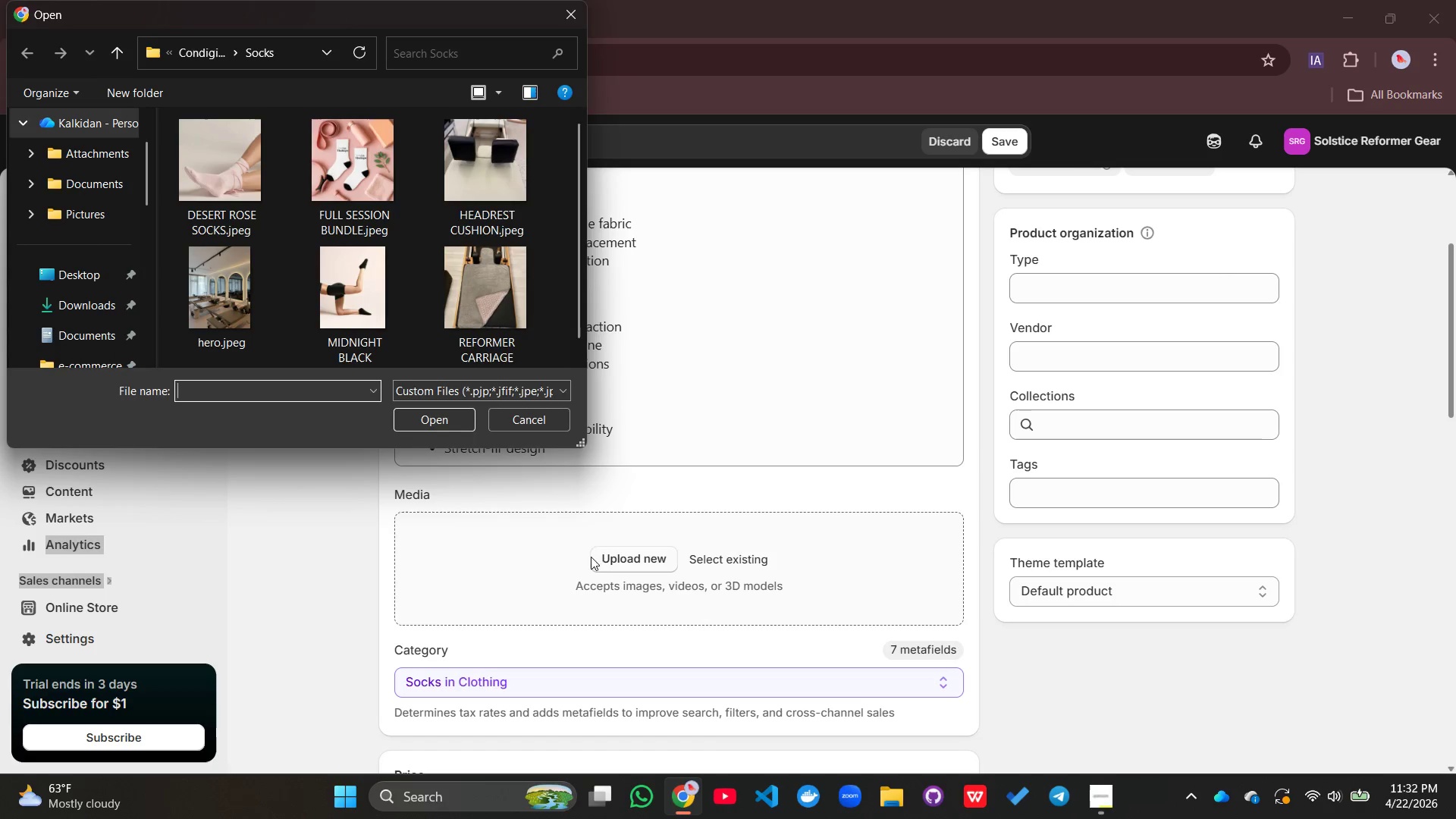 
scroll: coordinate [308, 279], scroll_direction: up, amount: 1.0
 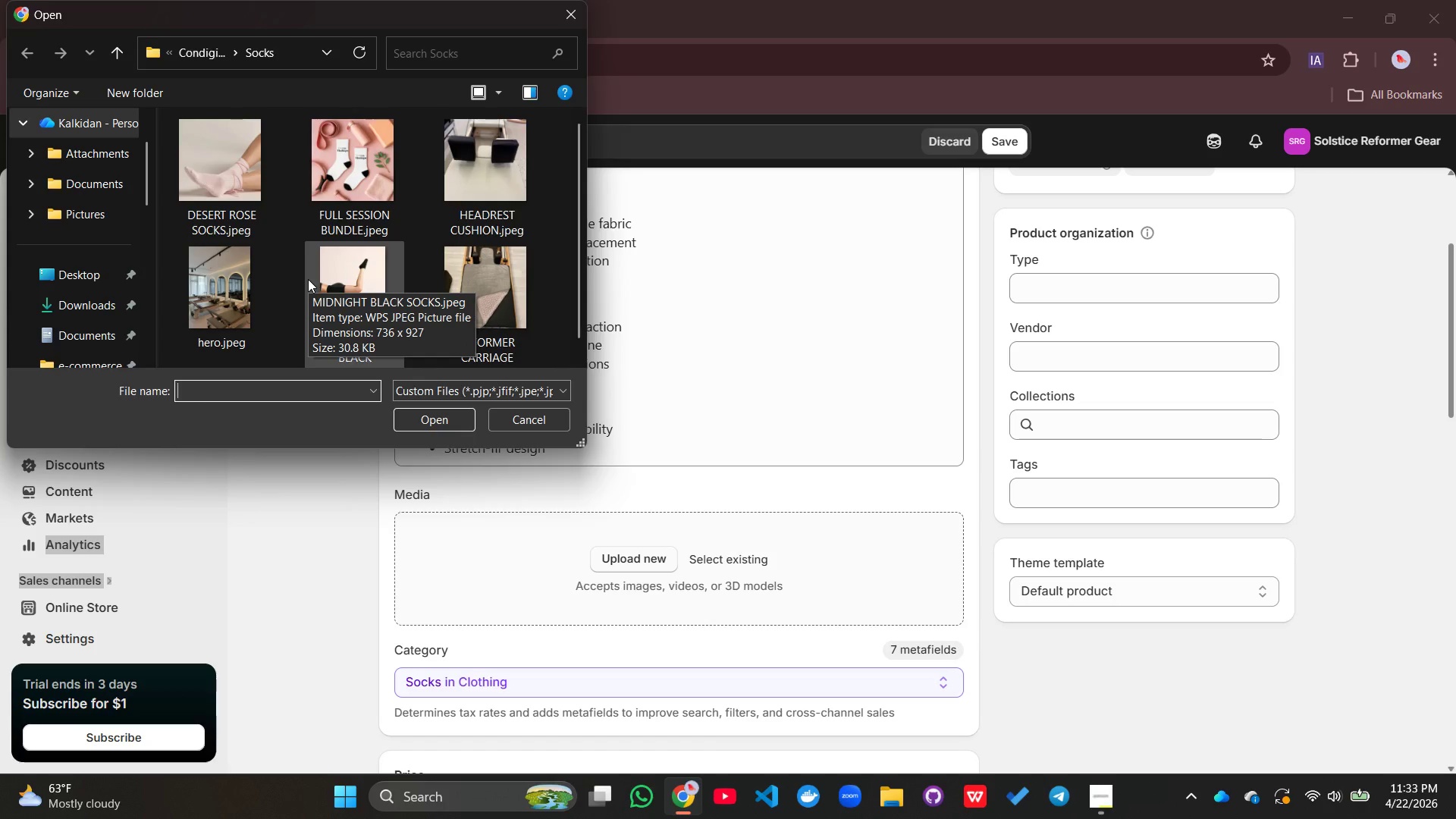 
wait(6.22)
 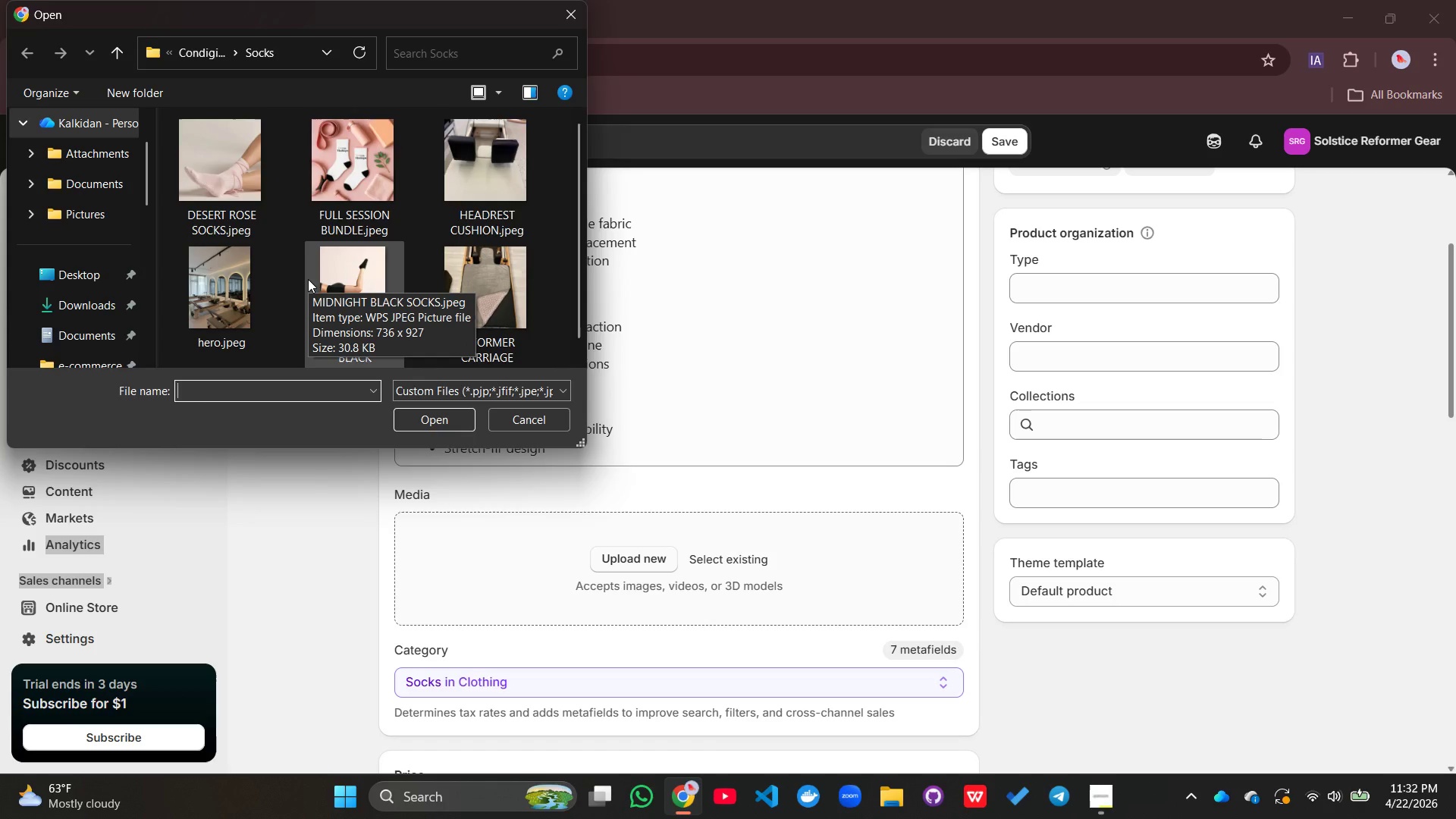 
left_click([221, 174])
 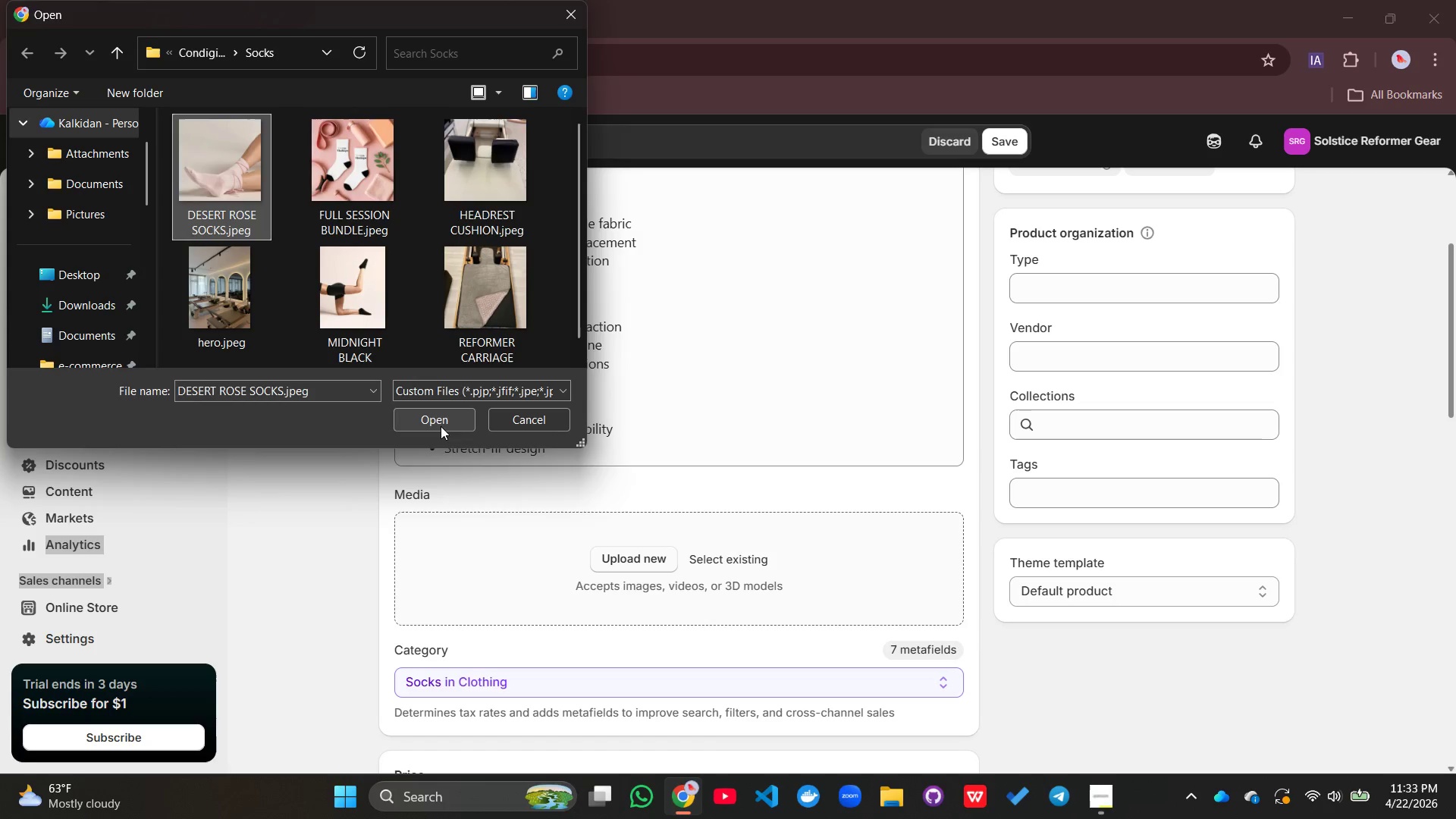 
left_click([441, 426])
 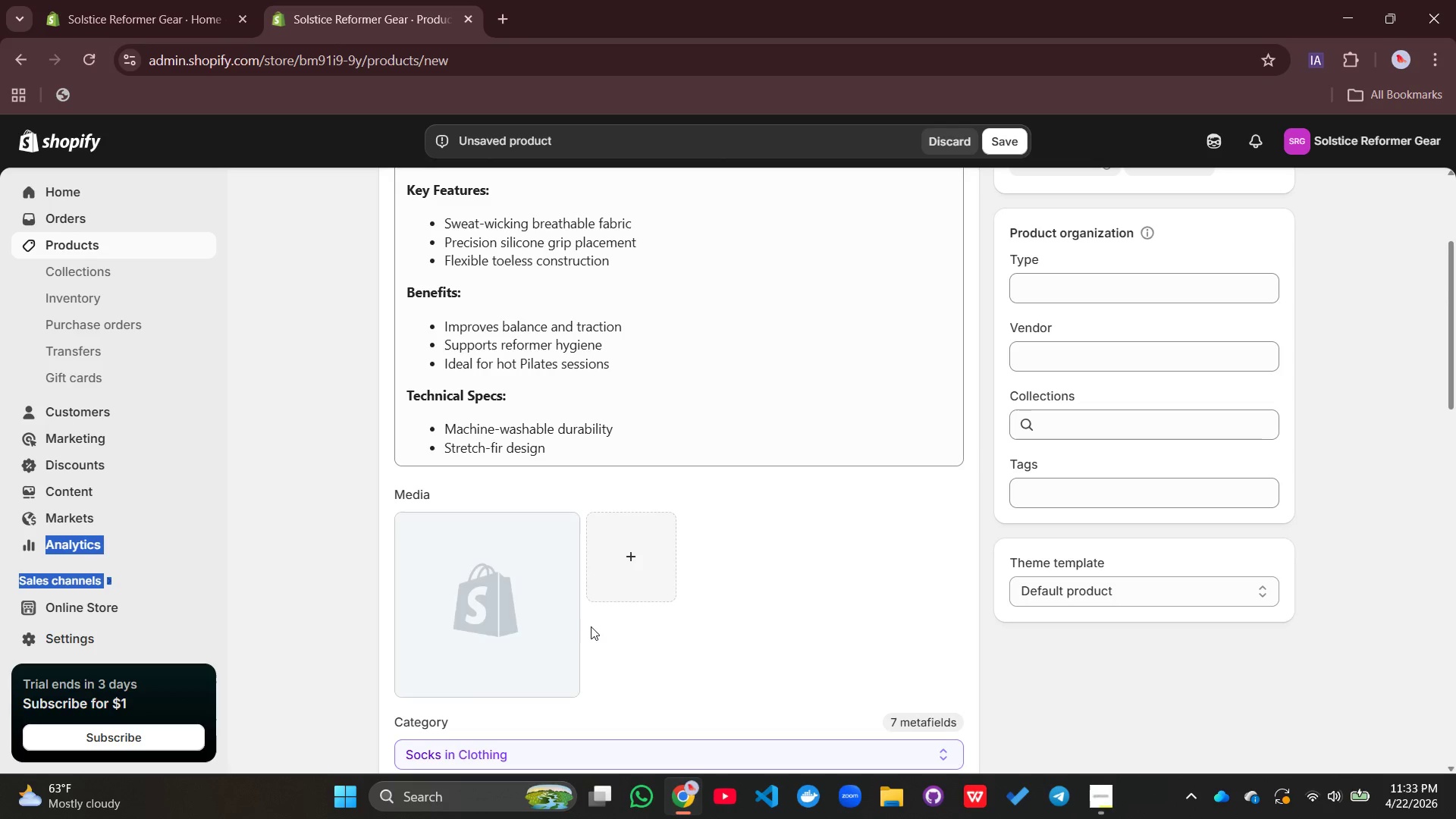 
wait(7.28)
 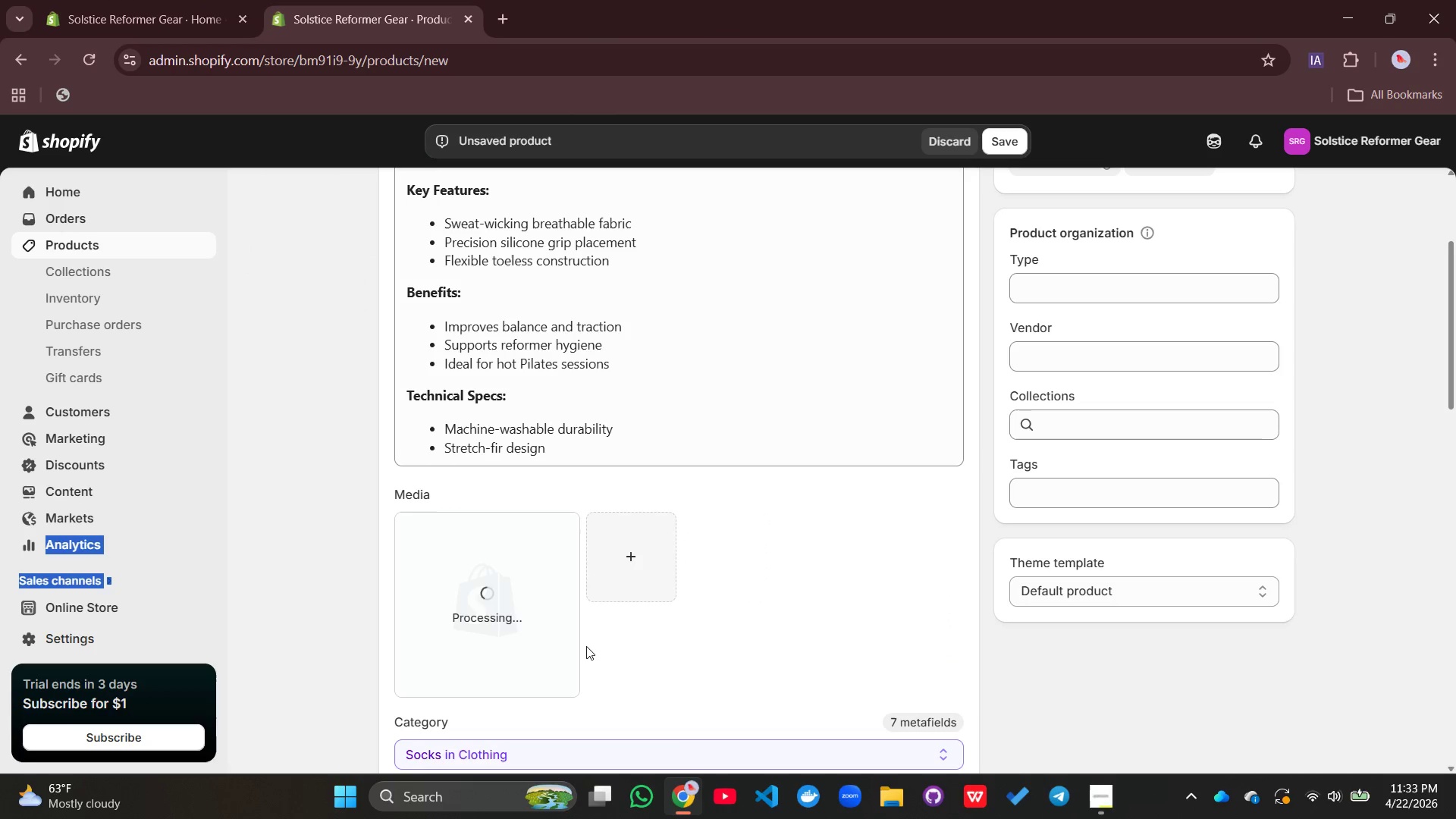 
left_click([527, 635])
 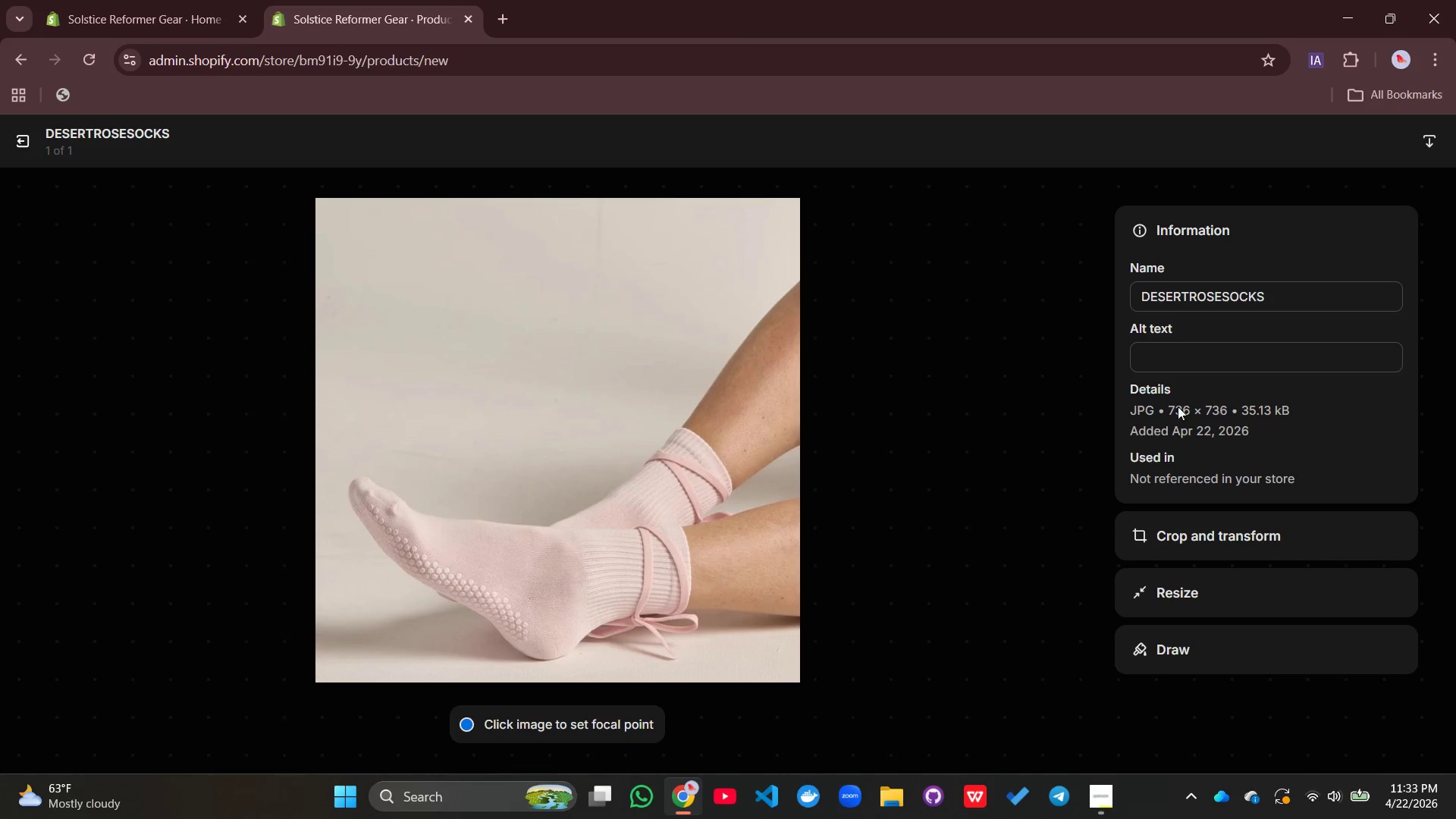 
left_click([1159, 363])
 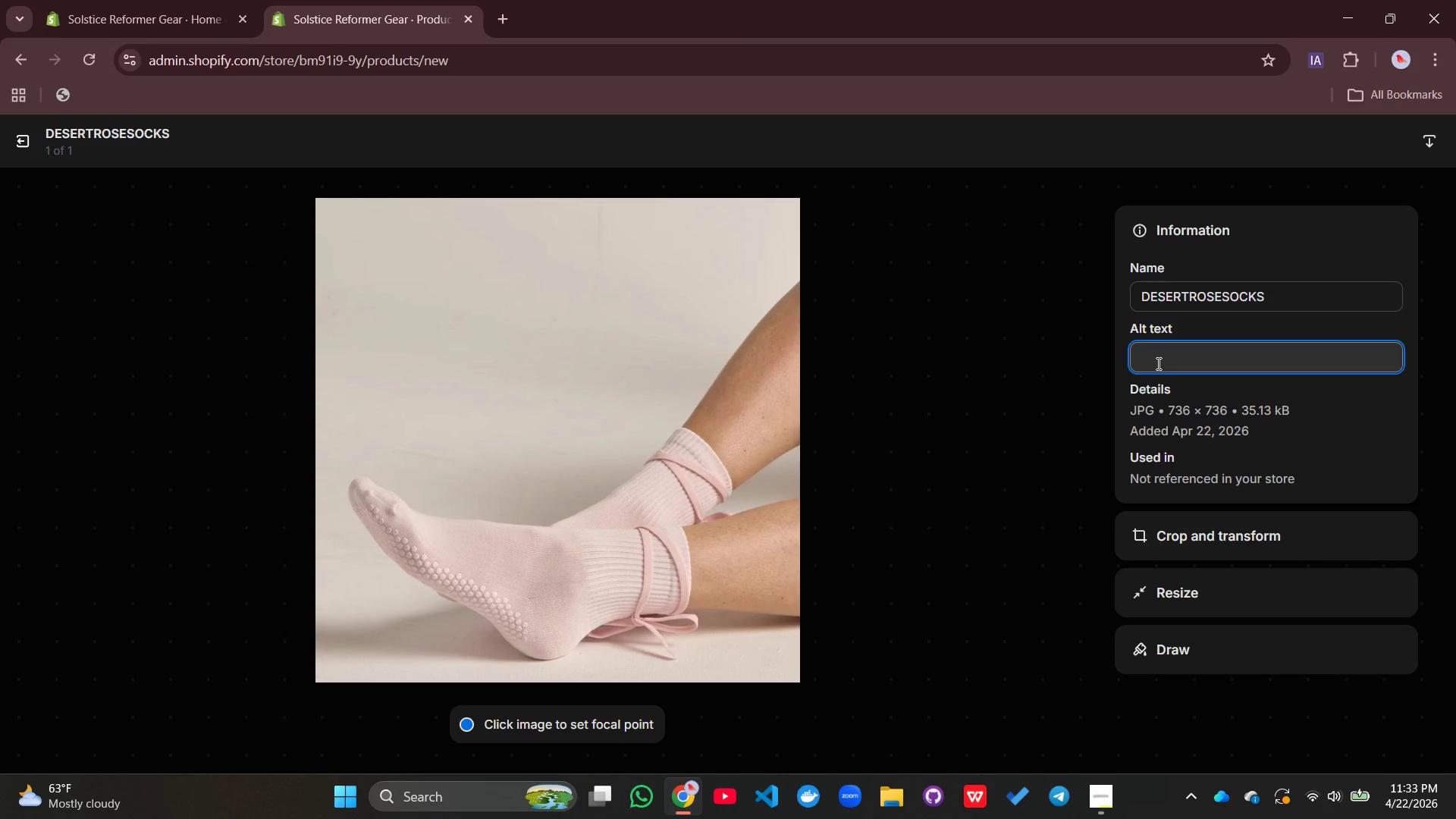 
type(Desert rose non-slip pilates socks )
 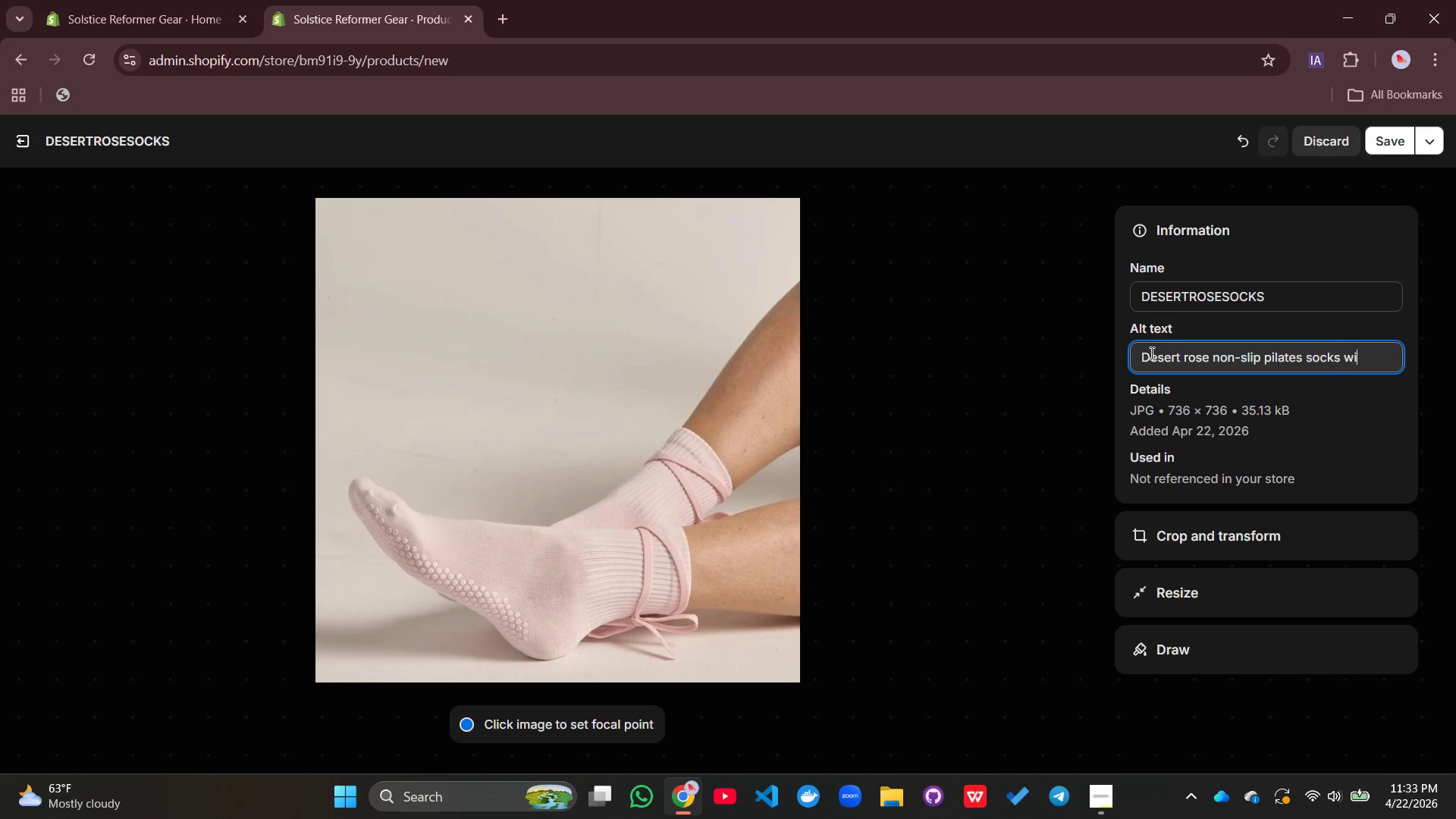 
type(with )
 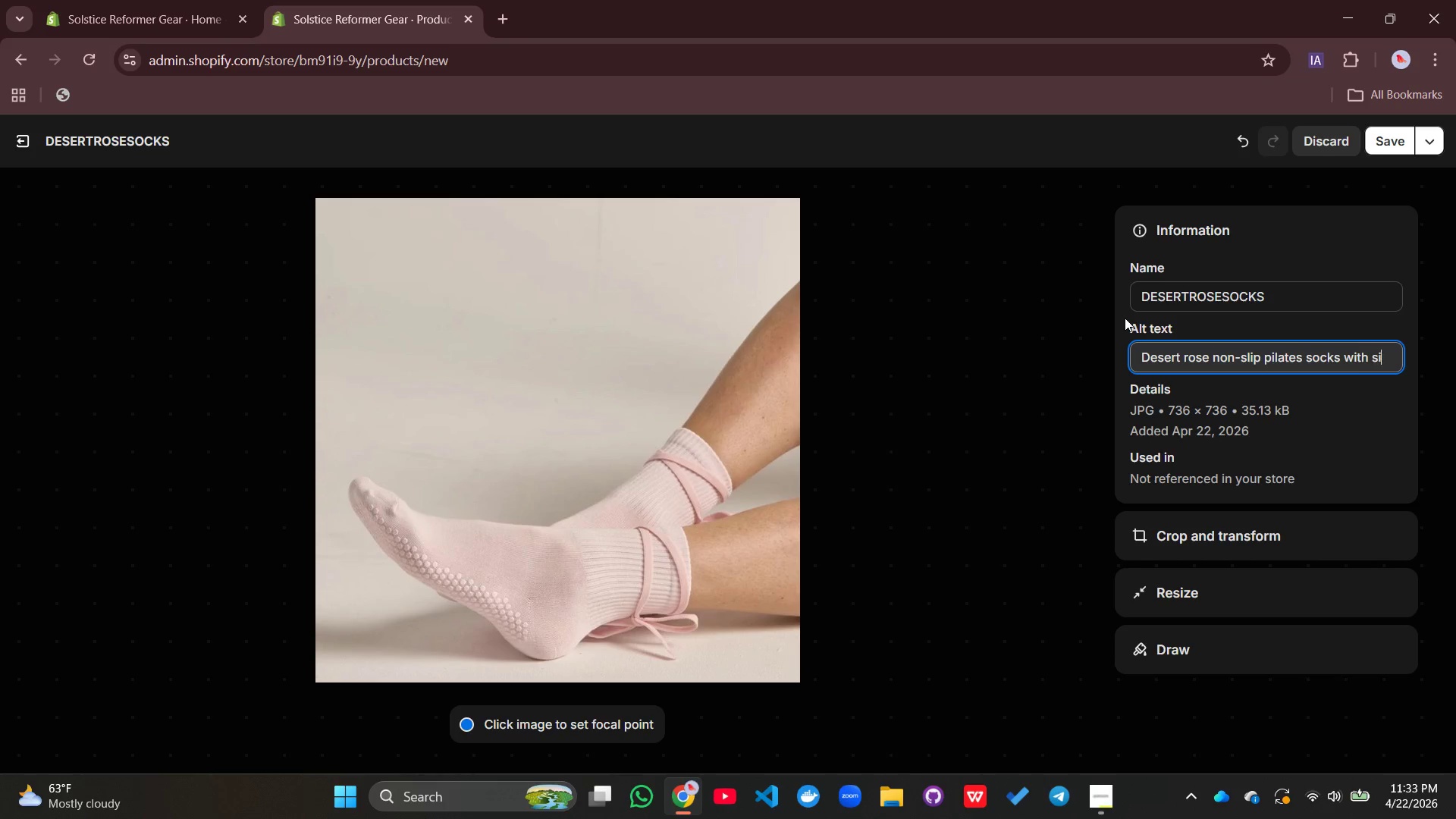 
type(silicone grip )
 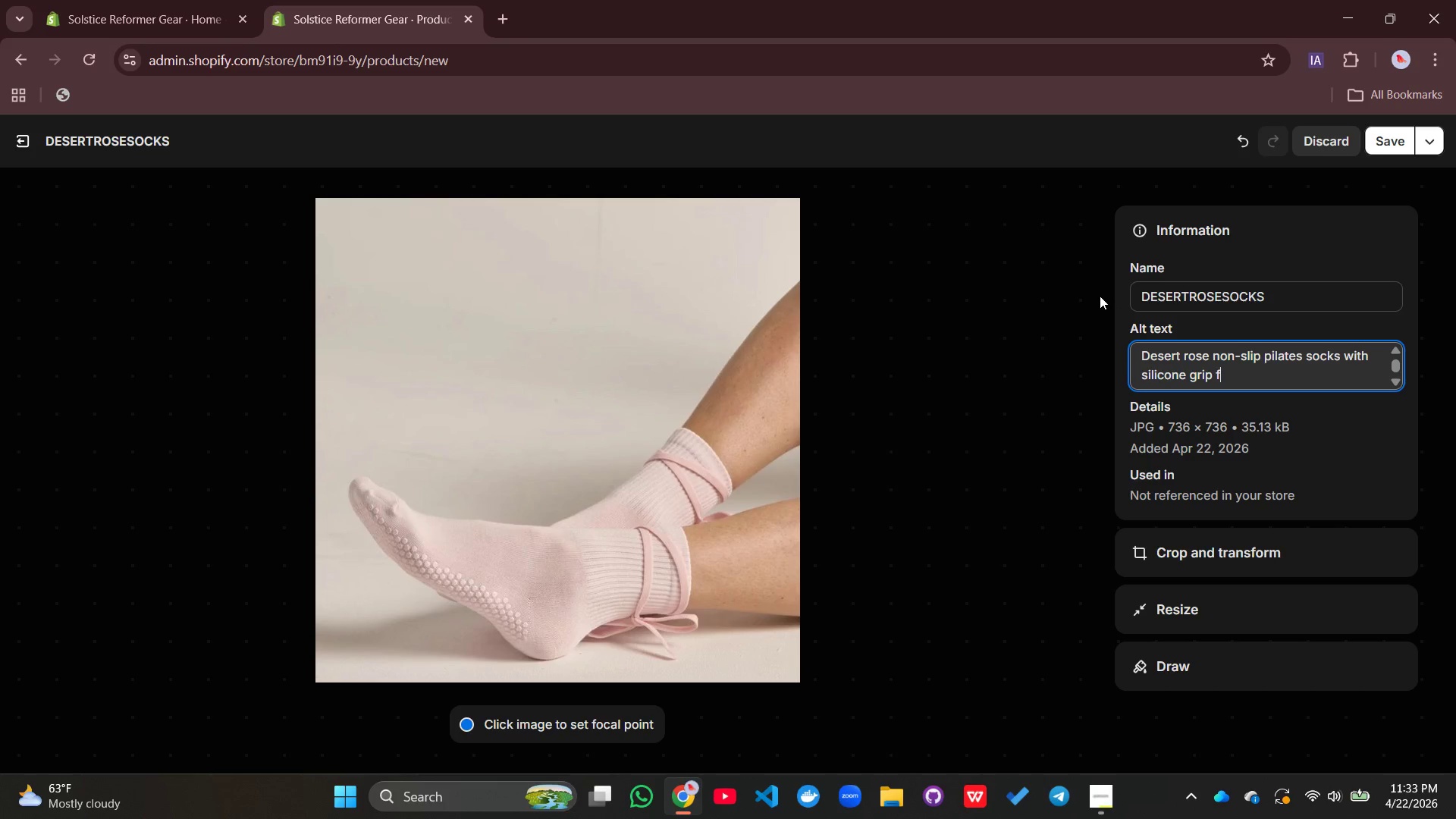 
type(for re)
 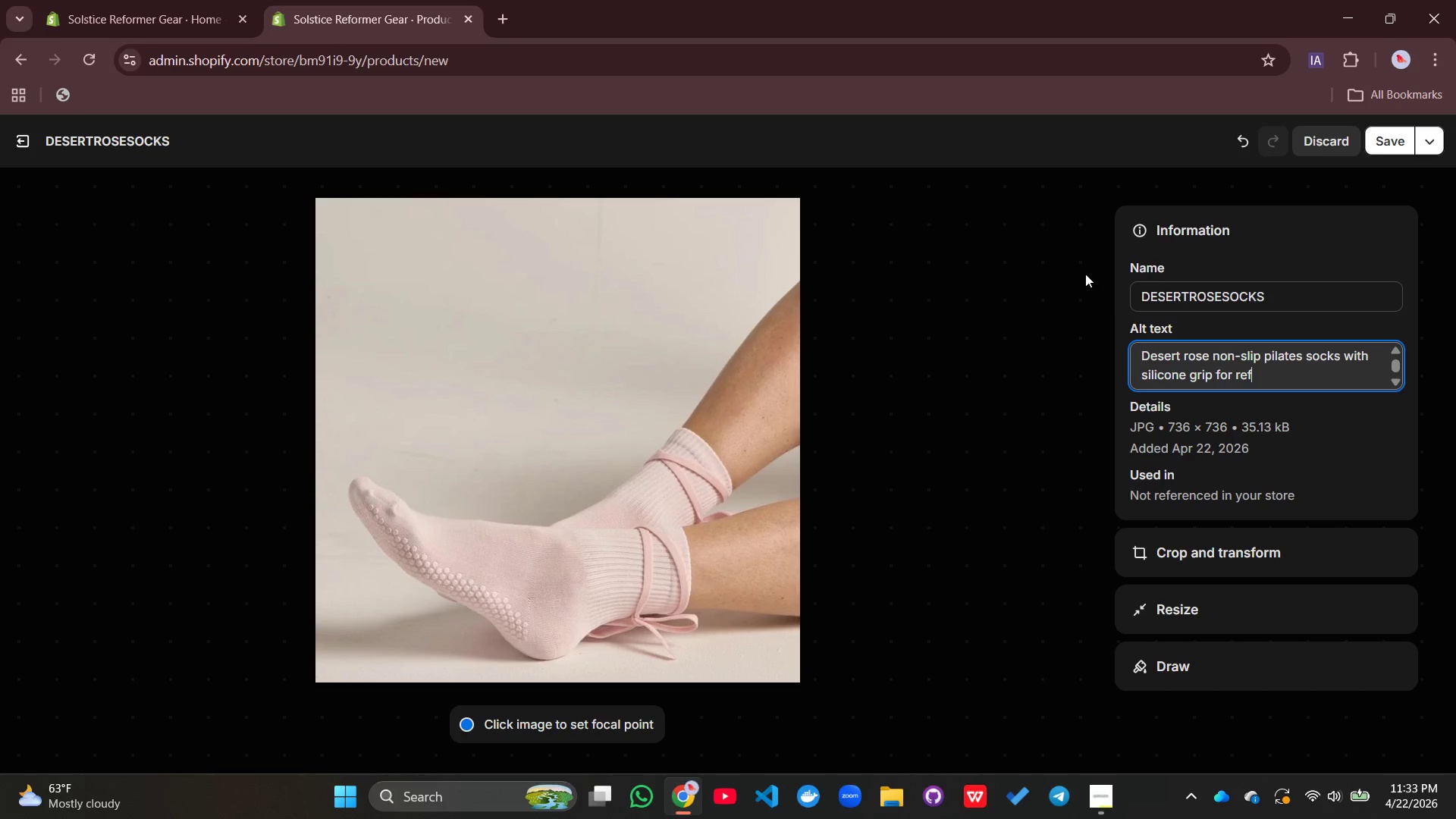 
type(former)
 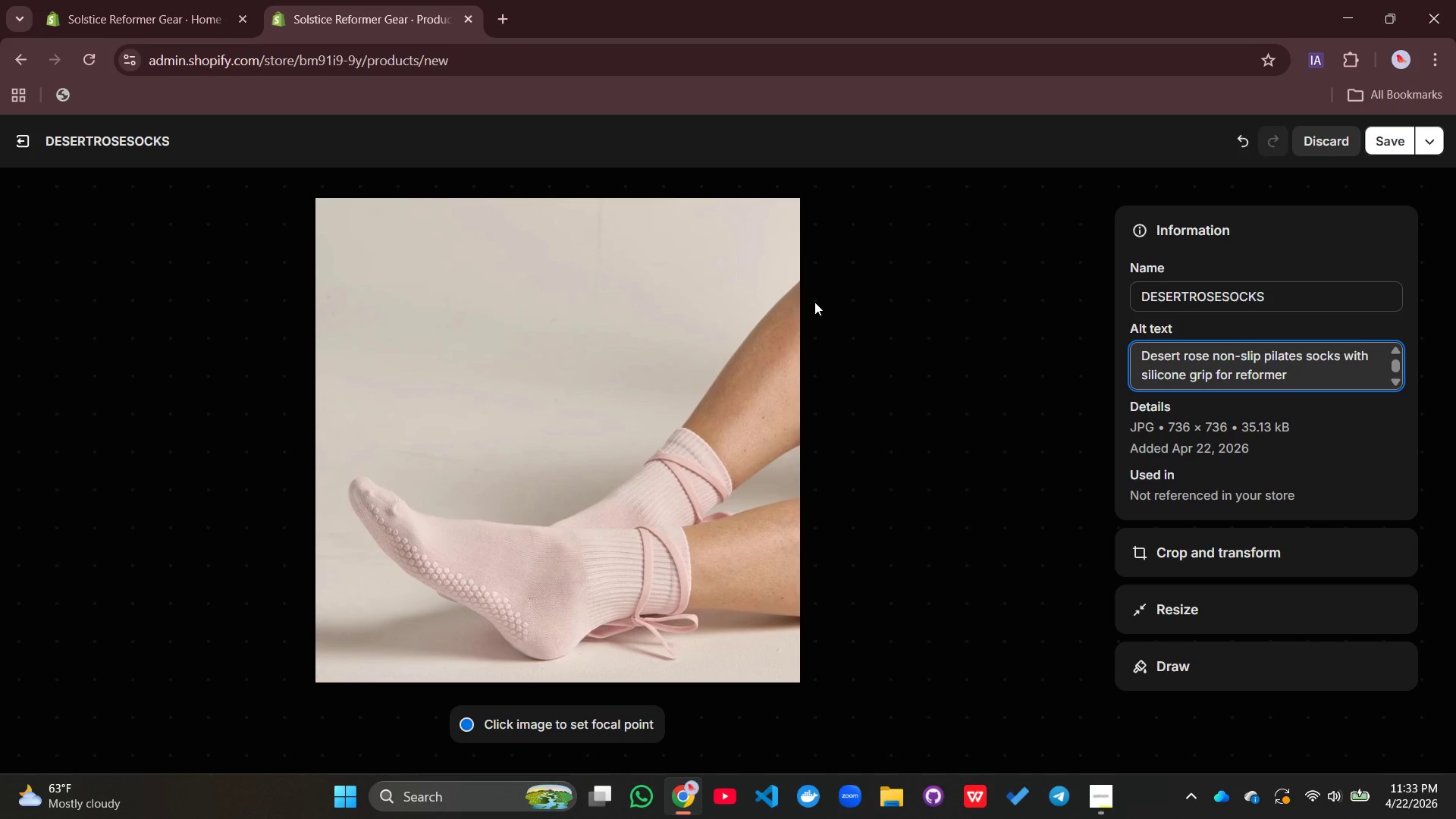 
wait(10.77)
 